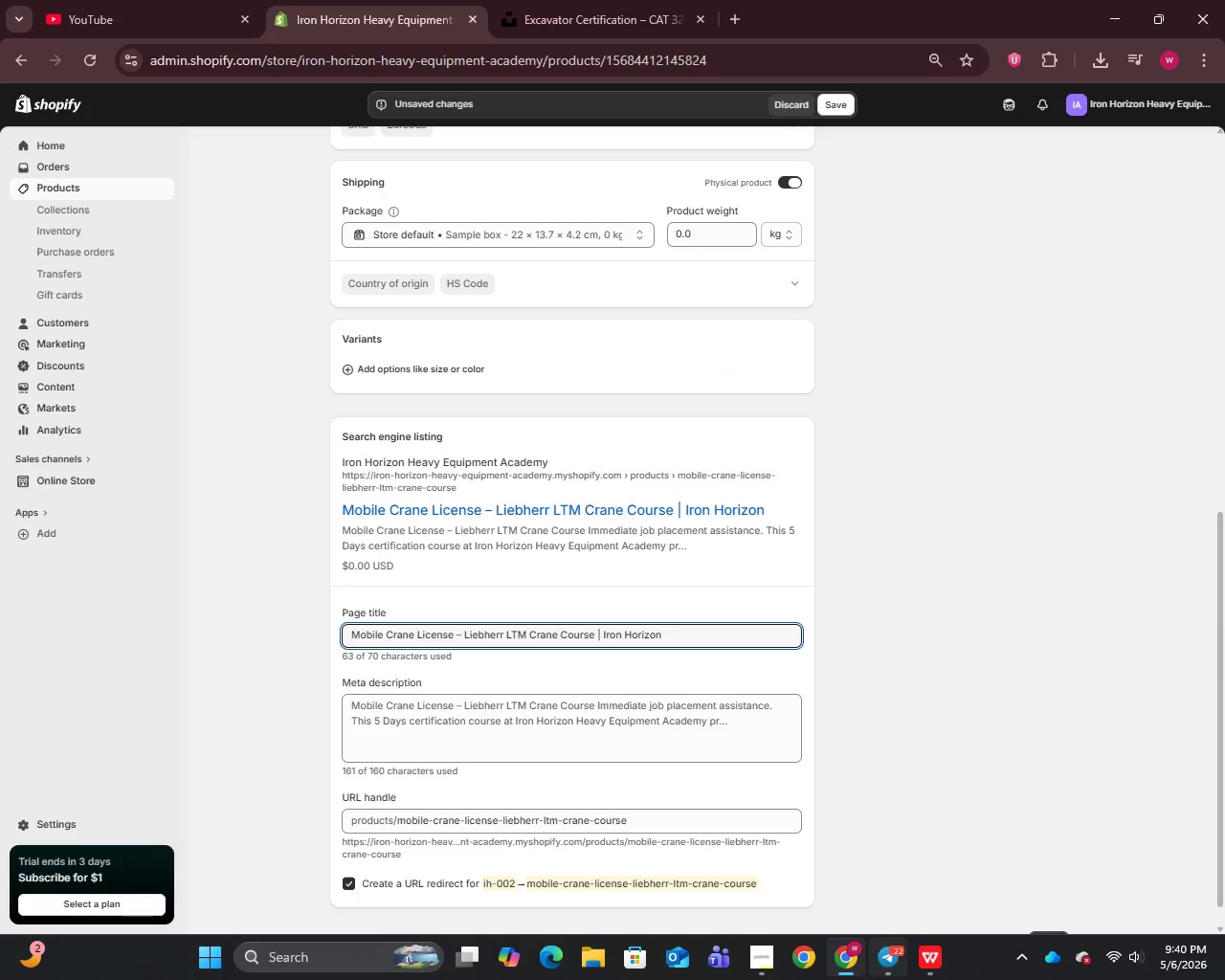 
left_click([924, 955])
 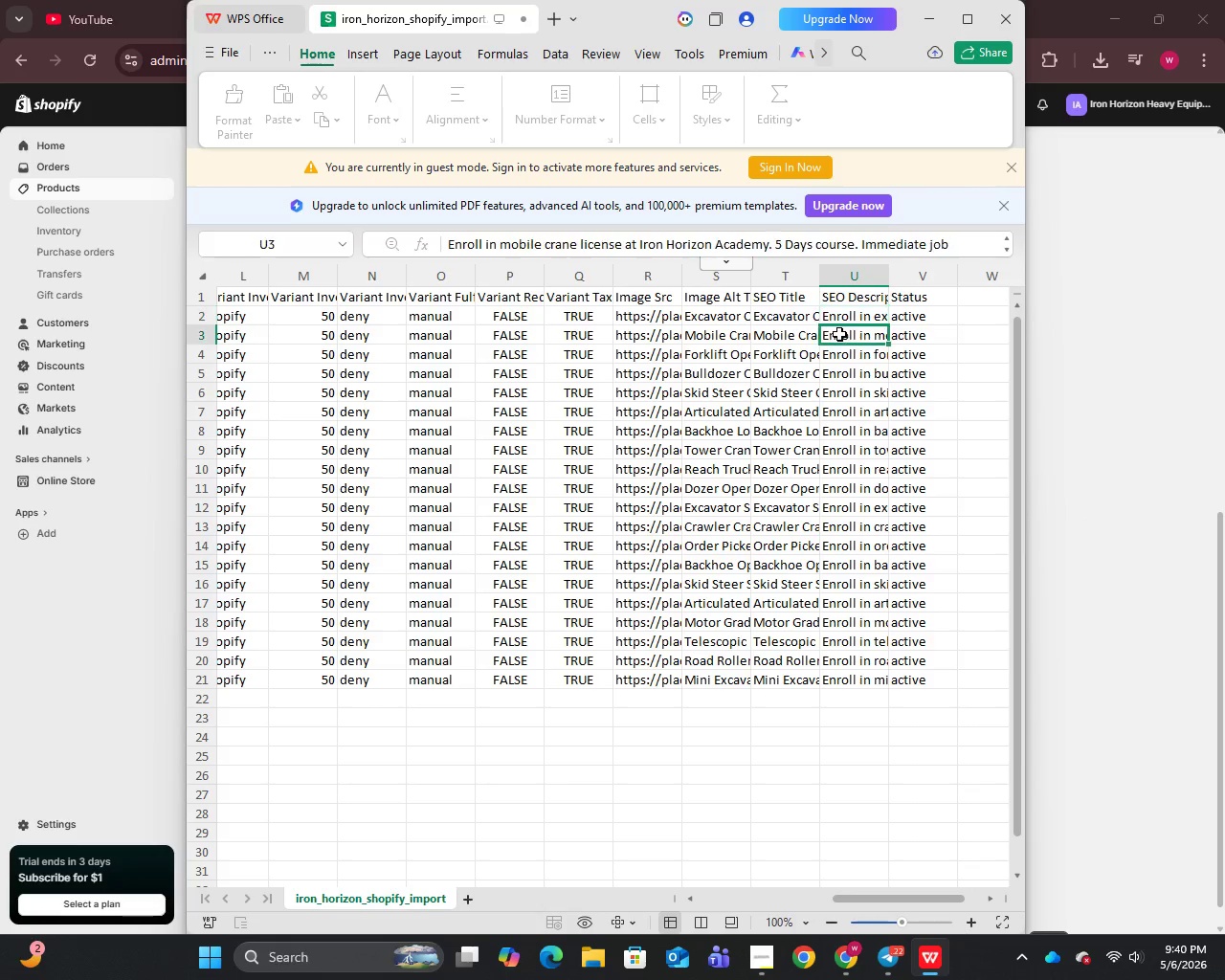 
double_click([838, 333])
 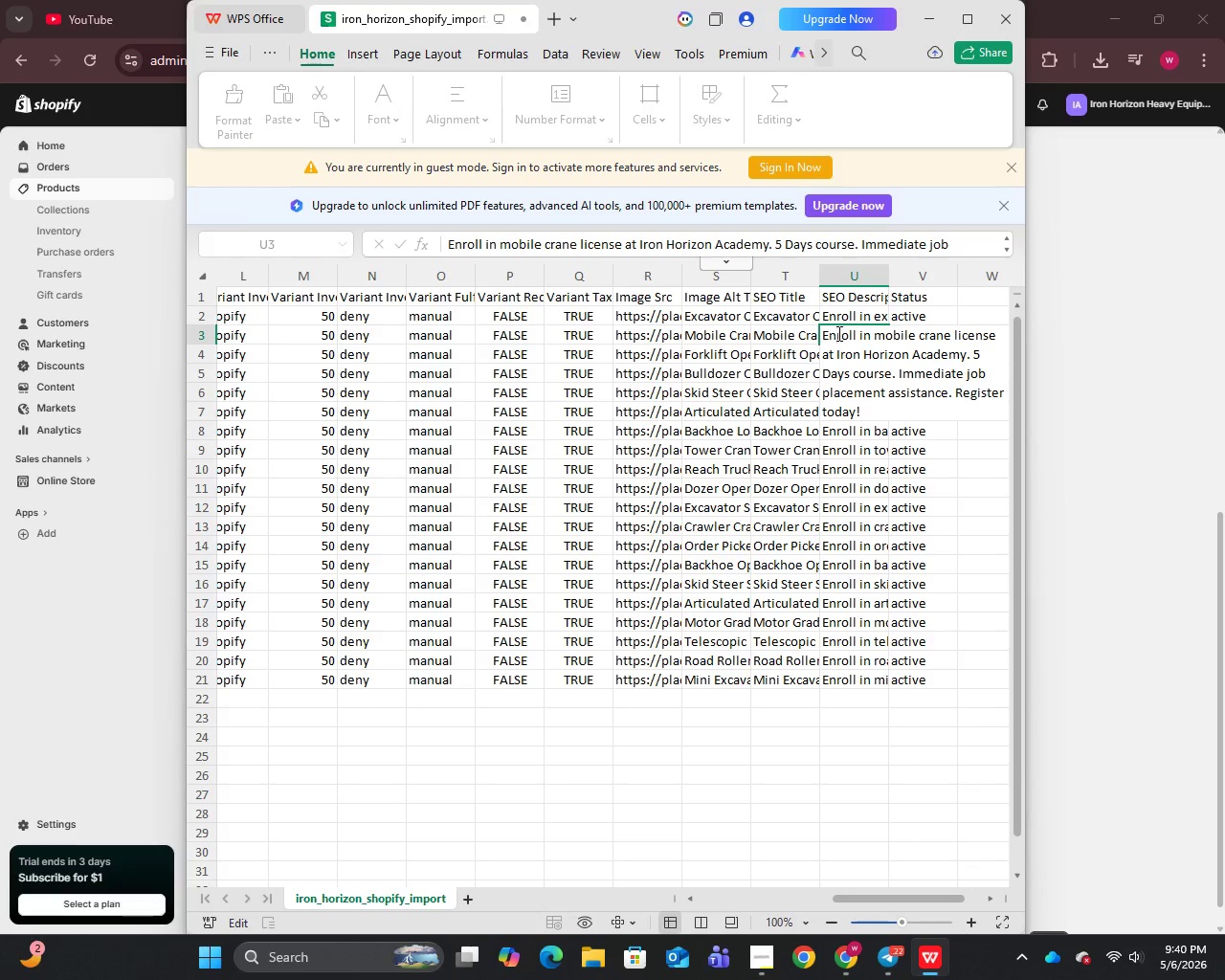 
key(Control+A)
 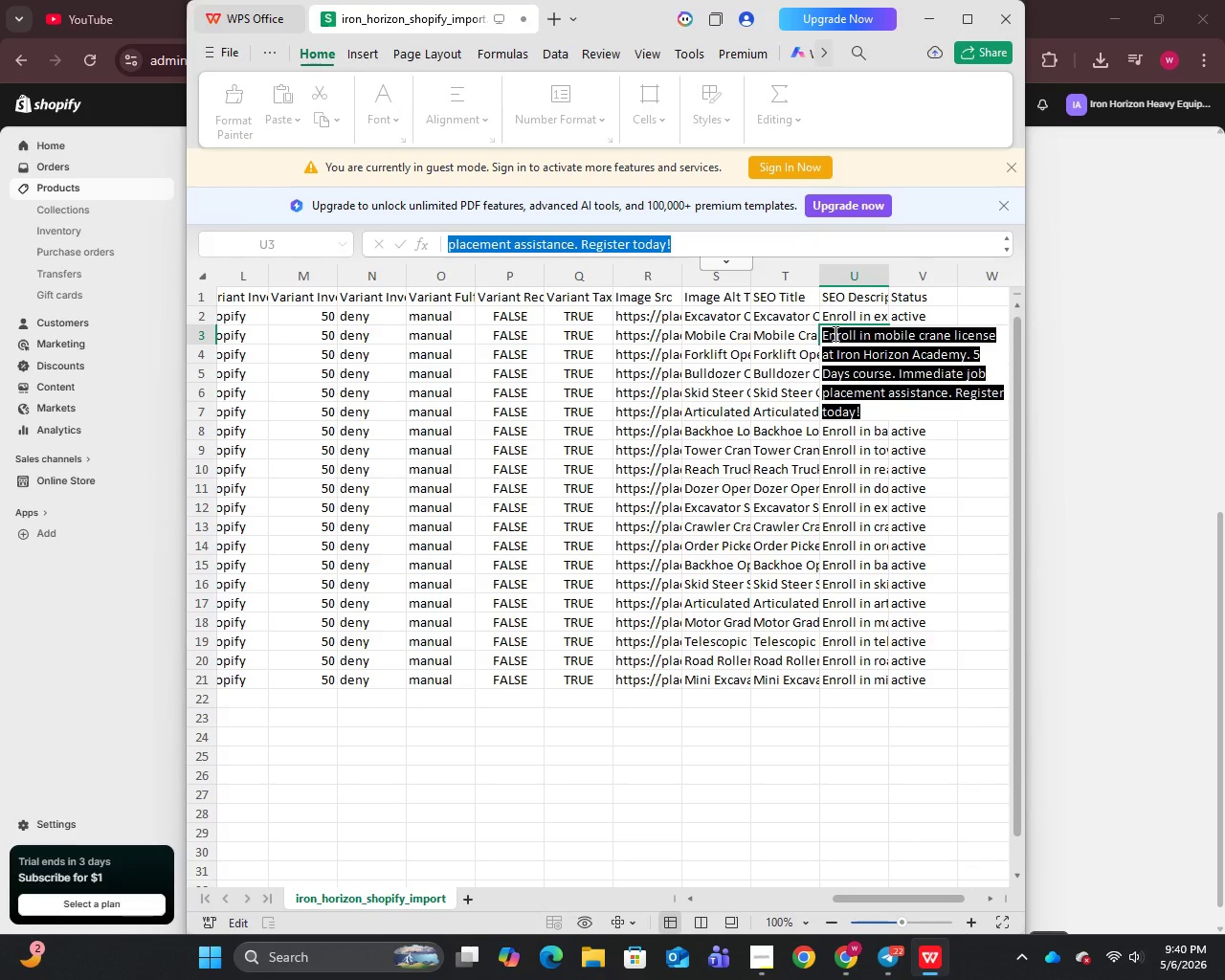 
key(Control+C)
 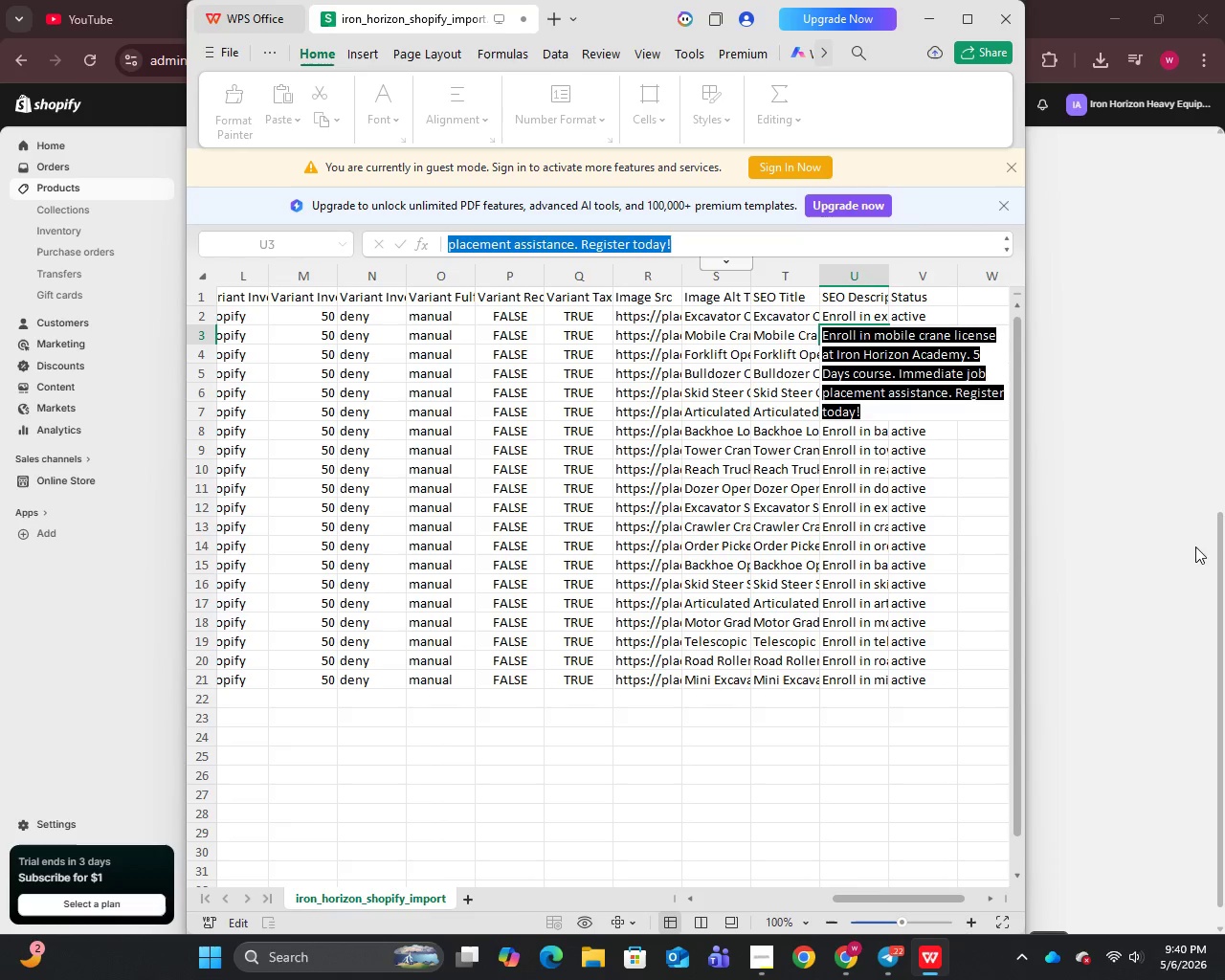 
left_click([1154, 541])
 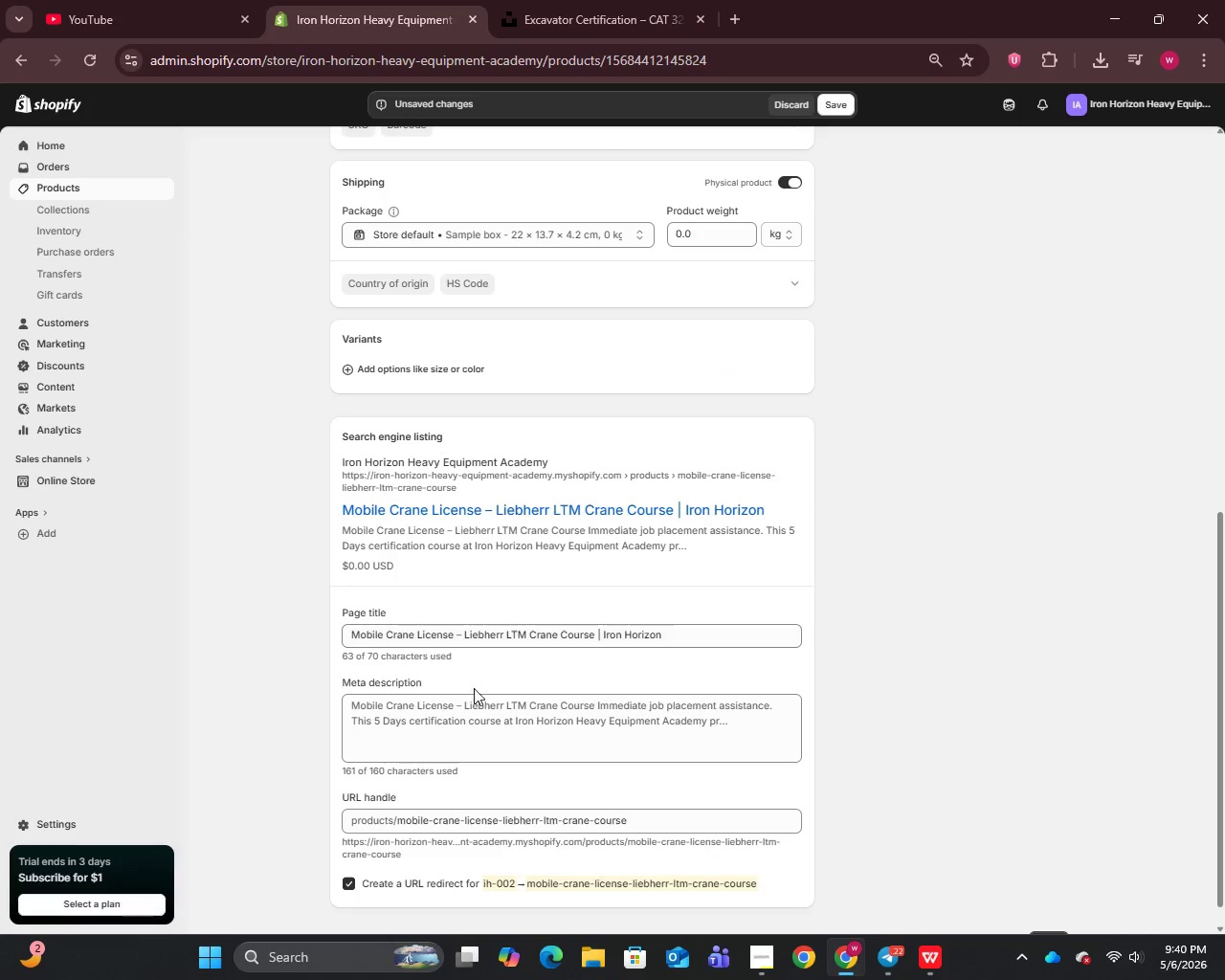 
left_click([493, 750])
 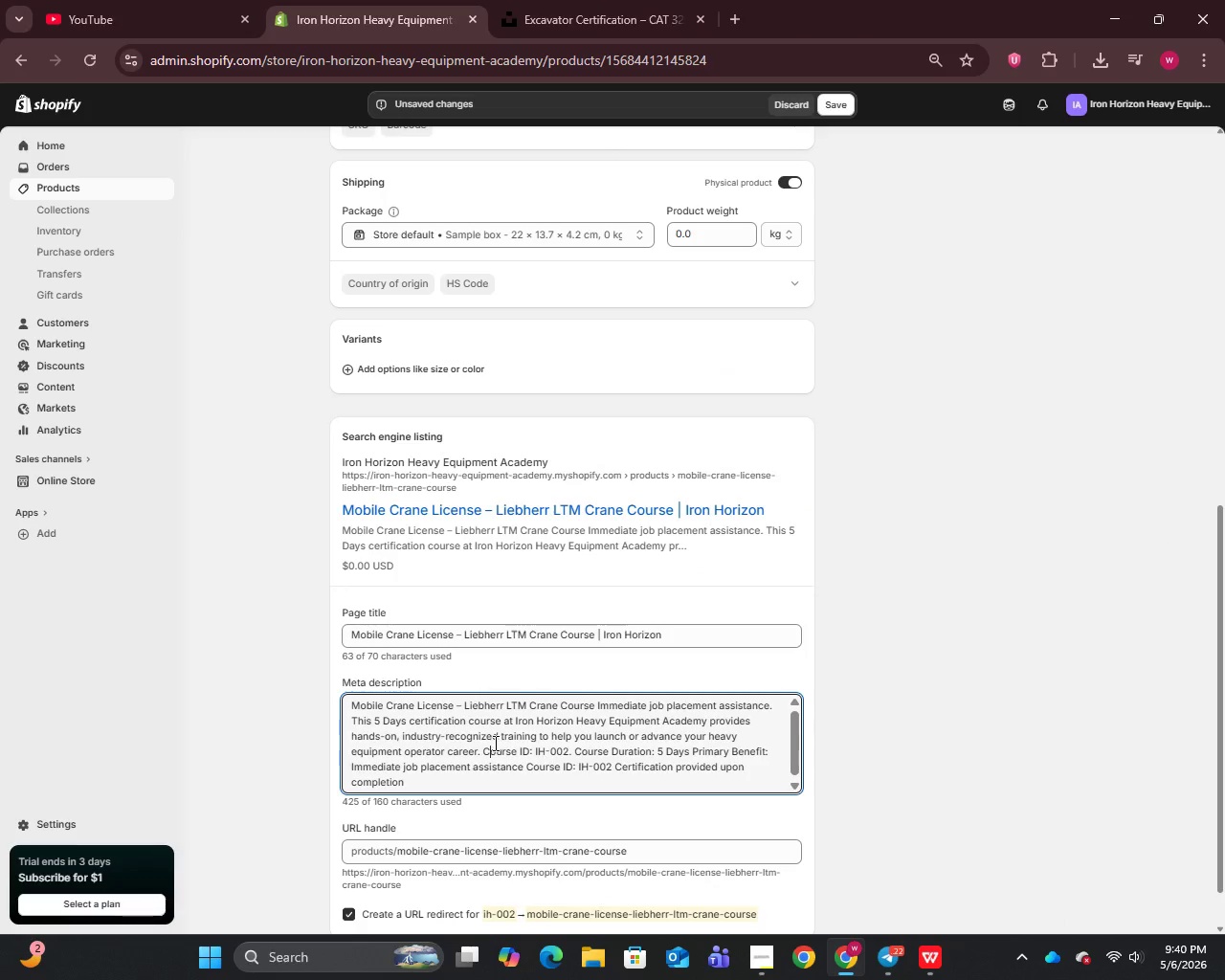 
key(Control+A)
 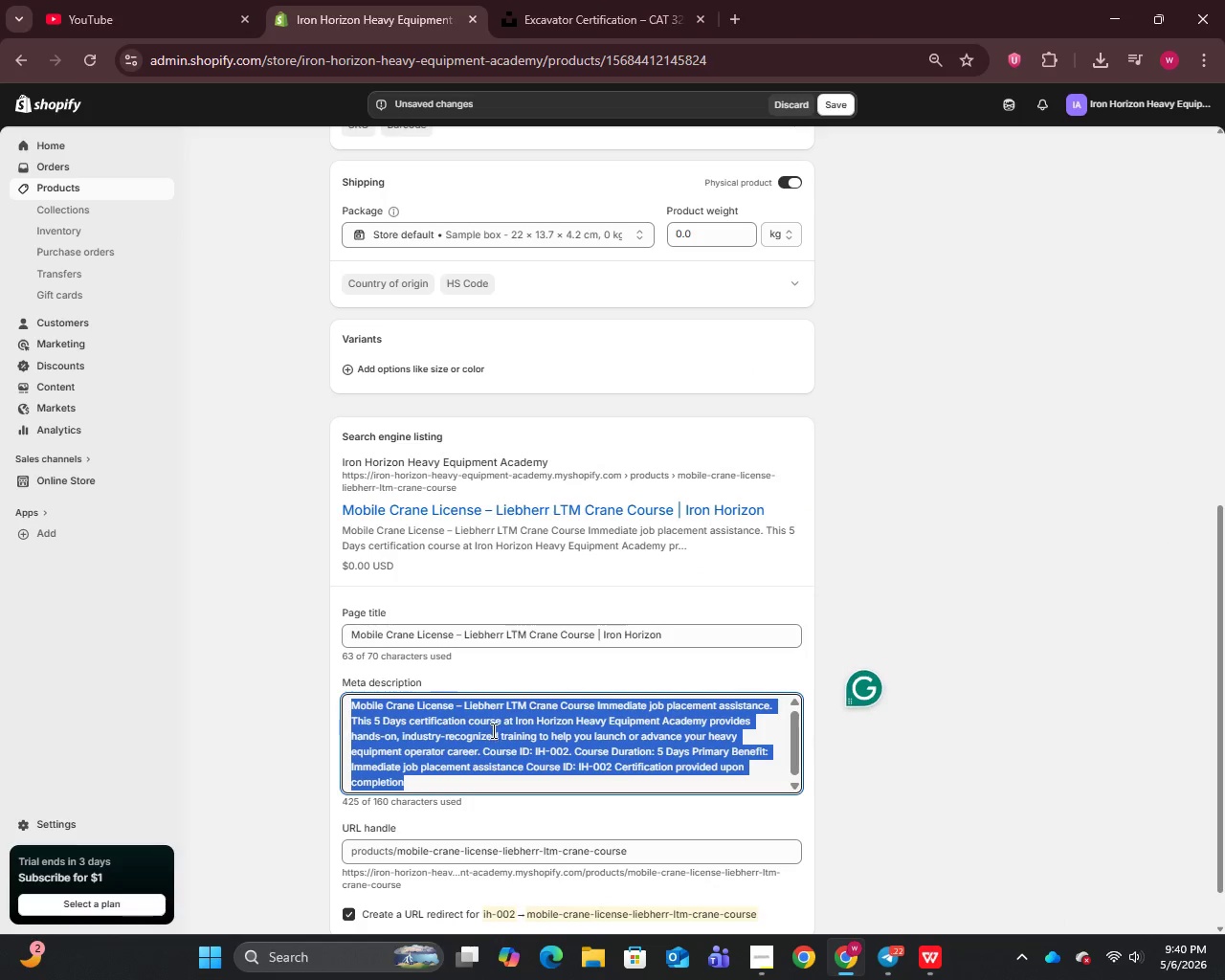 
key(Control+V)
 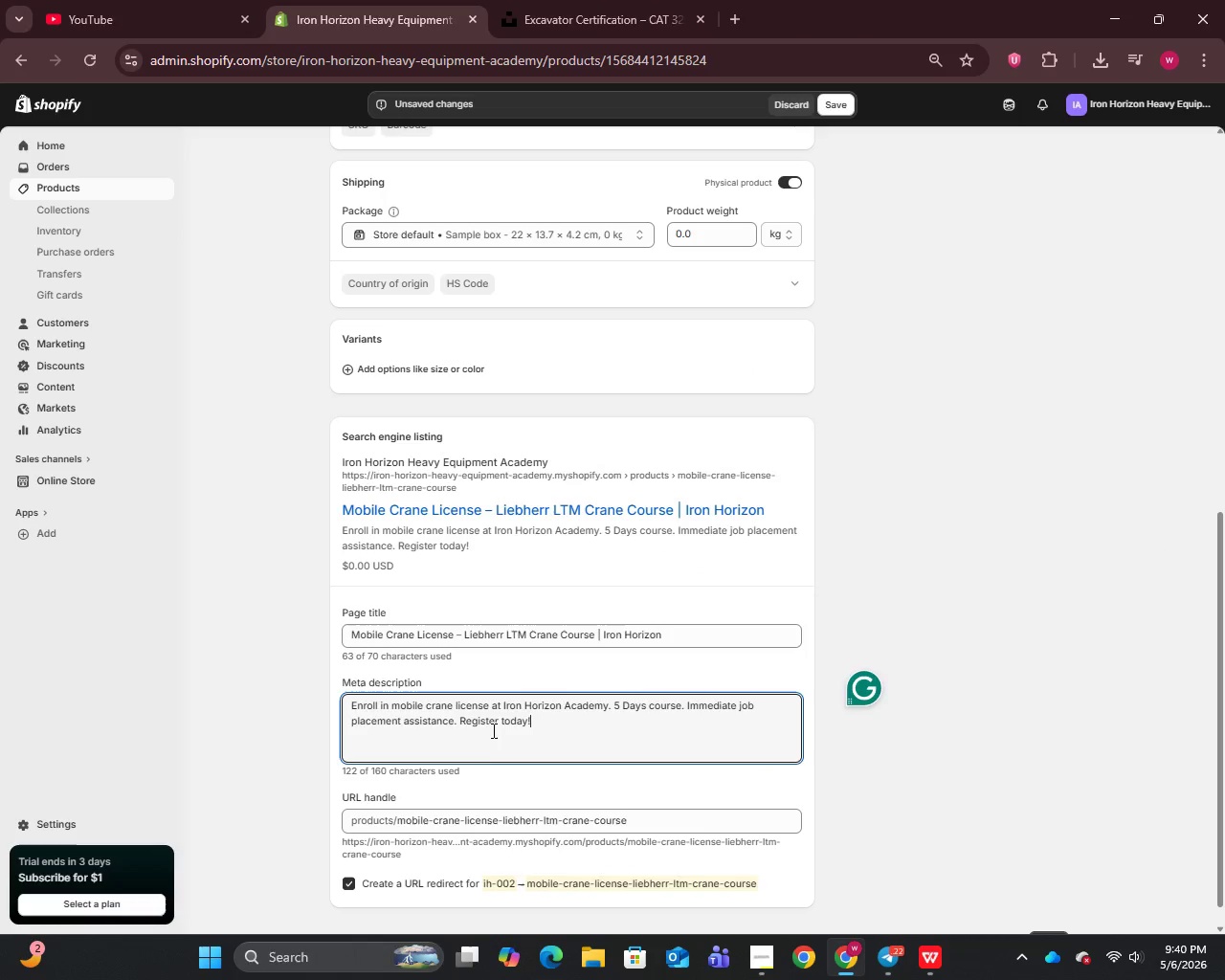 
scroll: coordinate [472, 500], scroll_direction: up, amount: 14.0
 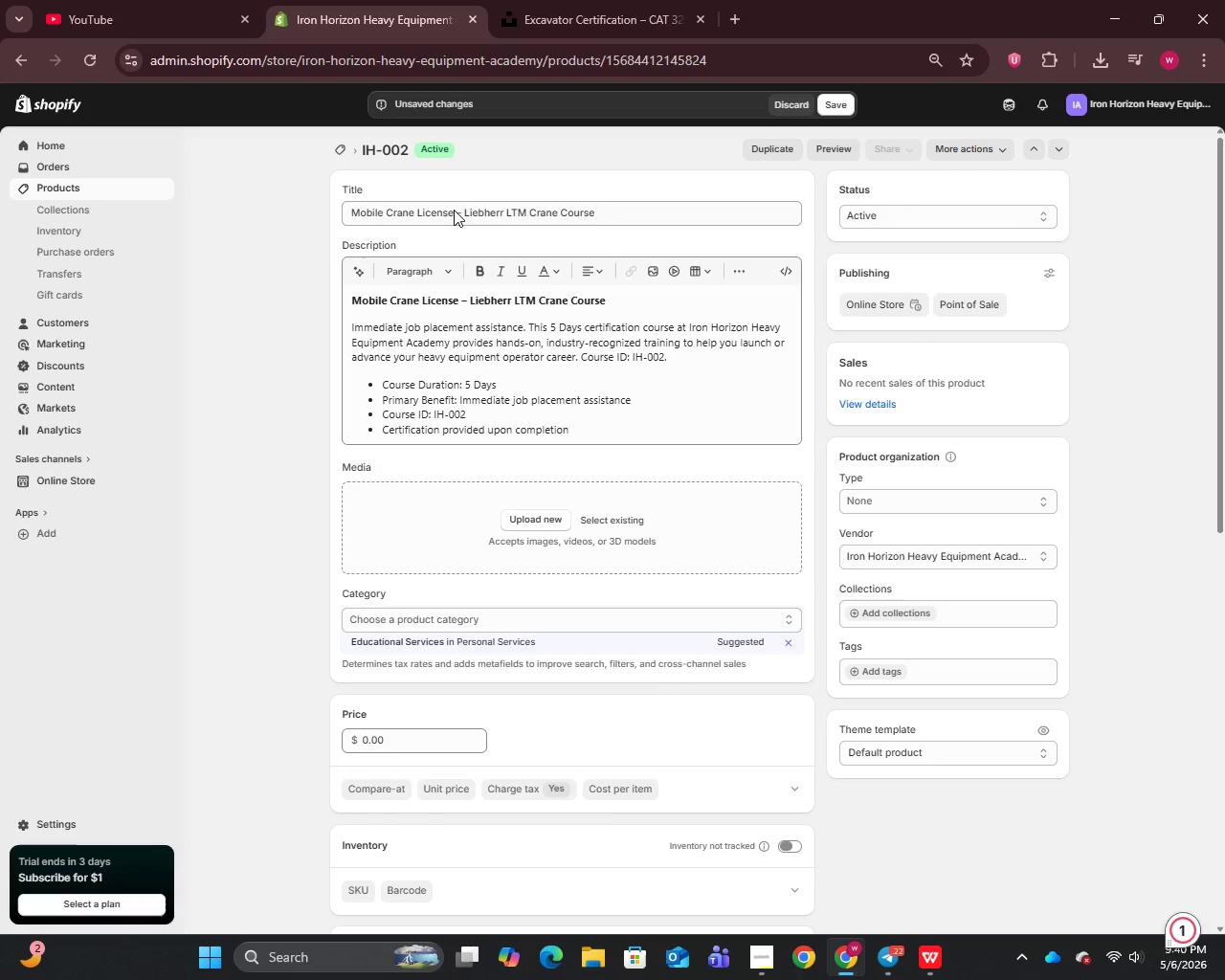 
left_click_drag(start_coordinate=[455, 209], to_coordinate=[351, 211])
 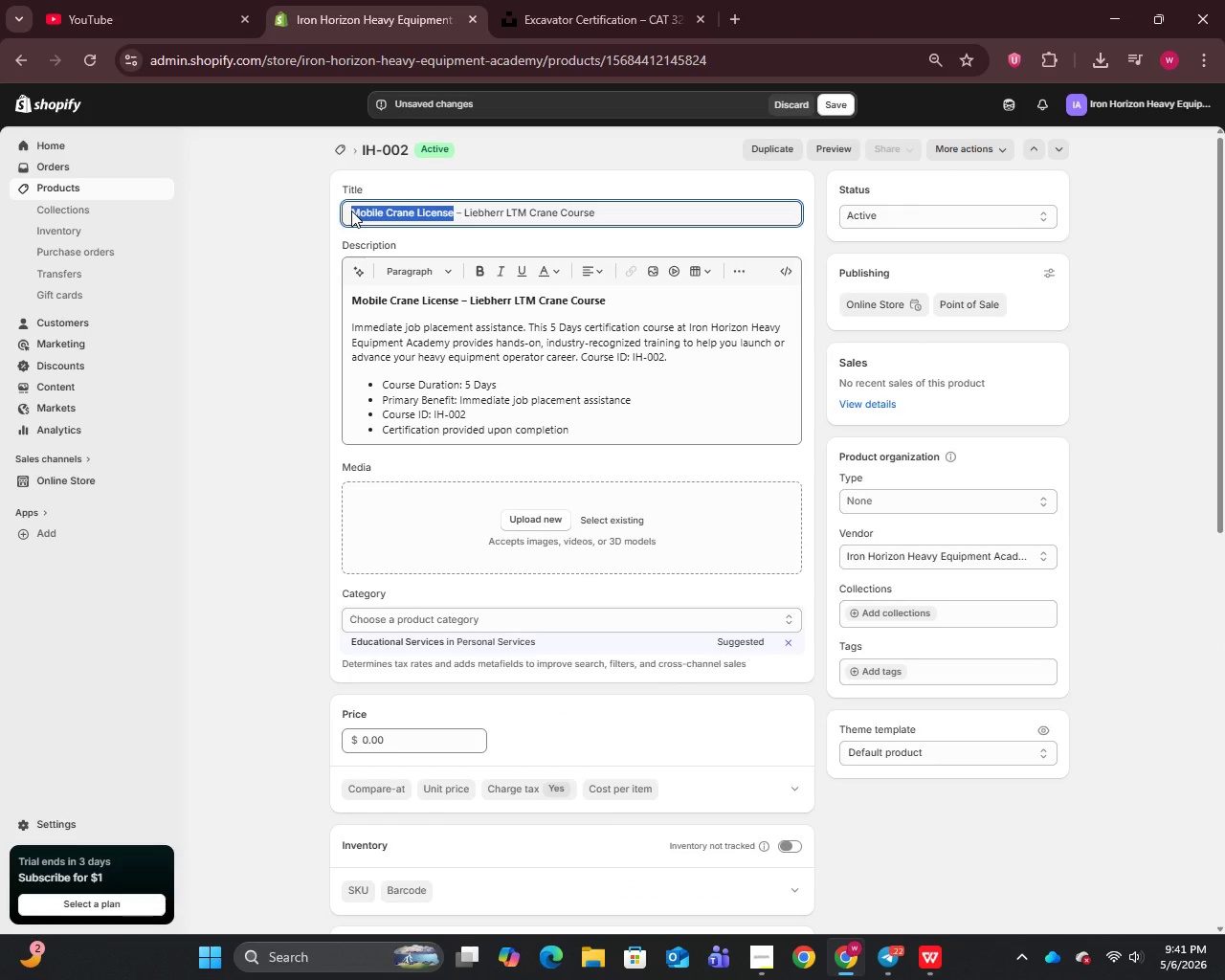 
key(Control+C)
 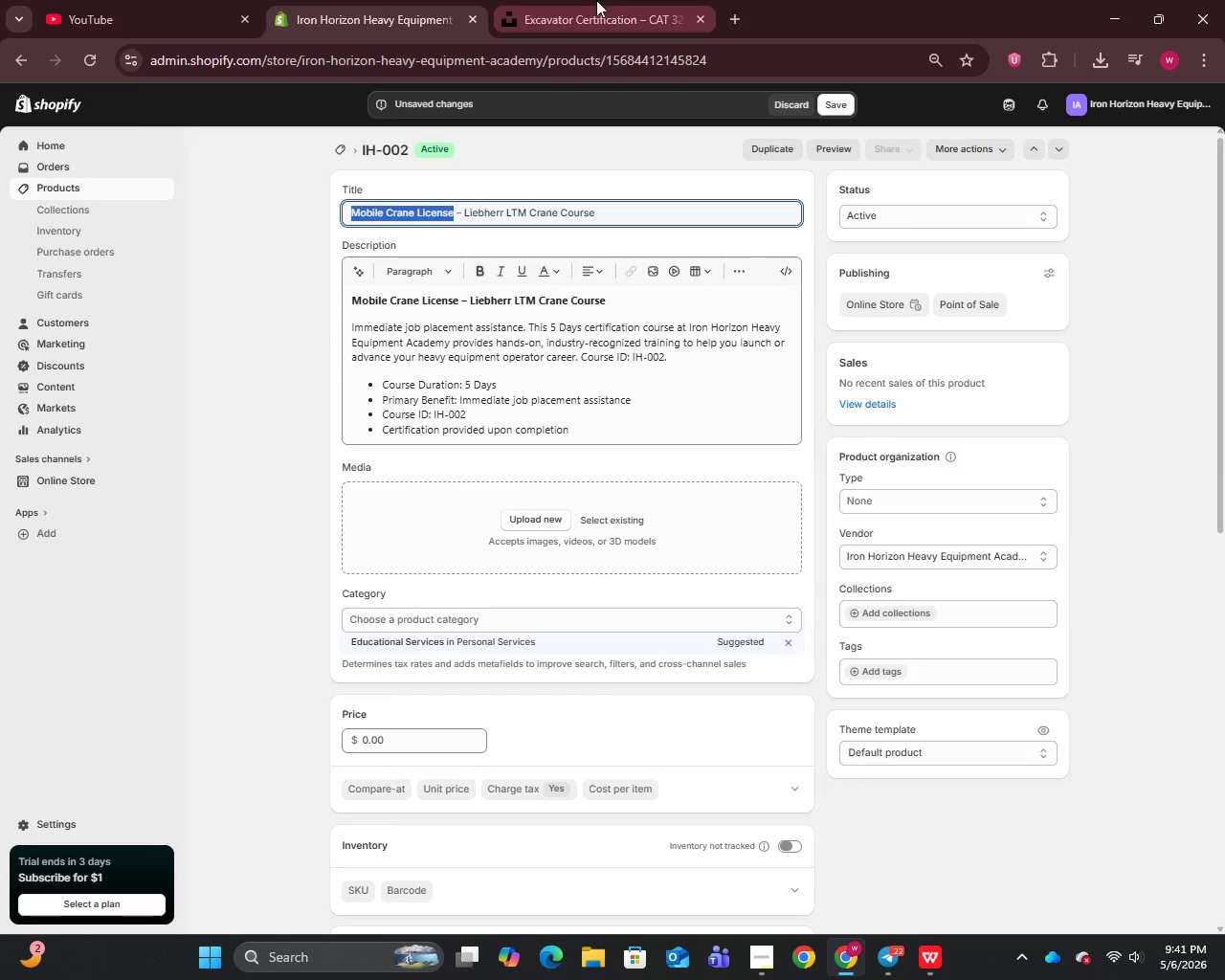 
left_click([602, 0])
 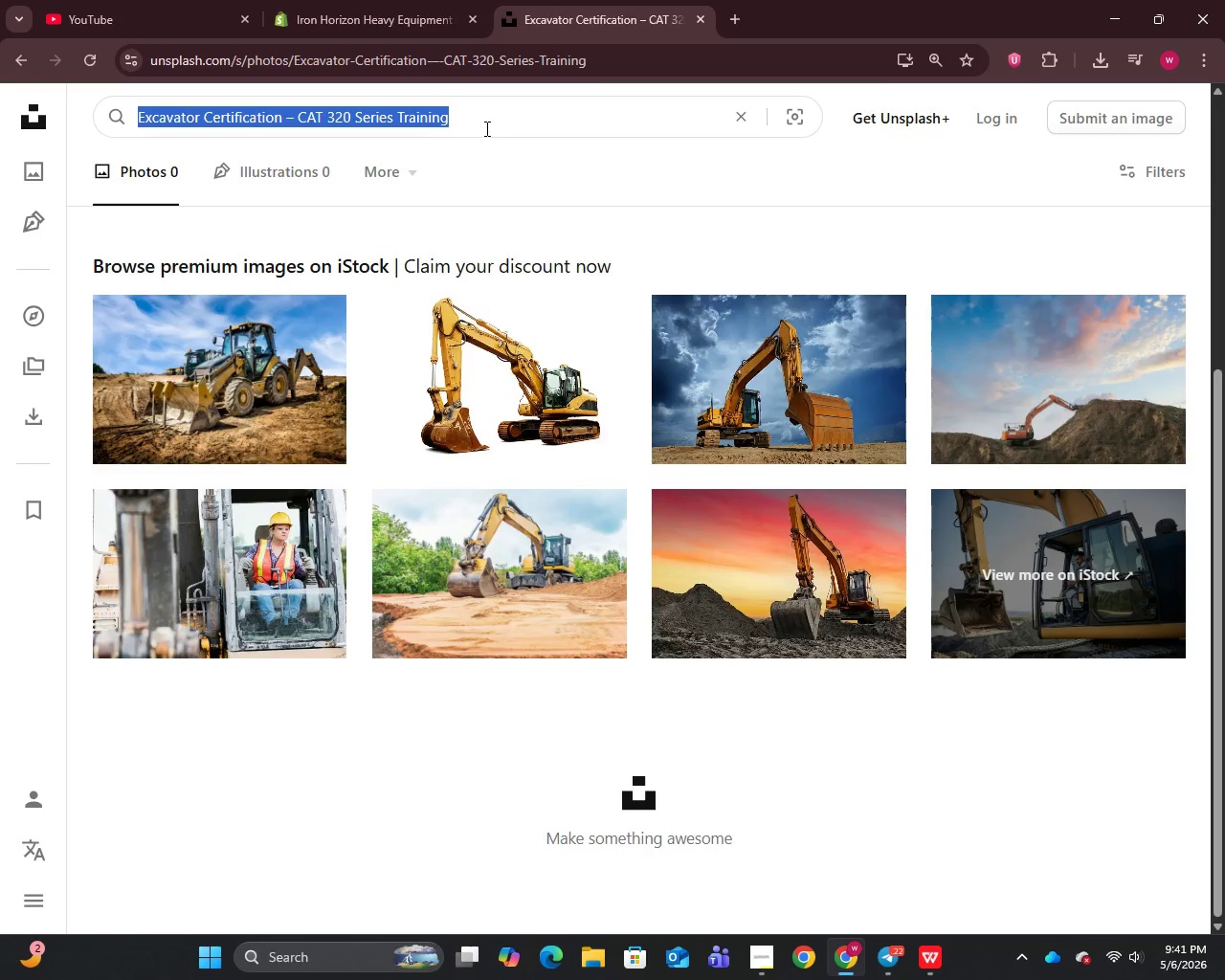 
key(Control+V)
 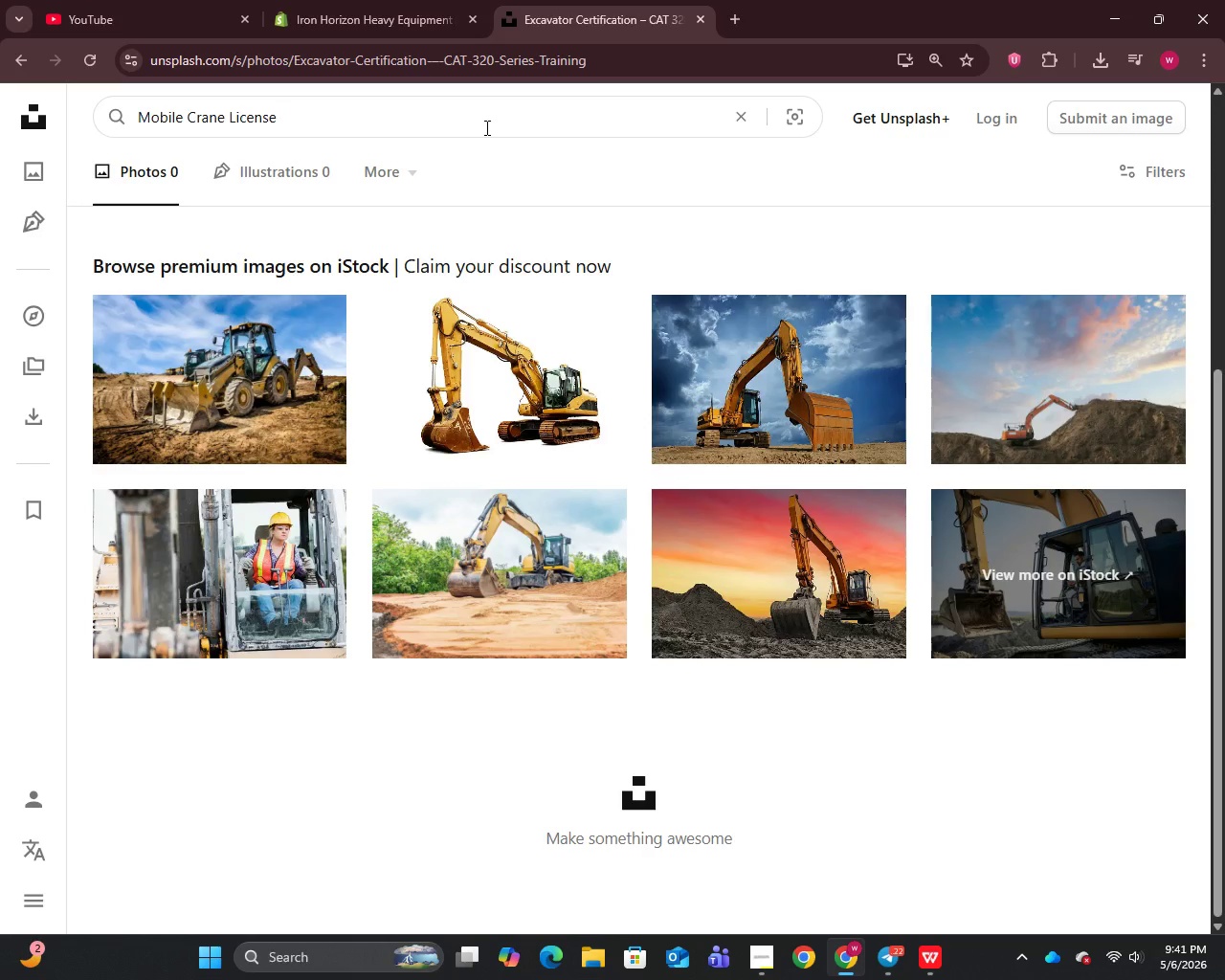 
key(Enter)
 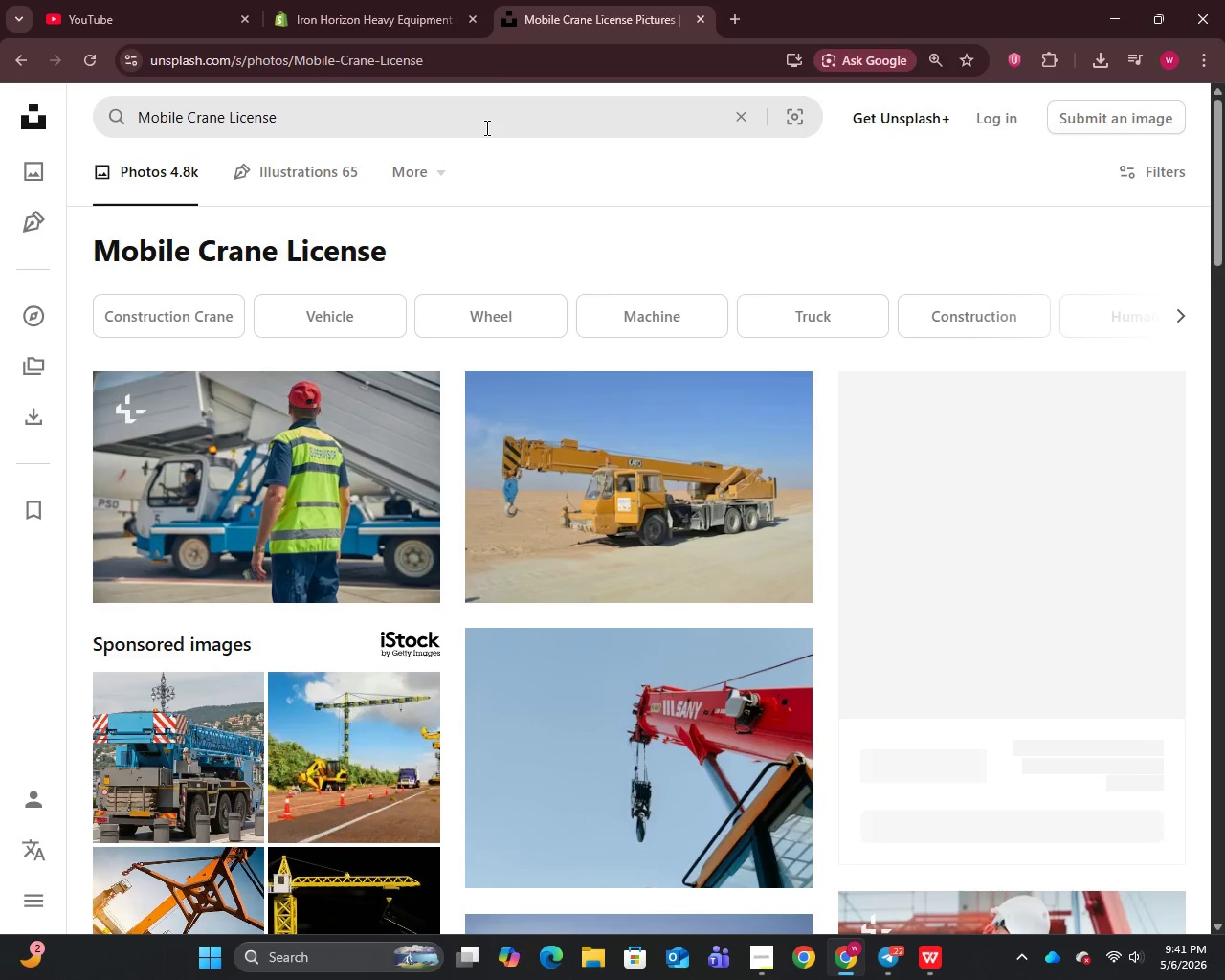 
wait(6.01)
 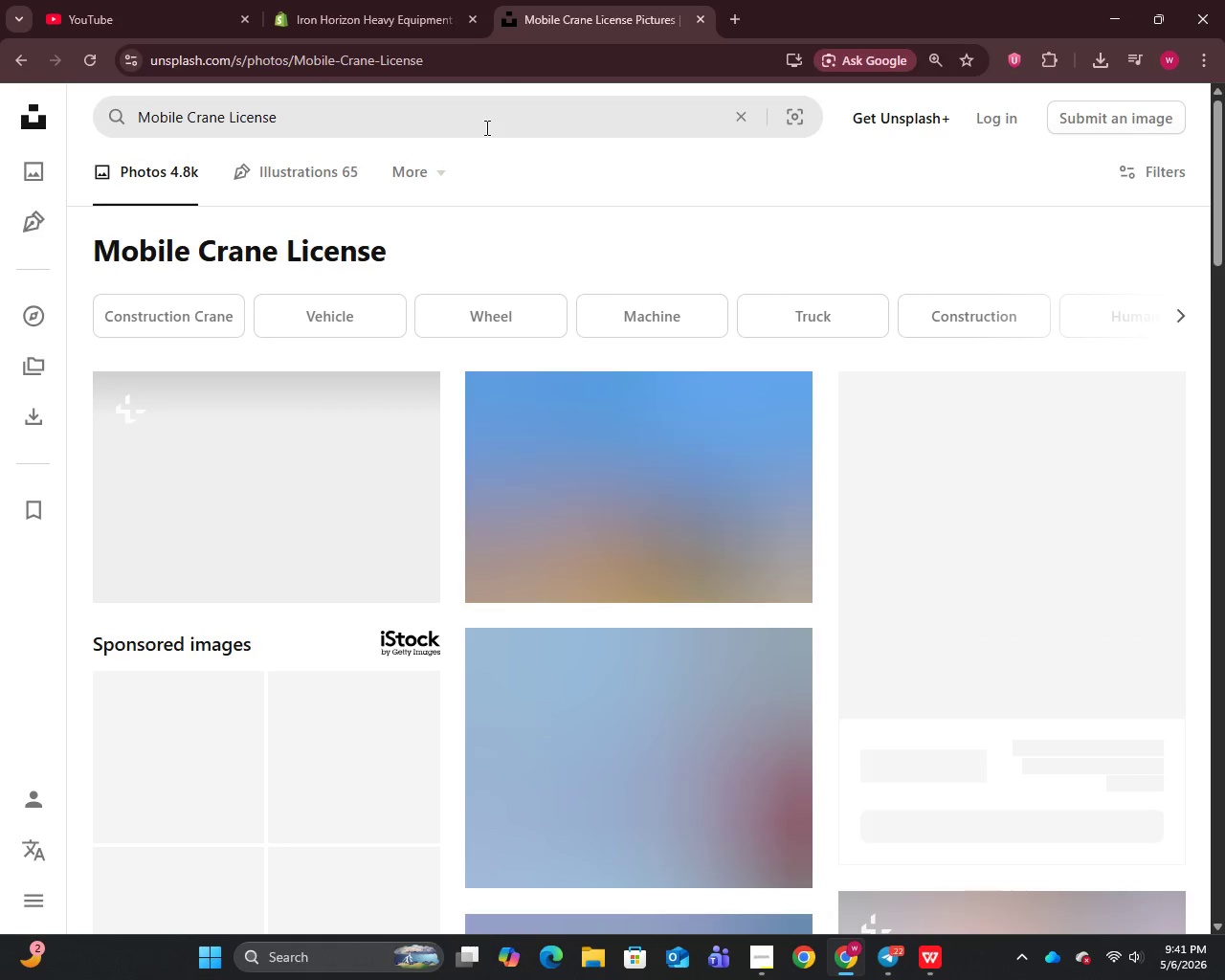 
scroll: coordinate [545, 405], scroll_direction: down, amount: 18.0
 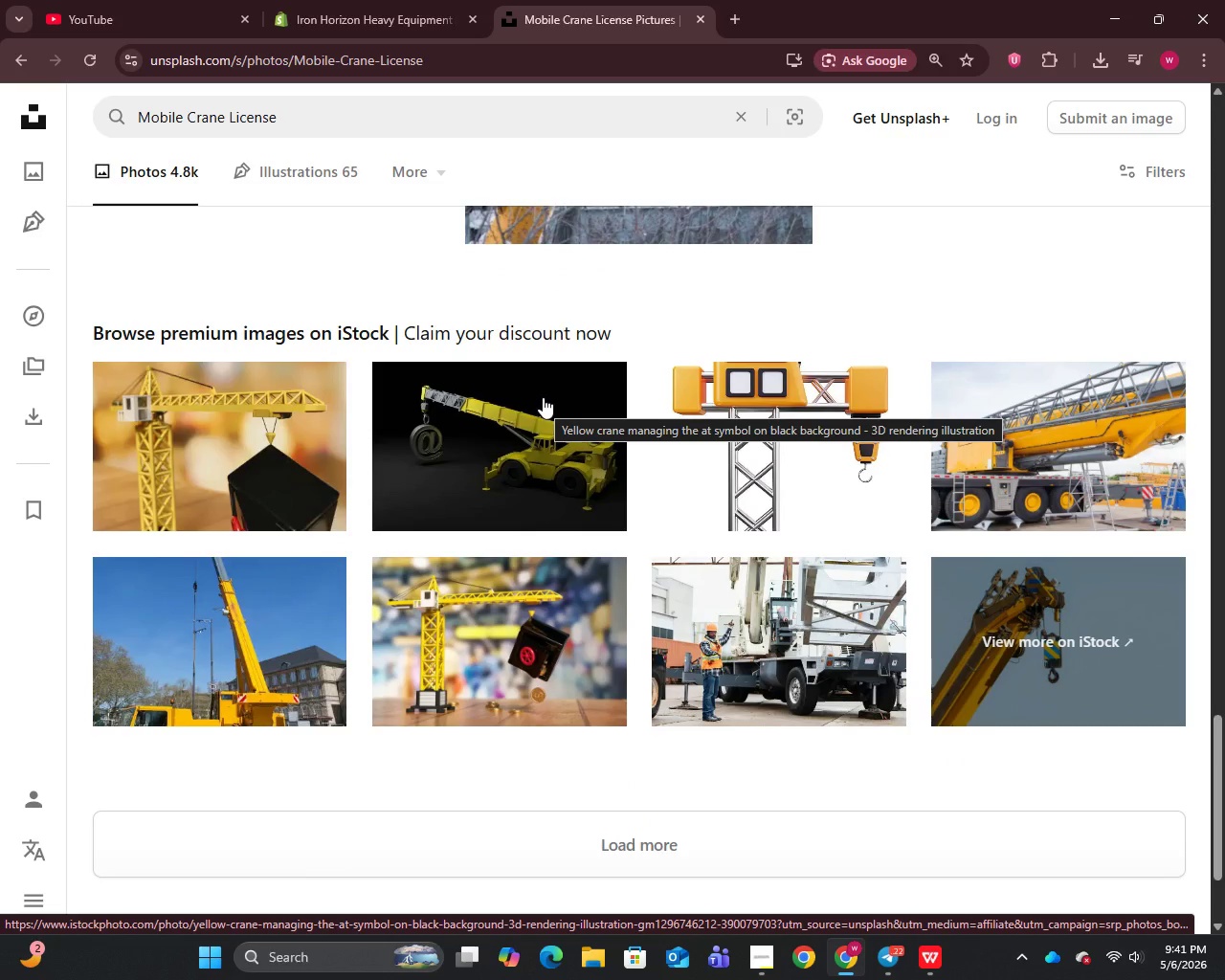 
scroll: coordinate [541, 395], scroll_direction: up, amount: 33.0
 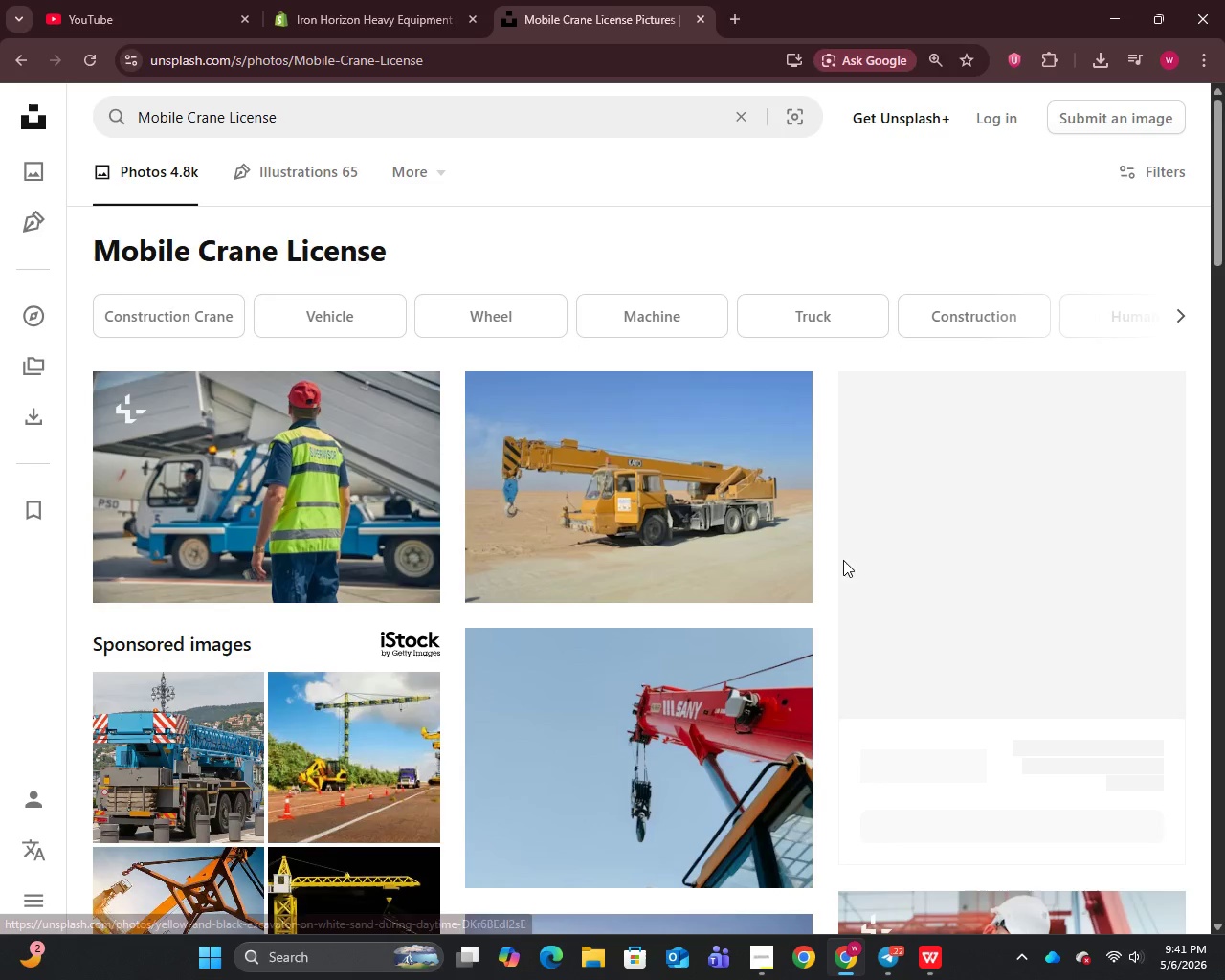 
right_click([591, 457])
 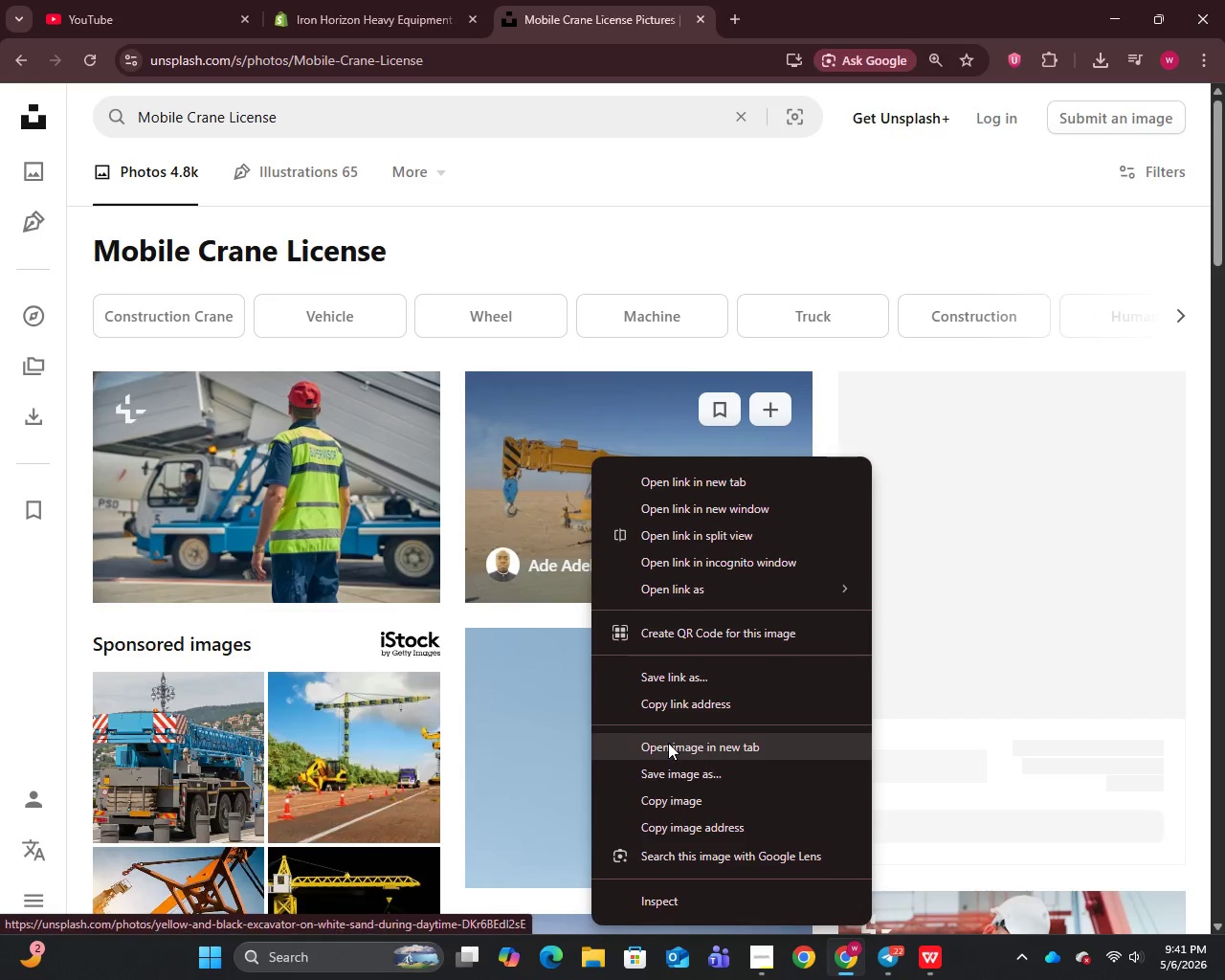 
right_click([663, 771])
 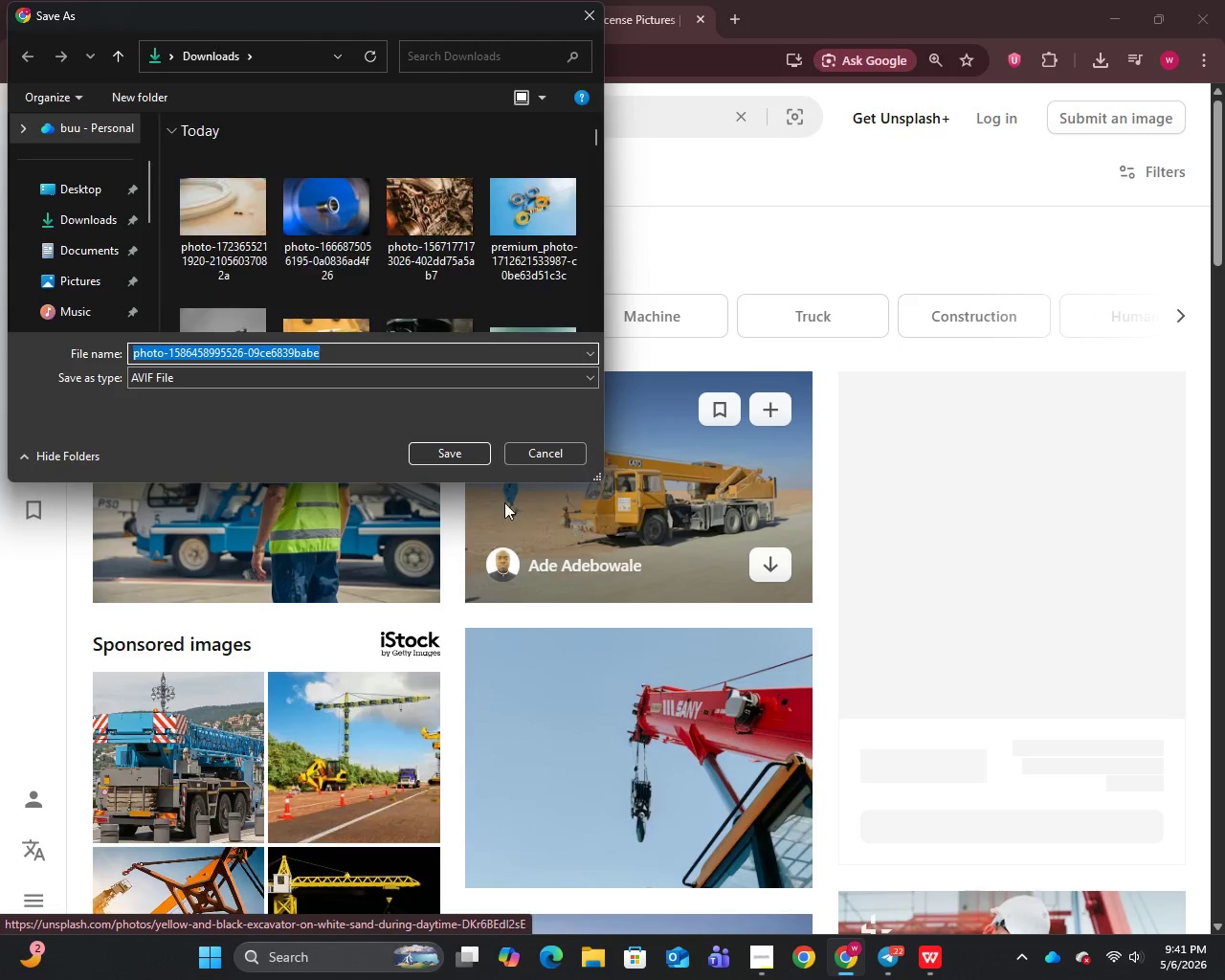 
left_click([445, 451])
 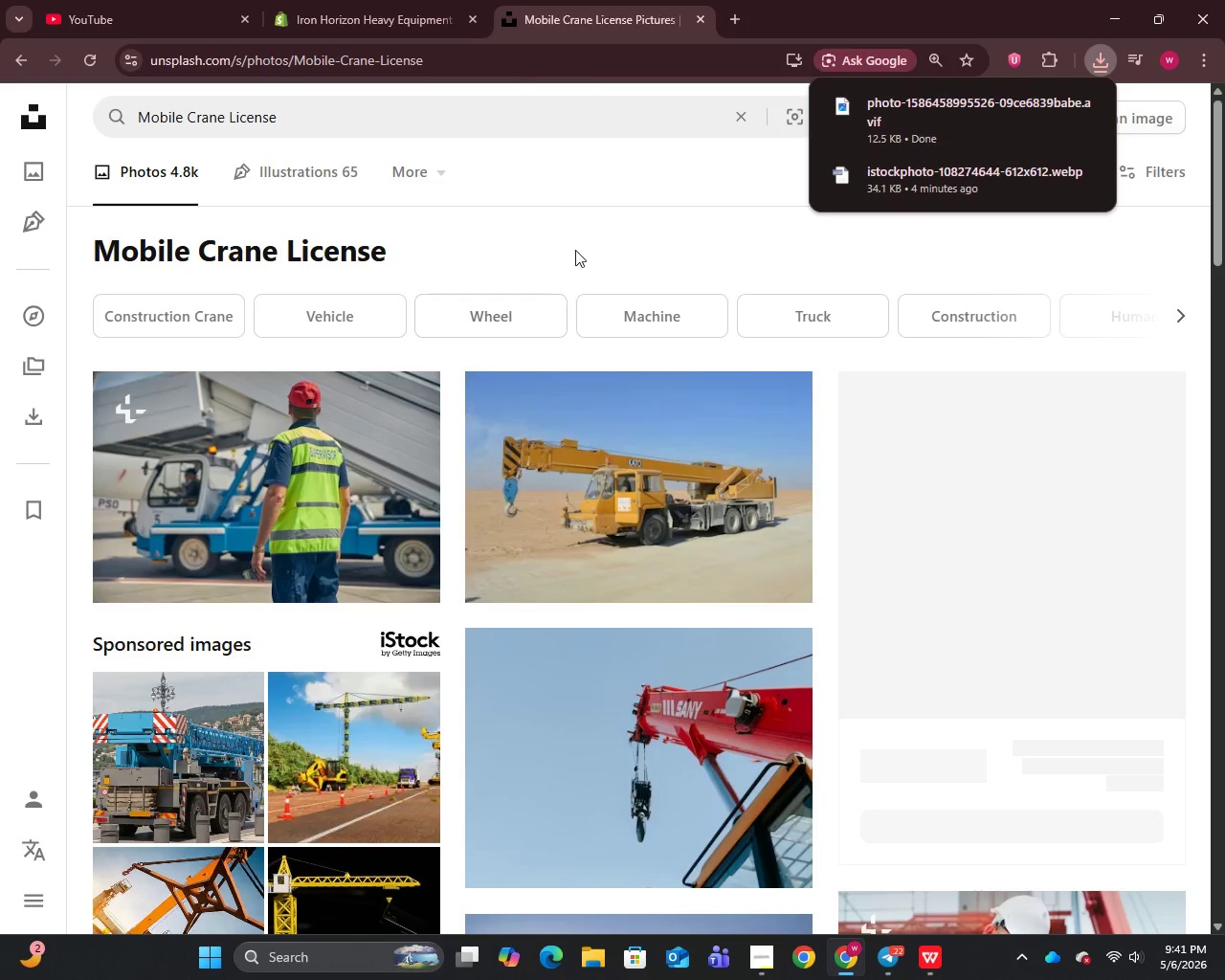 
left_click([408, 0])
 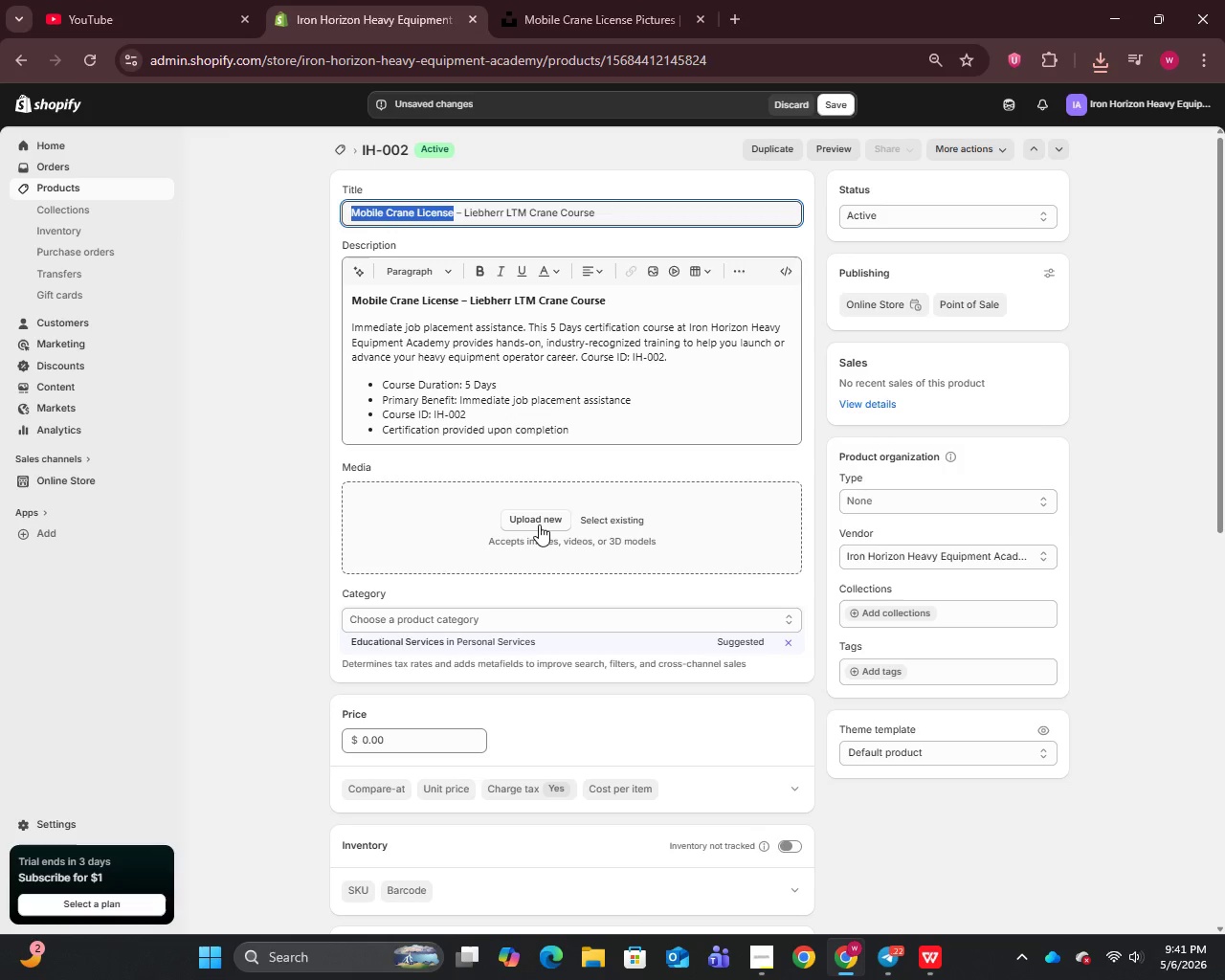 
left_click([537, 518])
 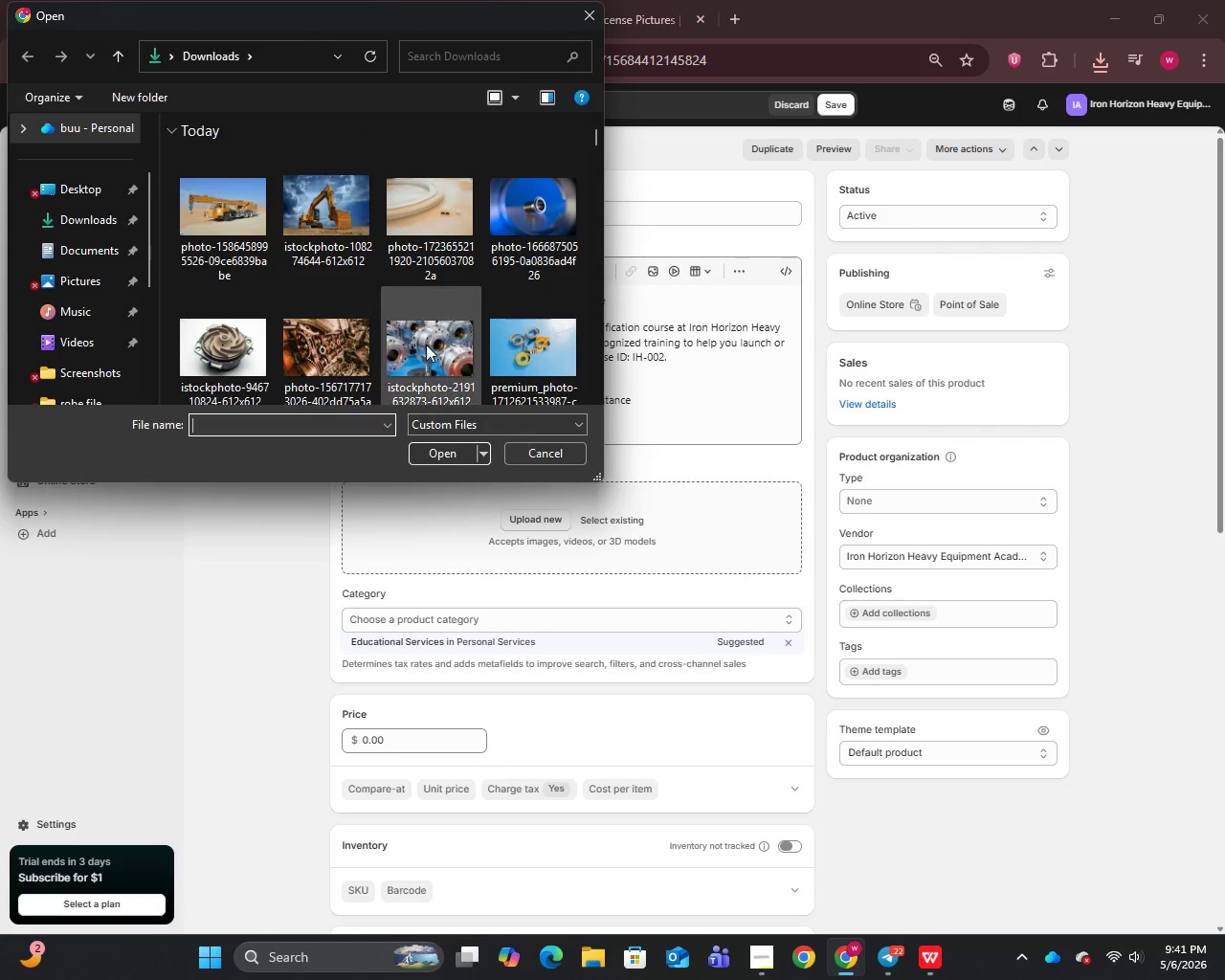 
left_click([225, 208])
 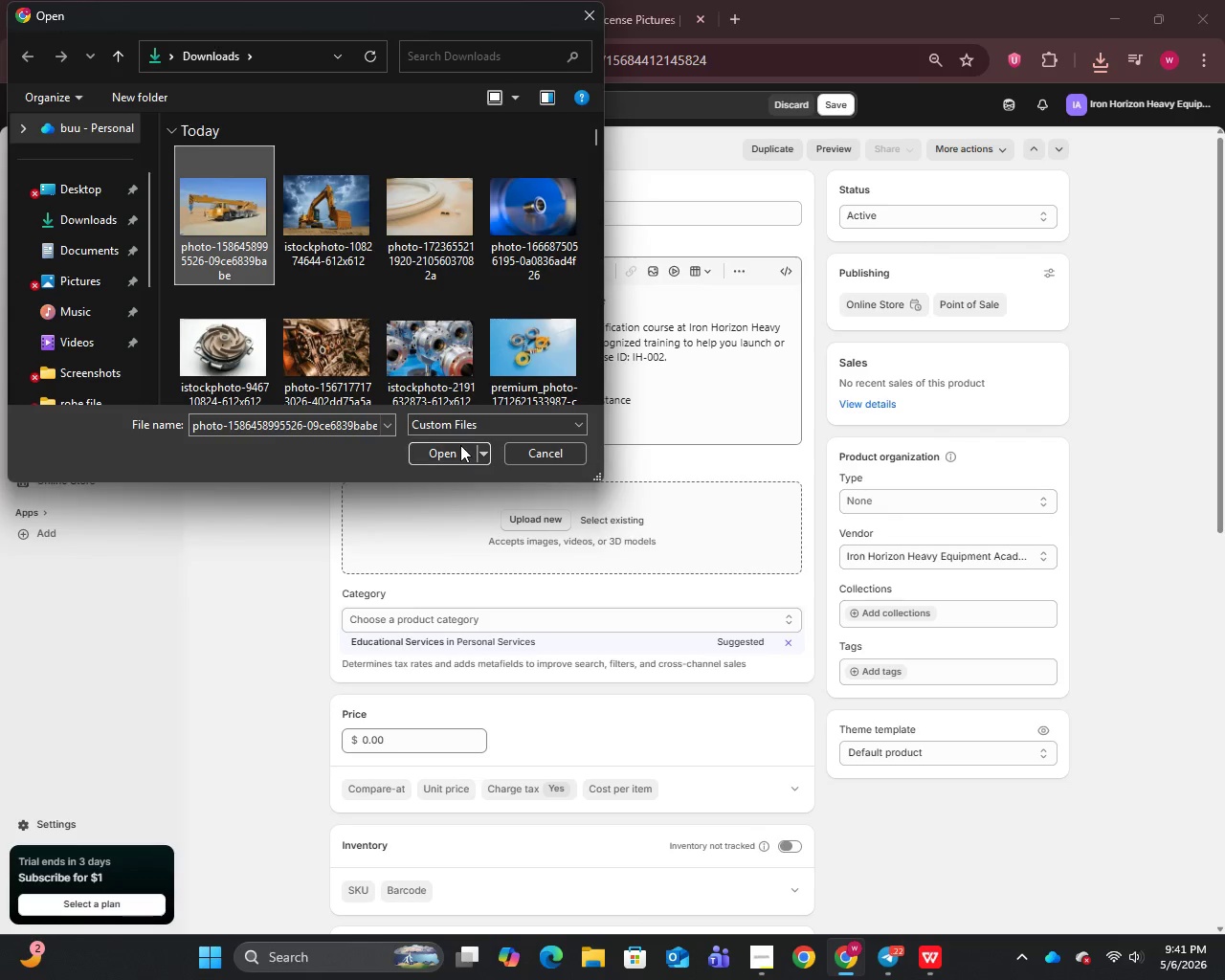 
left_click([441, 444])
 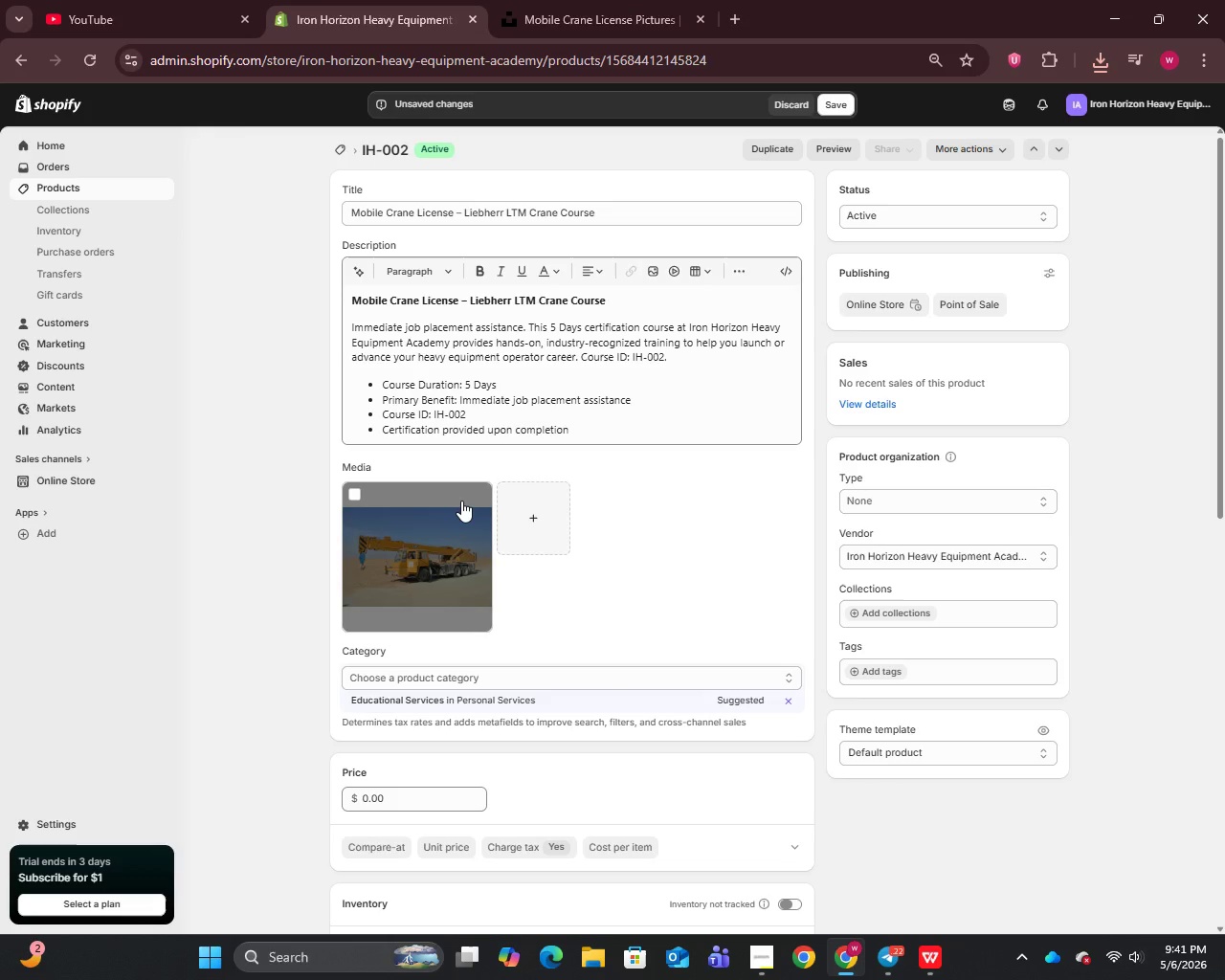 
wait(26.42)
 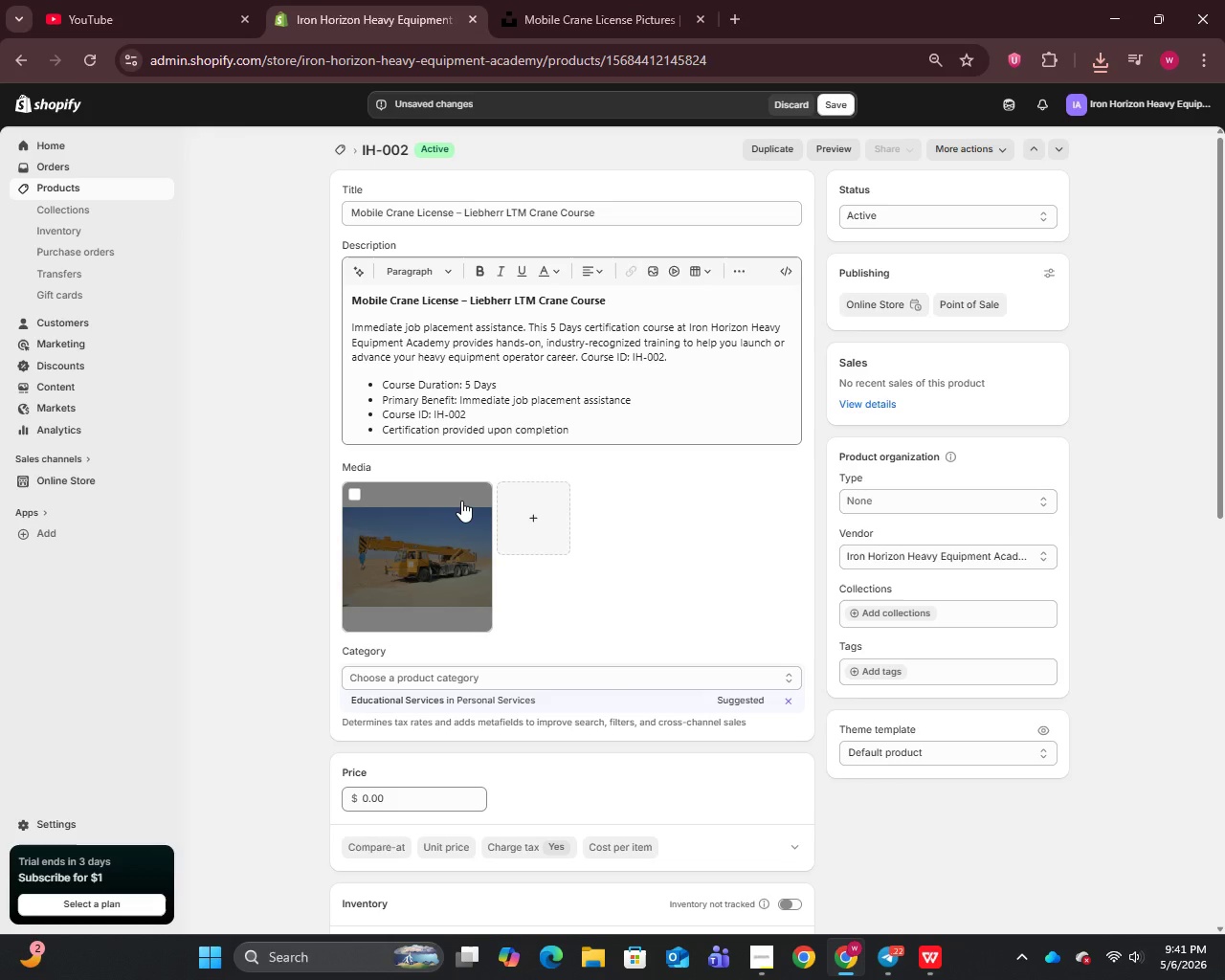 
left_click([454, 548])
 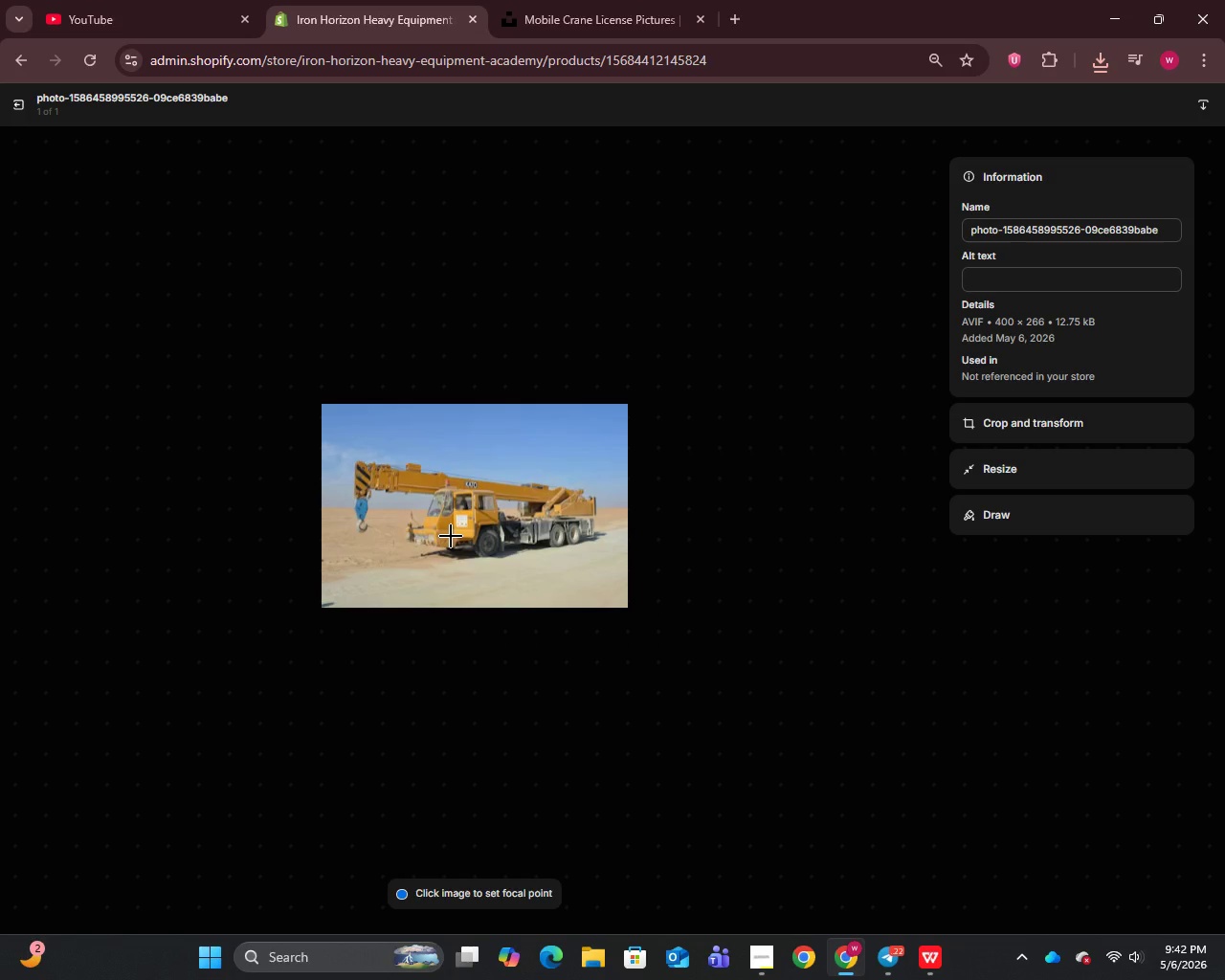 
wait(6.8)
 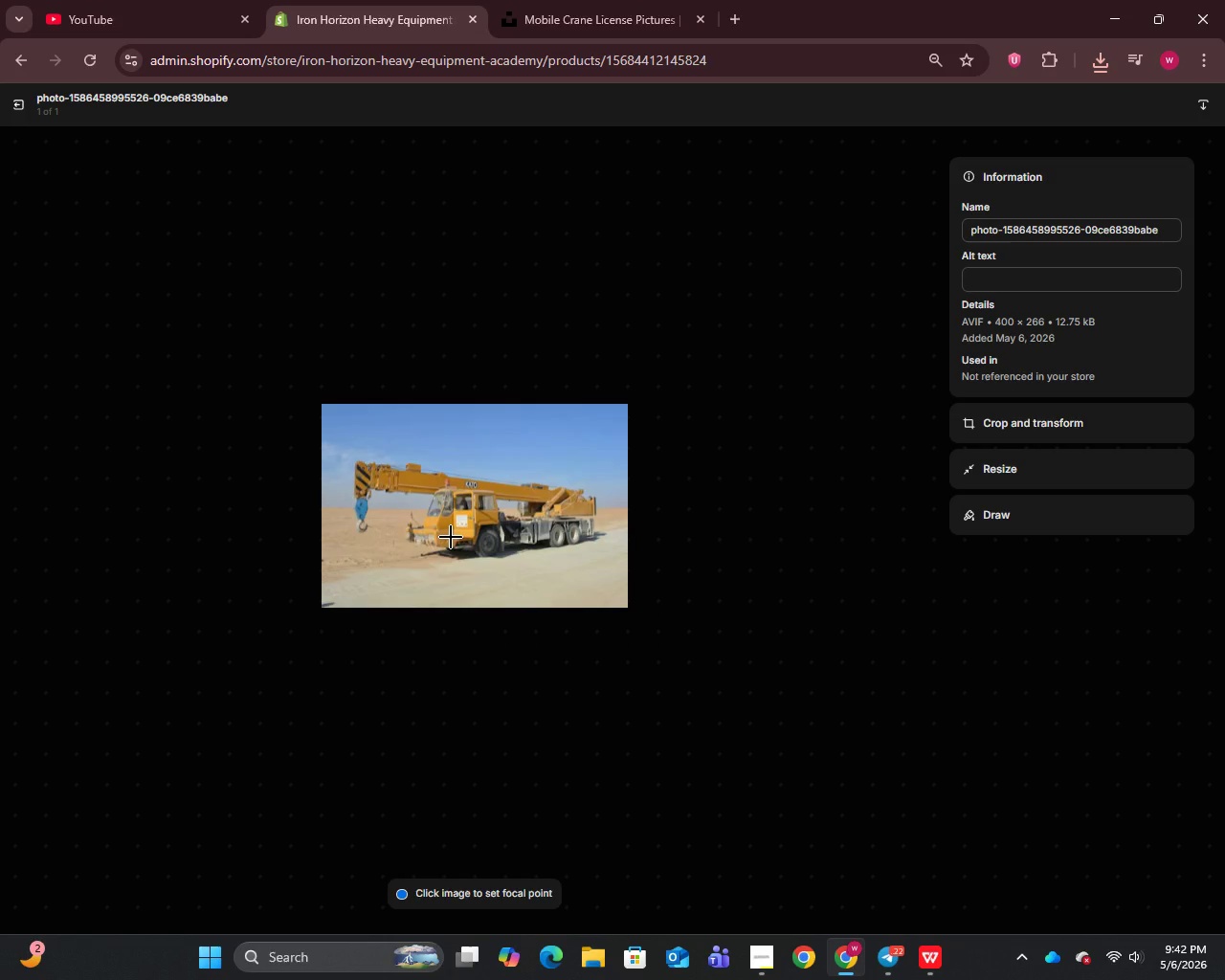 
left_click([991, 233])
 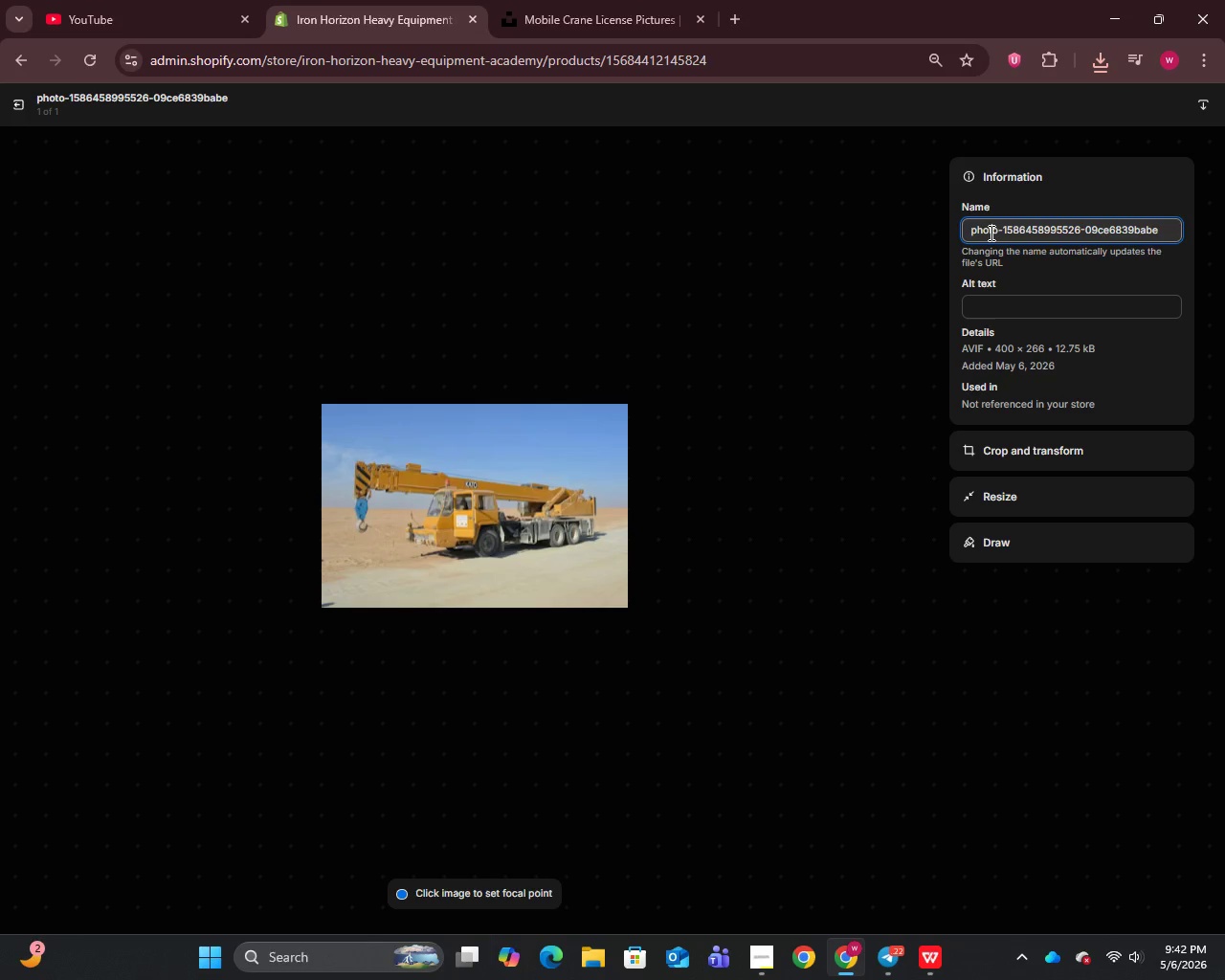 
key(Control+A)
 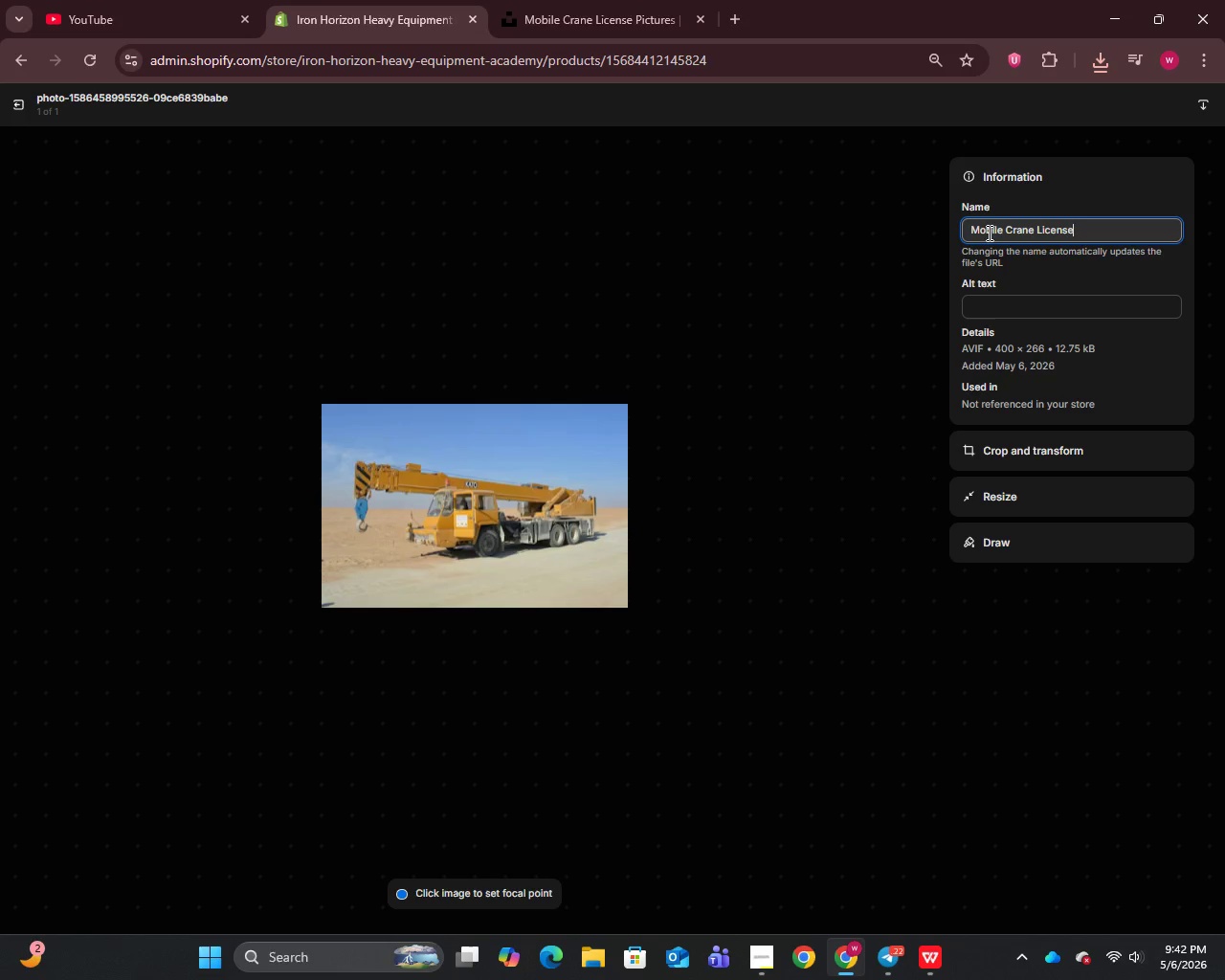 
key(Control+V)
 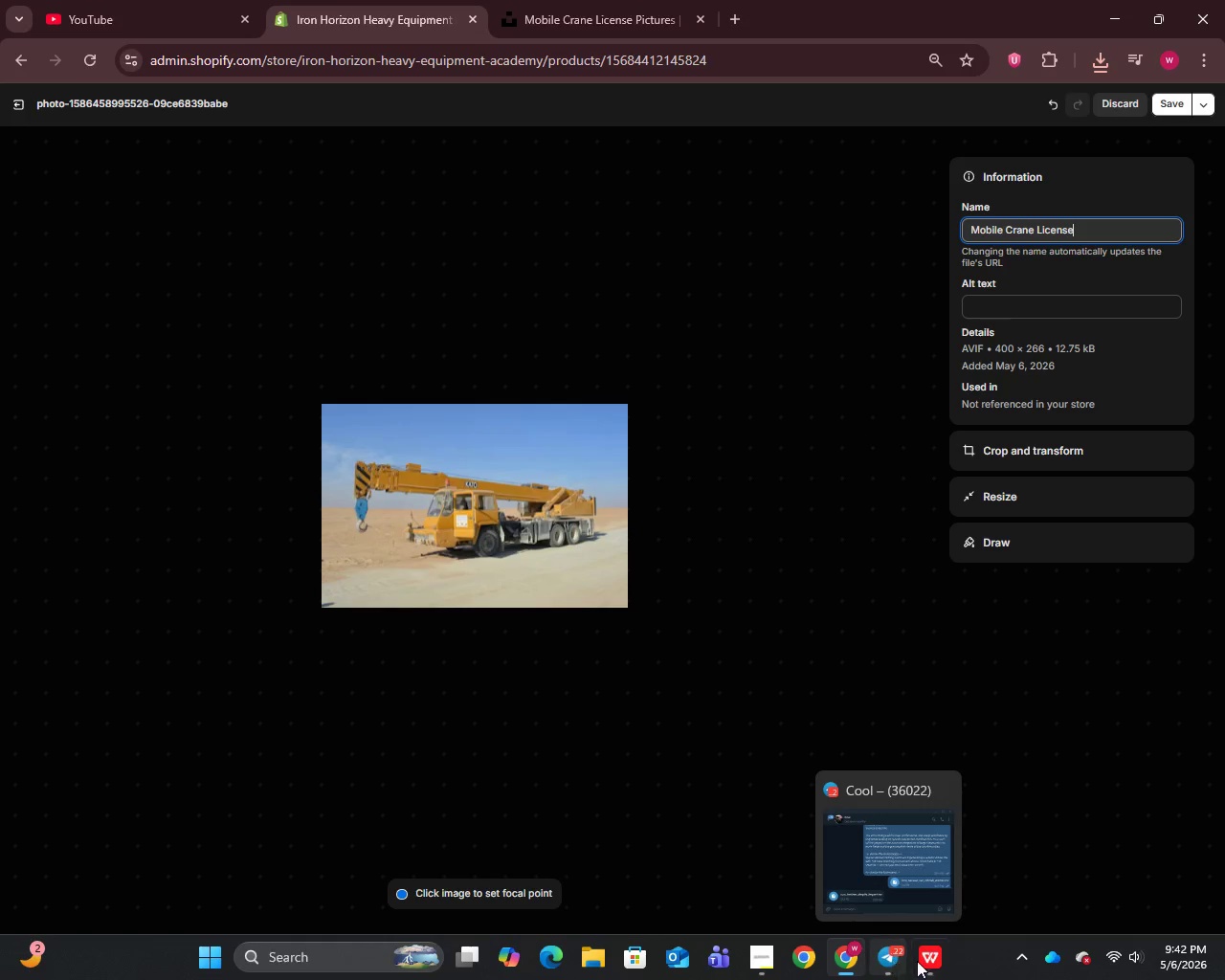 
left_click([930, 963])
 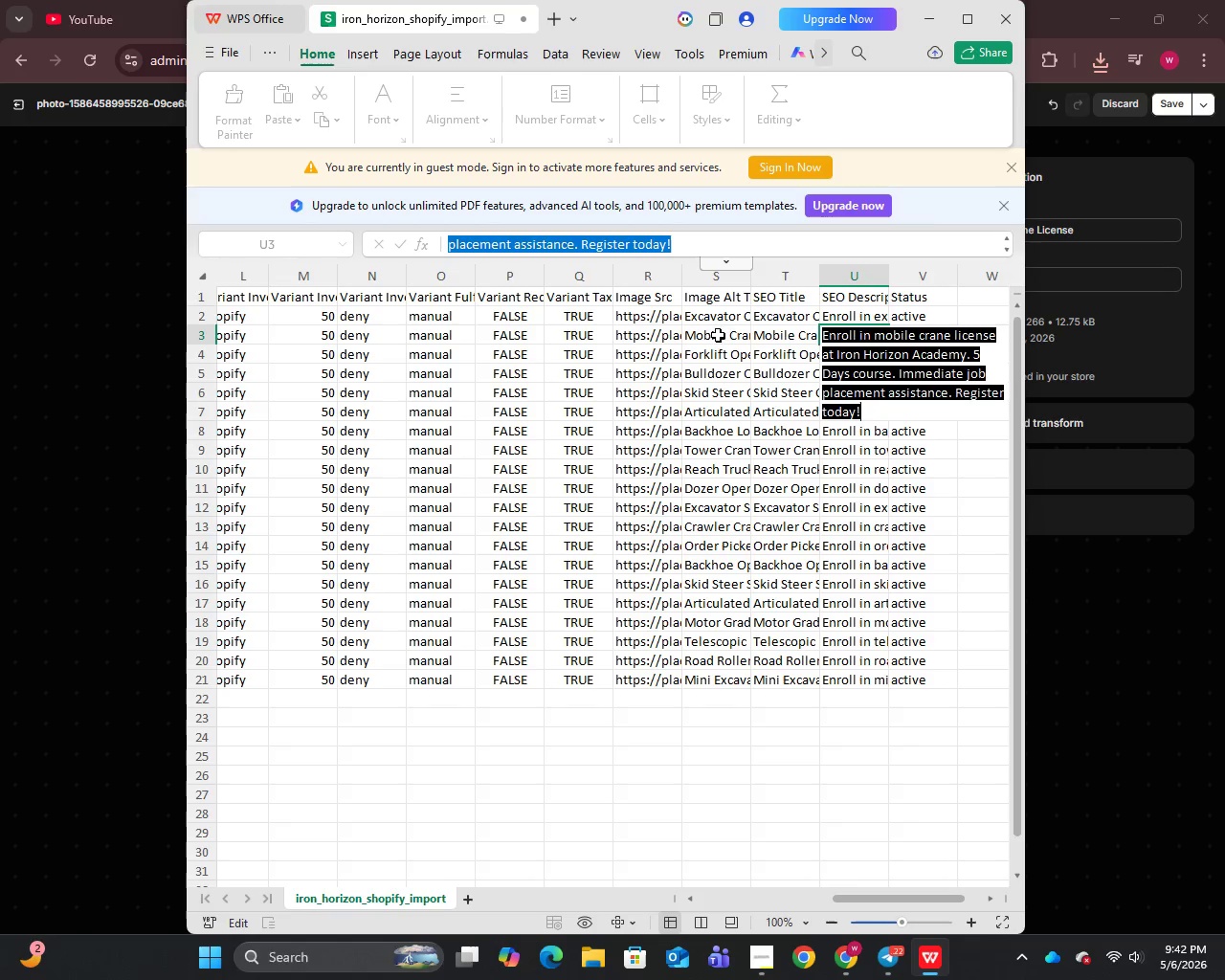 
double_click([707, 334])
 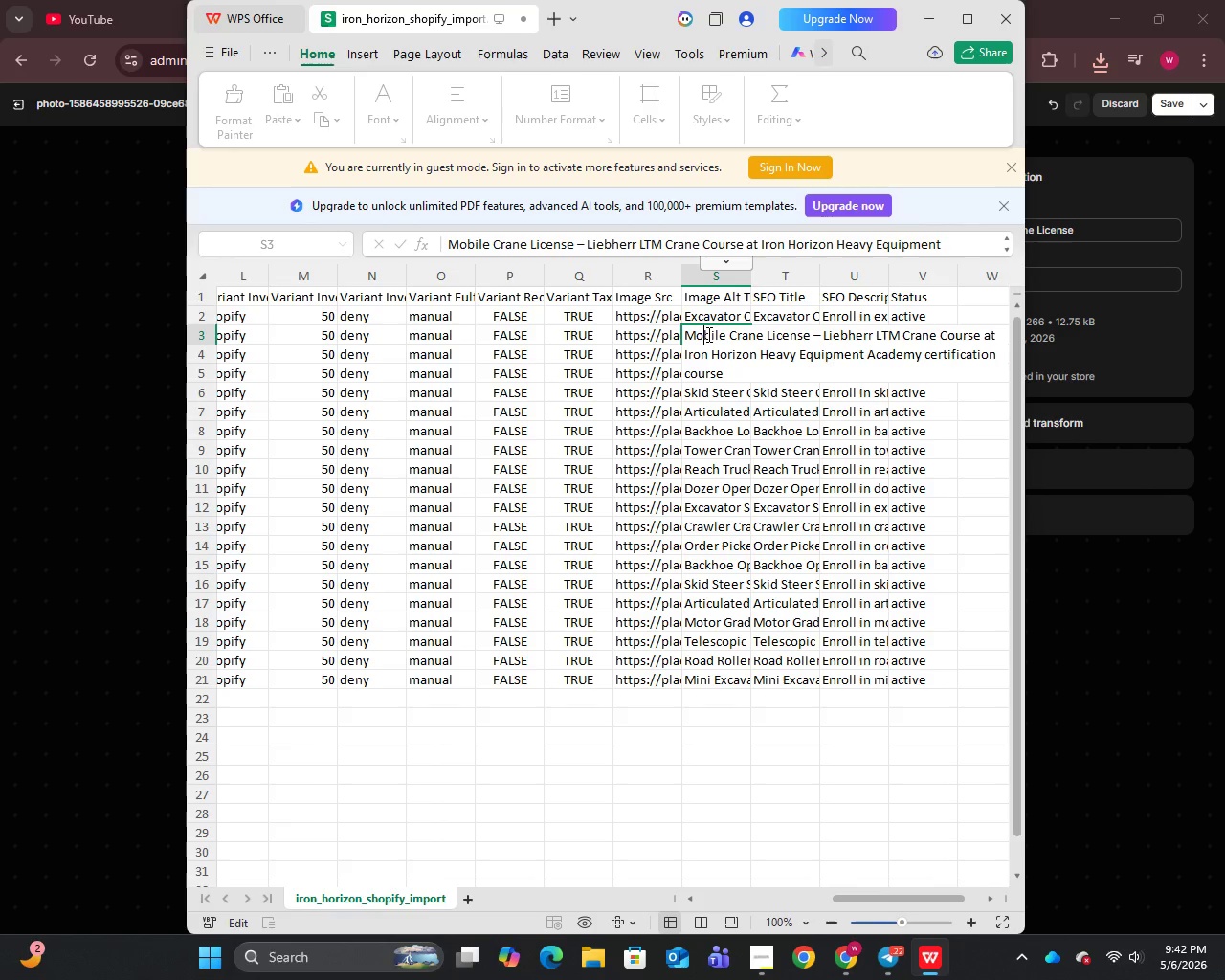 
triple_click([707, 334])
 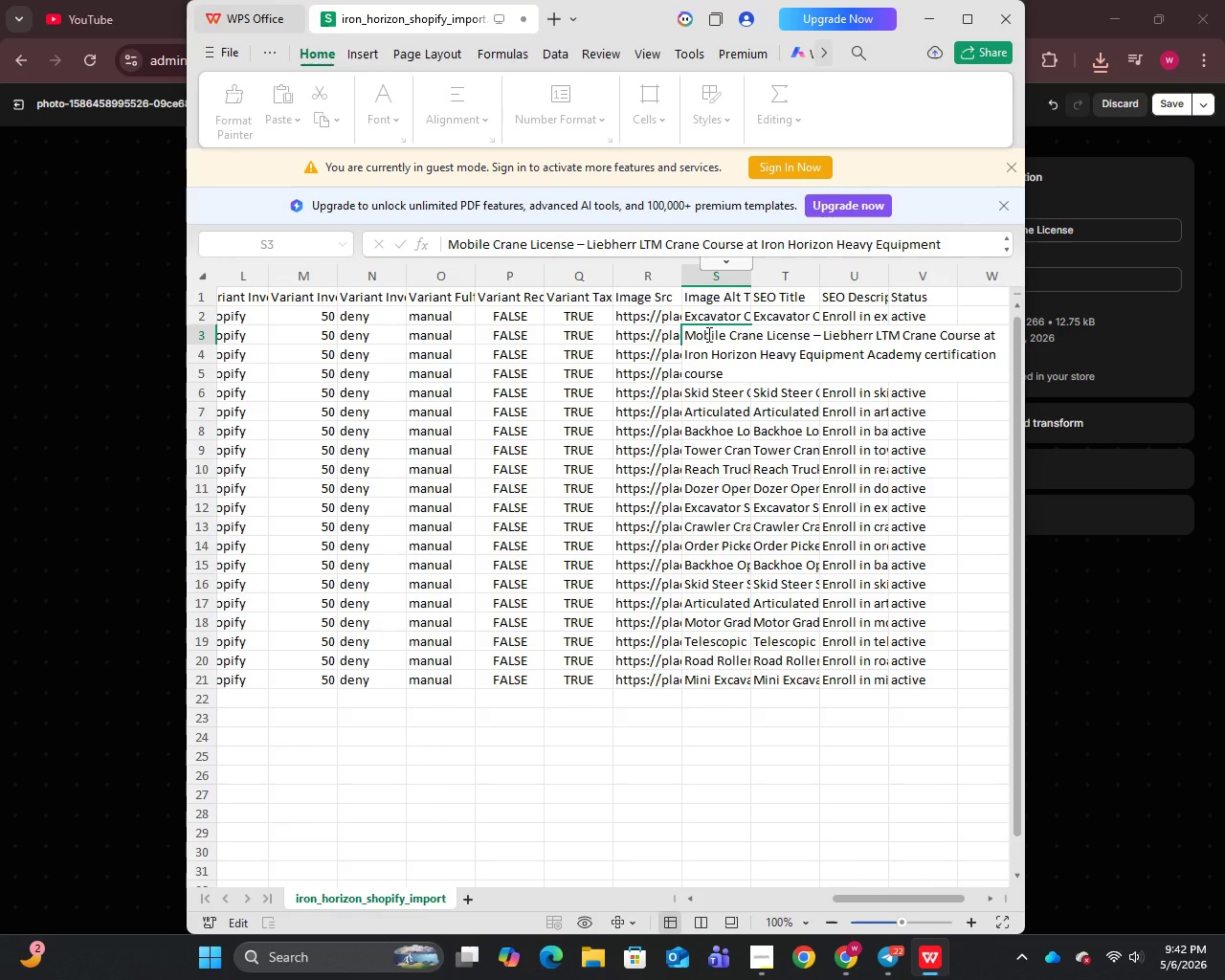 
key(Control+A)
 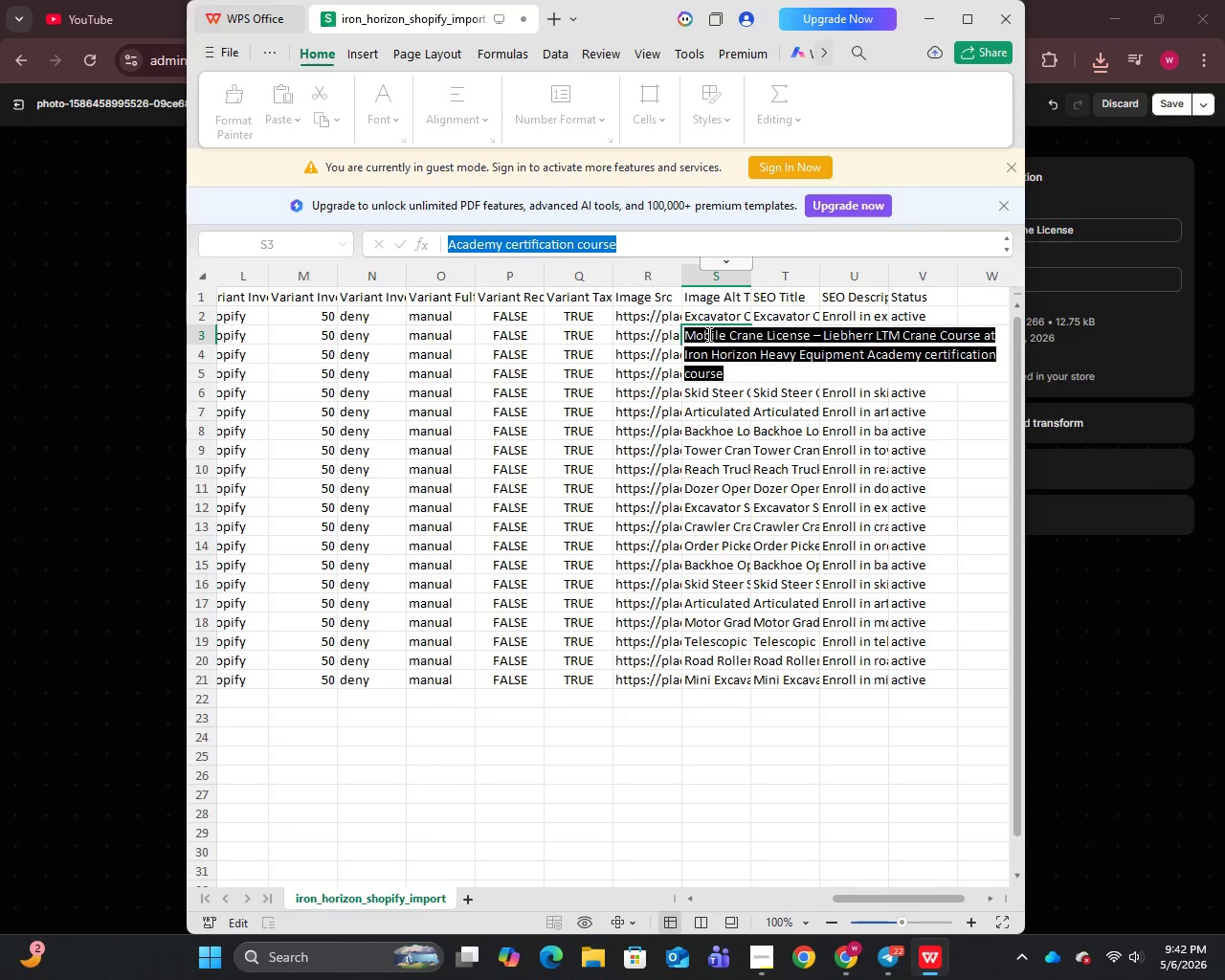 
key(Control+C)
 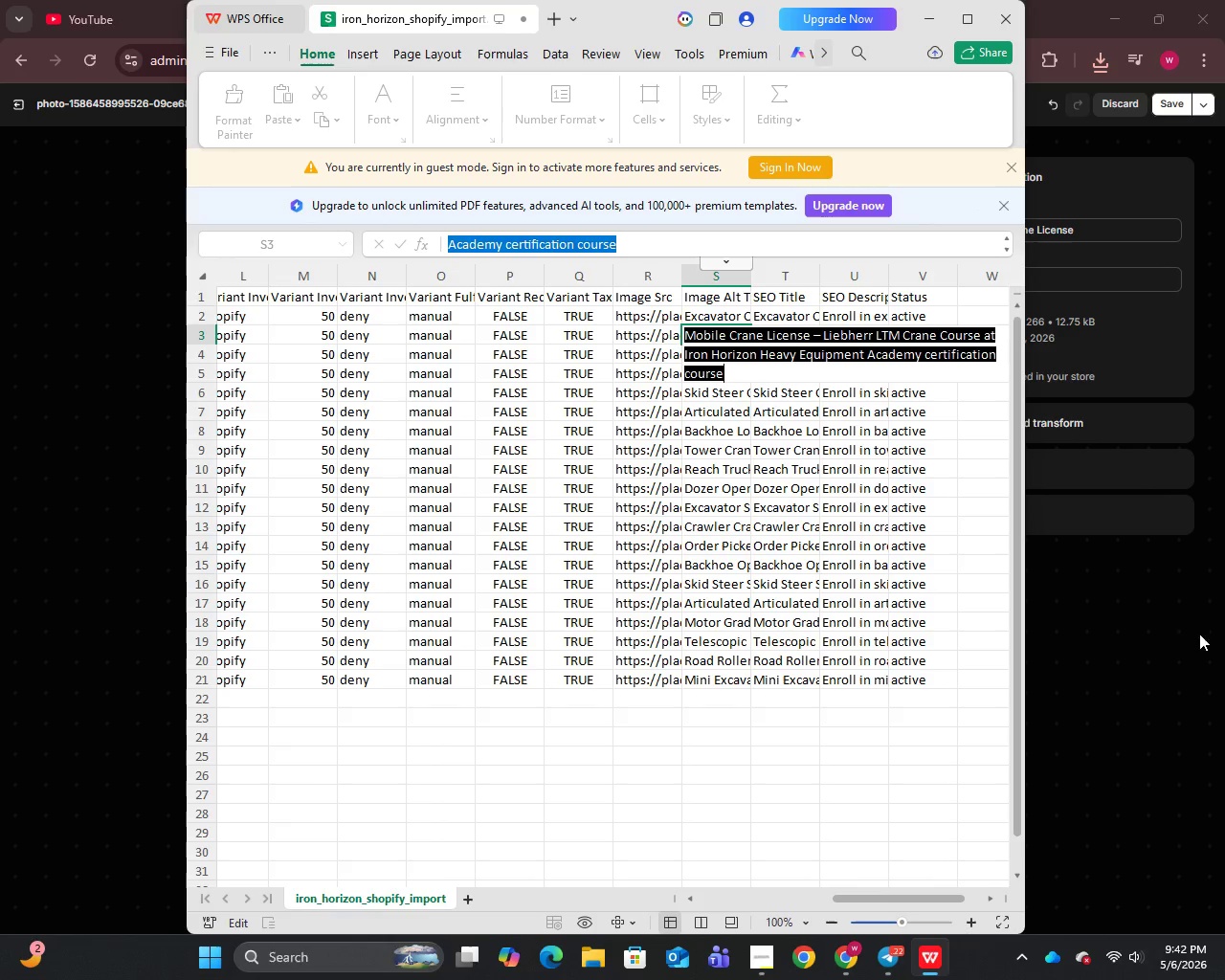 
left_click([1073, 627])
 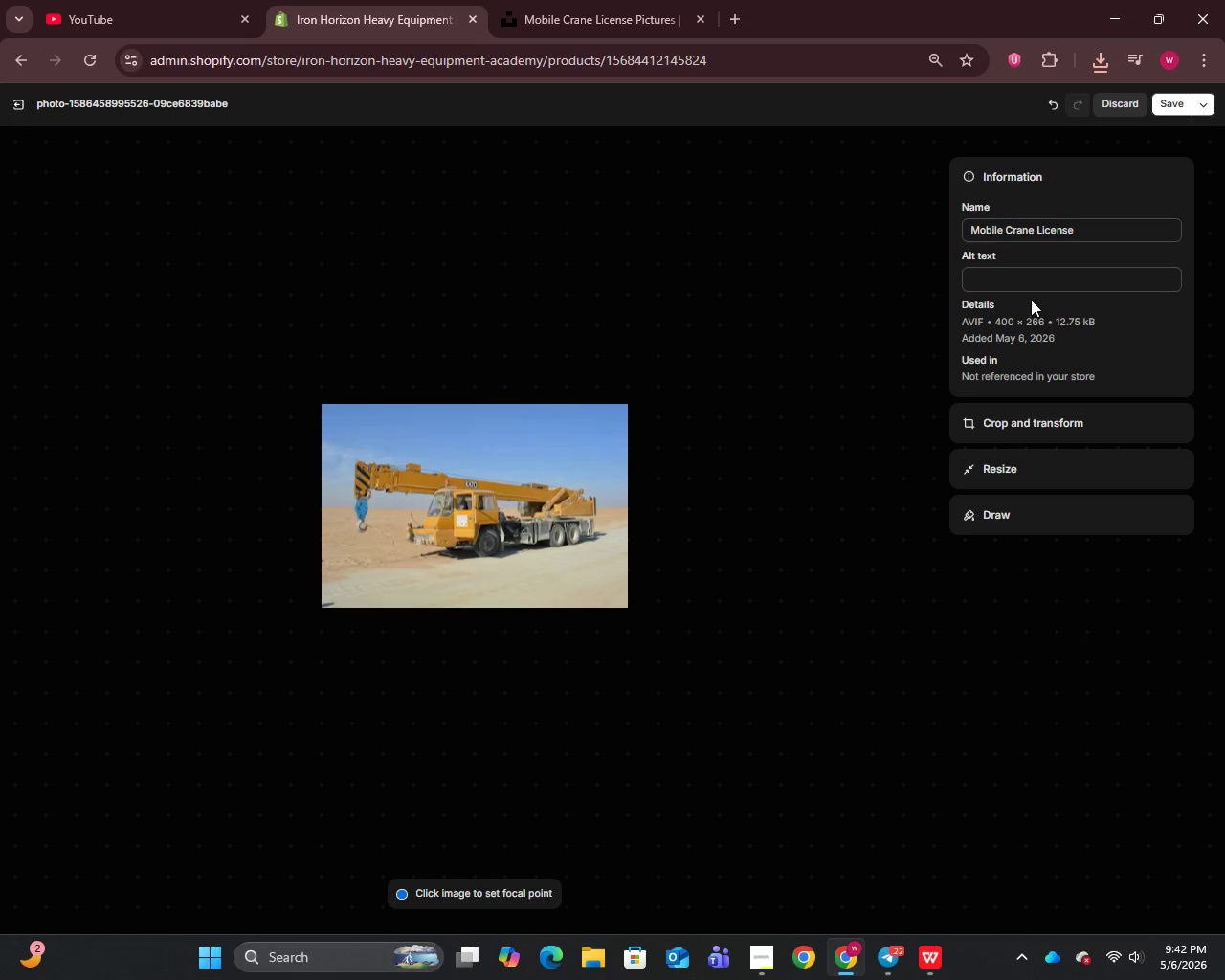 
left_click([1009, 274])
 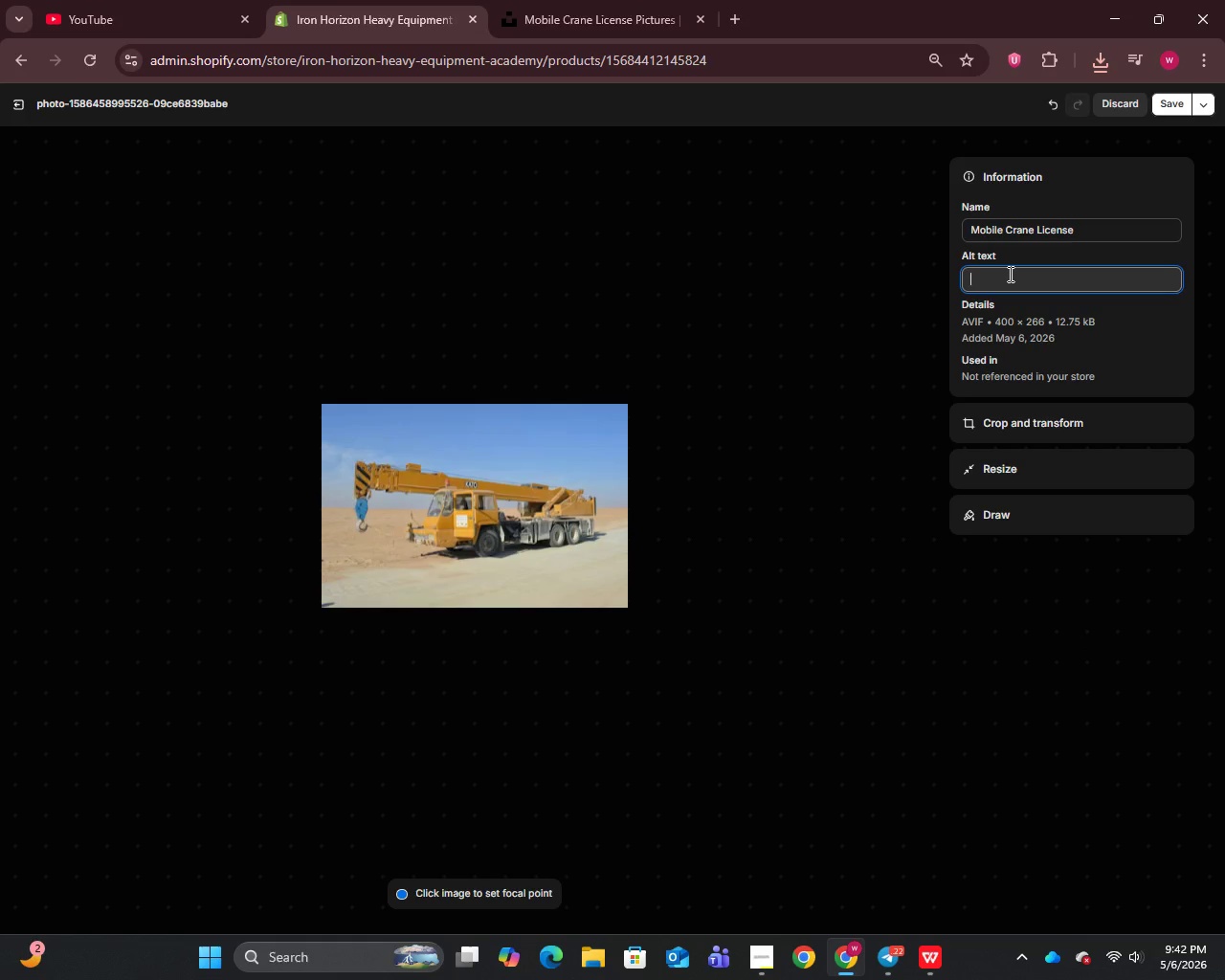 
key(Control+V)
 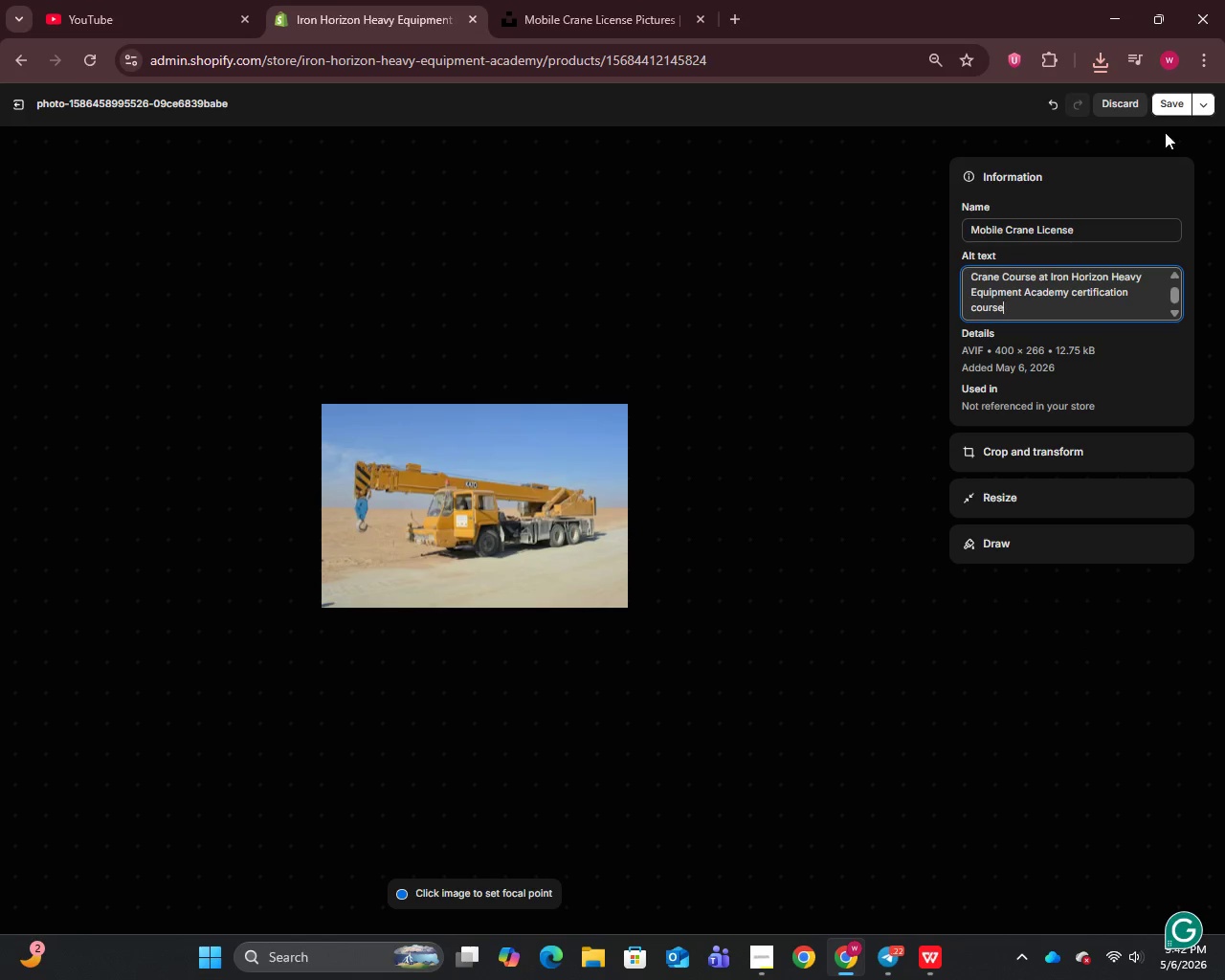 
left_click([1165, 105])
 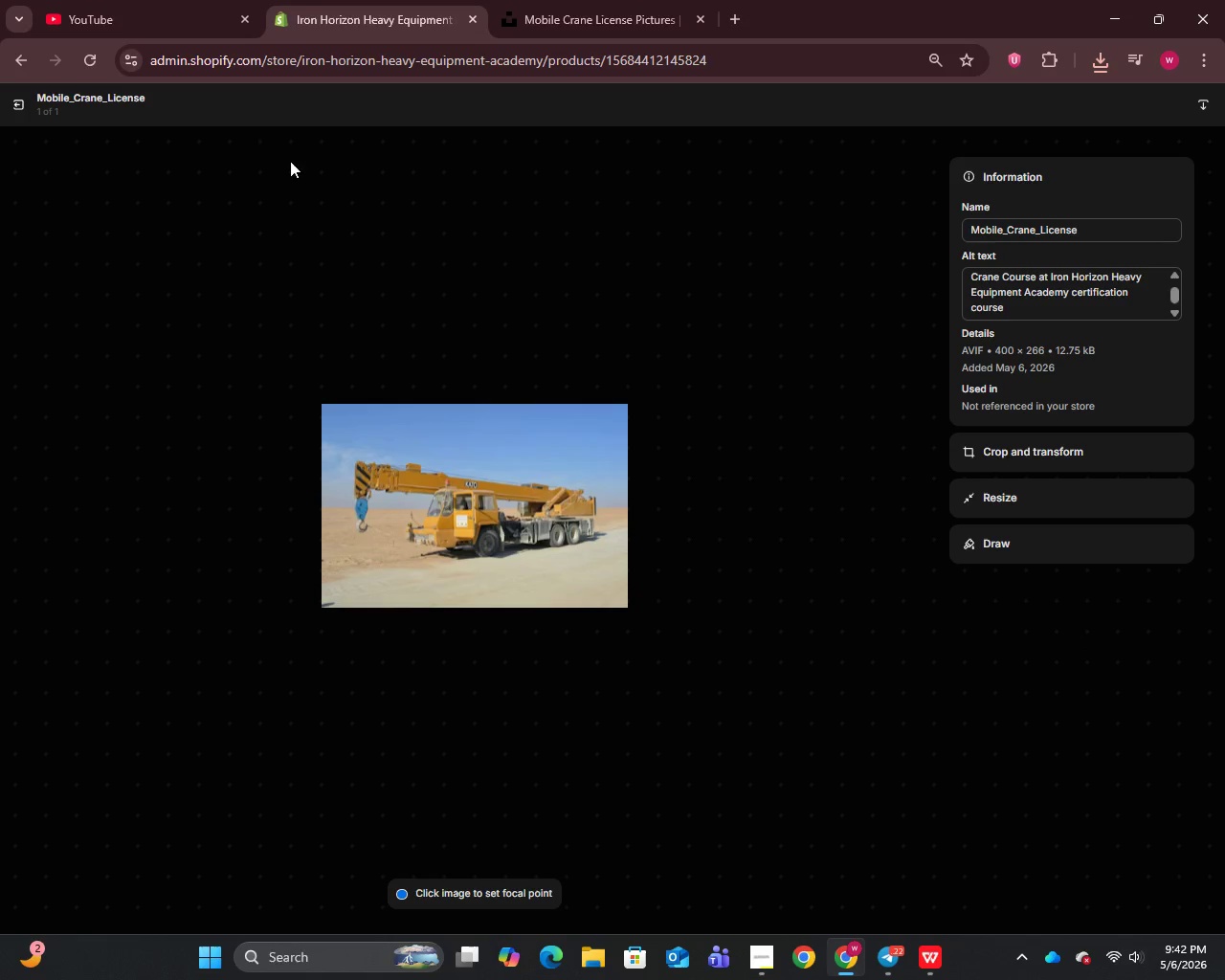 
left_click([14, 106])
 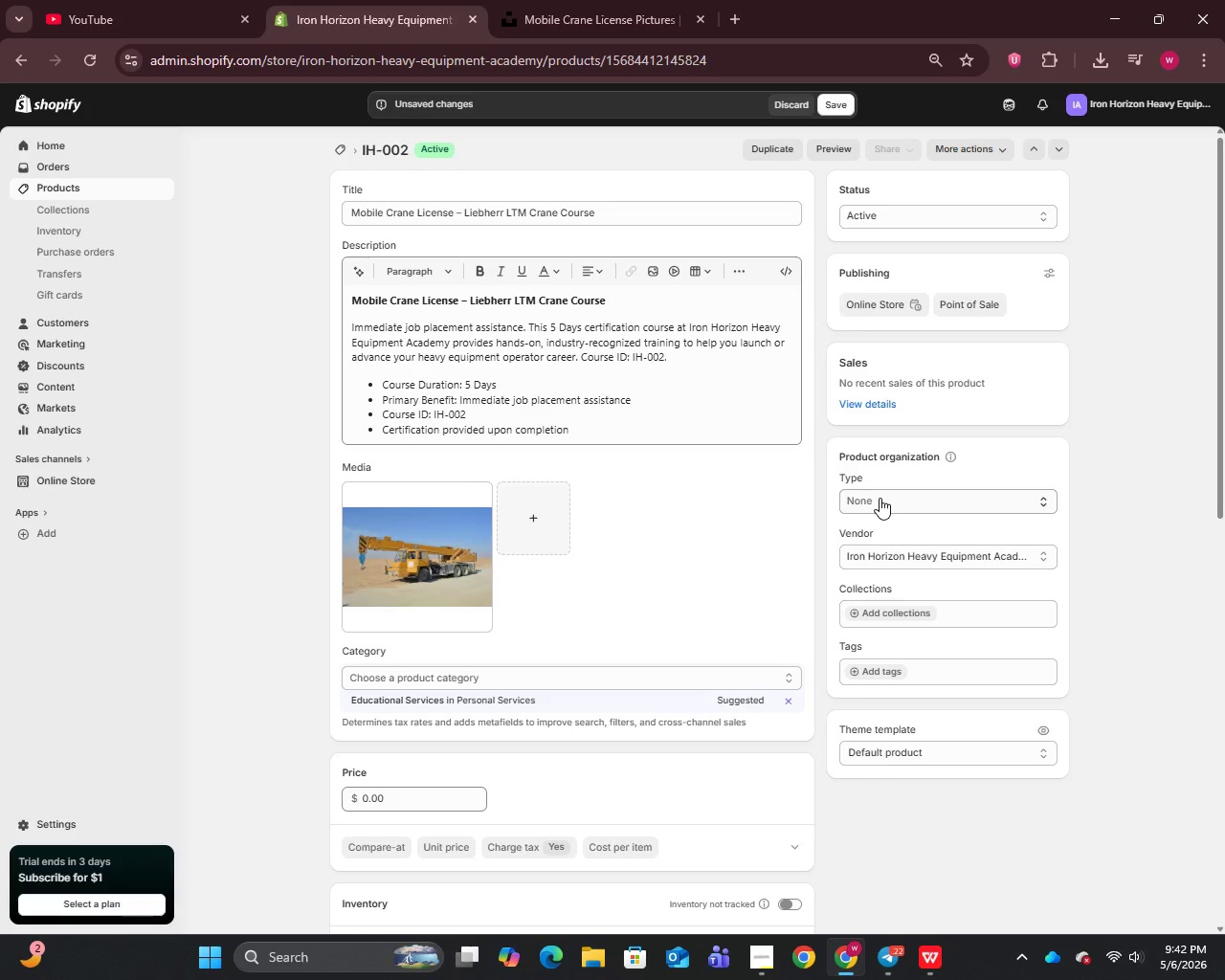 
left_click([880, 498])
 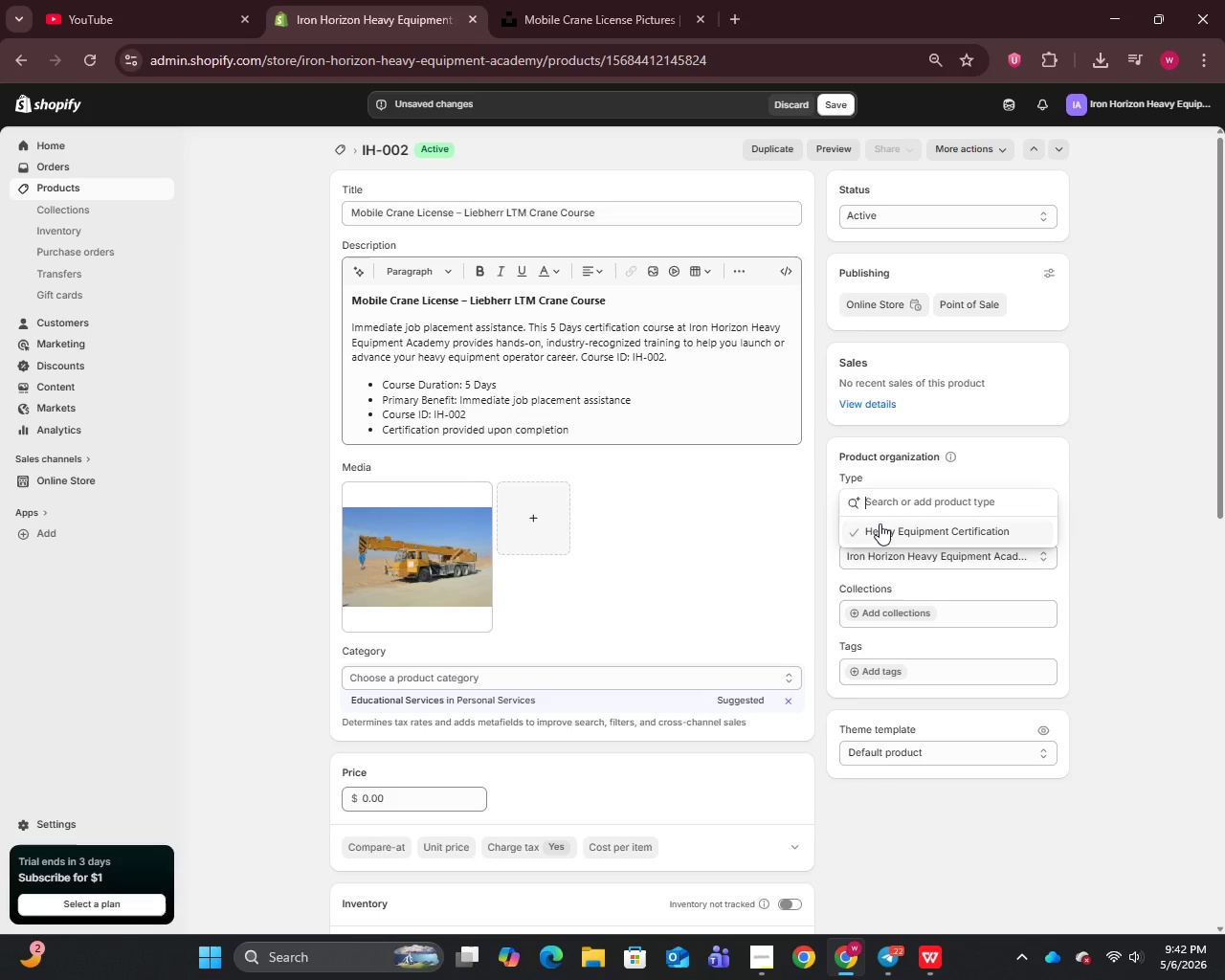 
left_click([880, 523])
 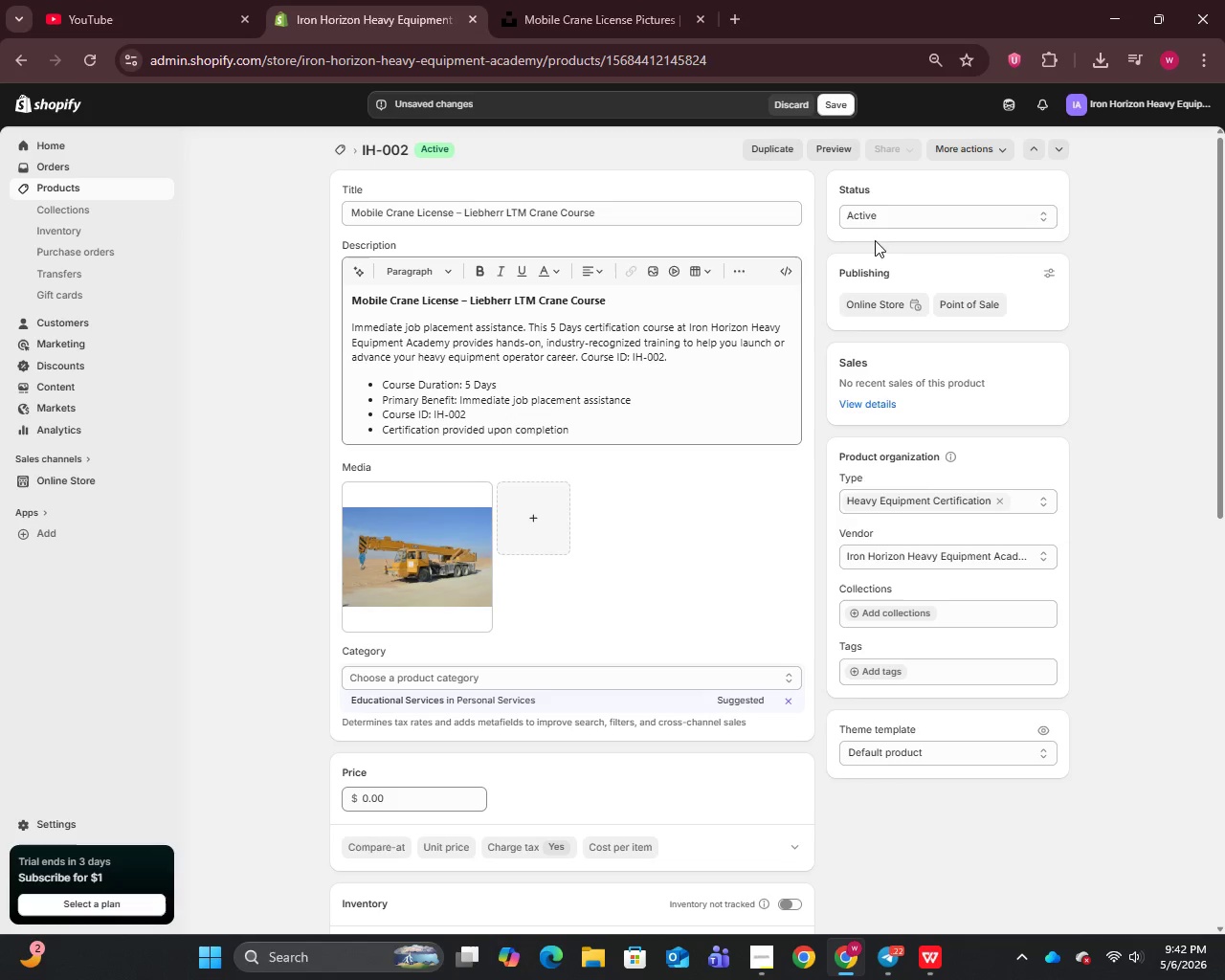 
left_click([839, 103])
 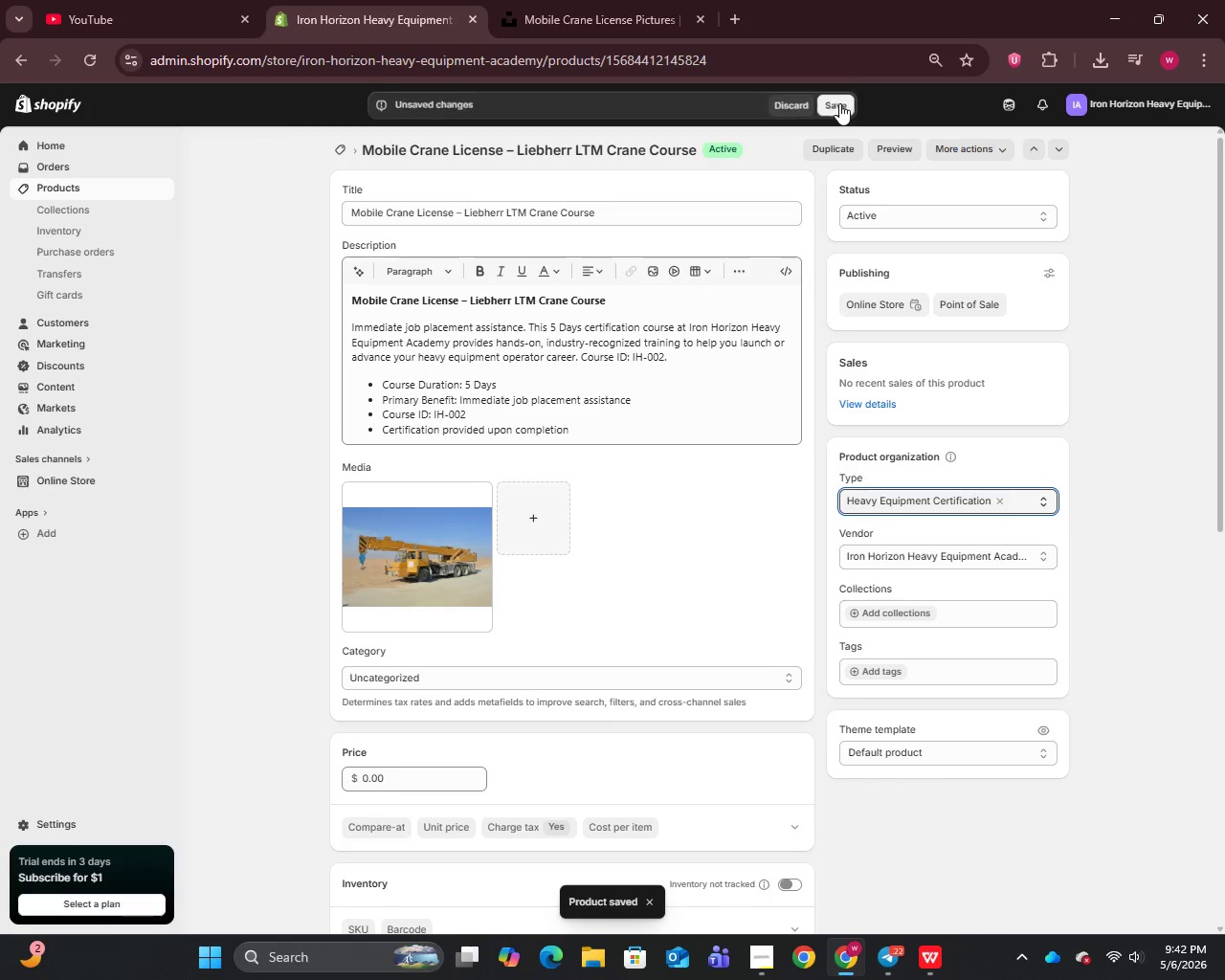 
wait(9.89)
 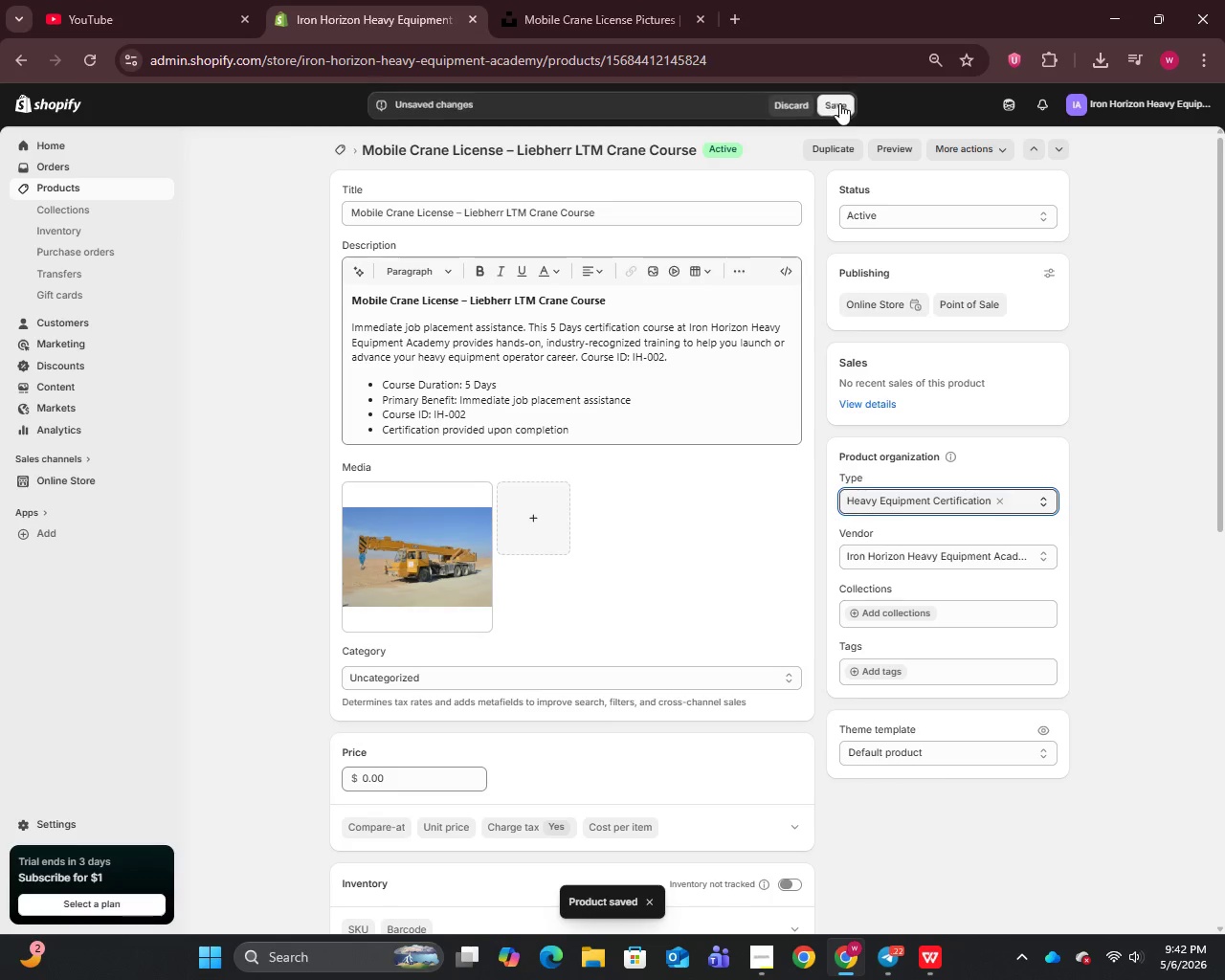 
left_click([78, 190])
 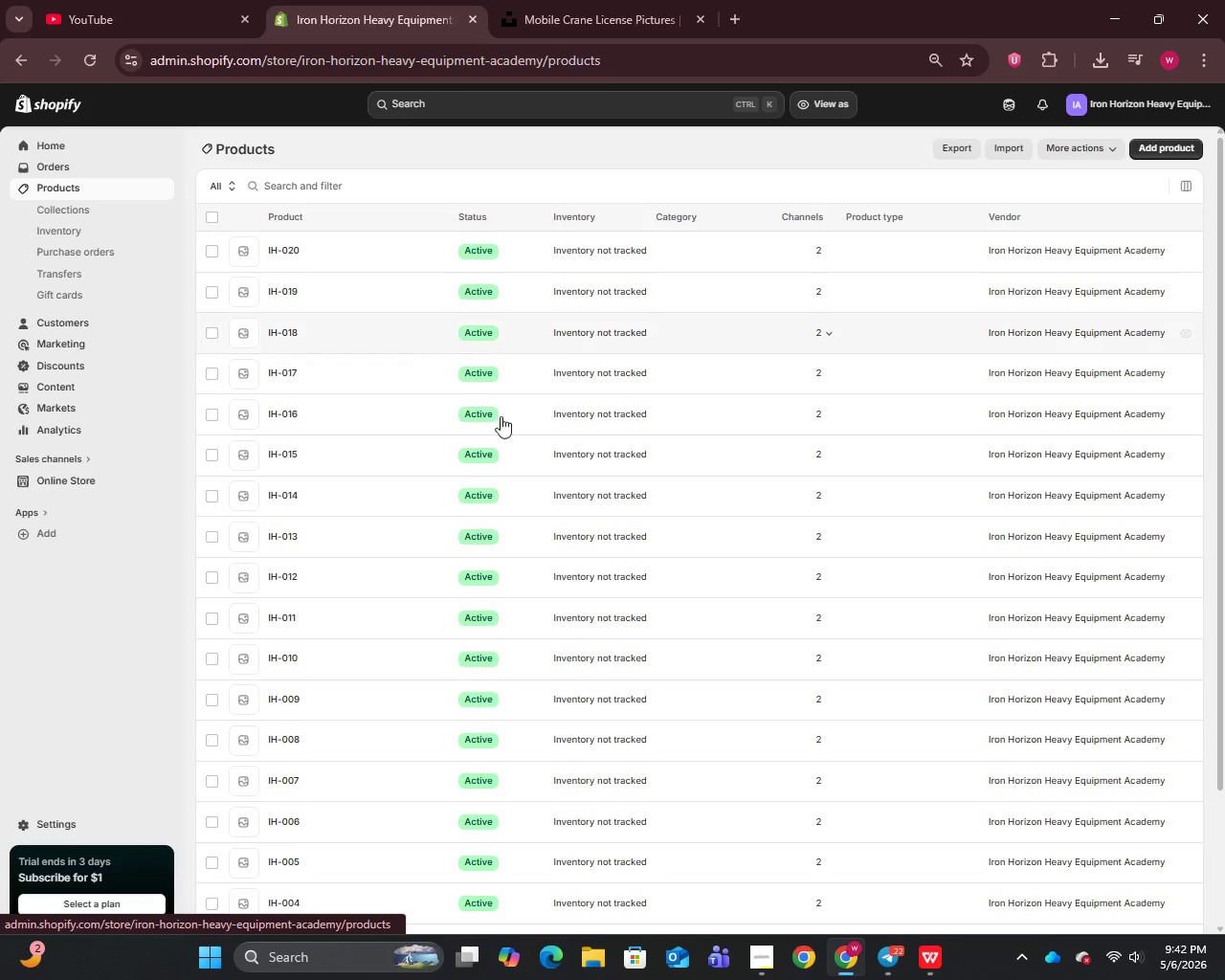 
scroll: coordinate [561, 589], scroll_direction: down, amount: 6.0
 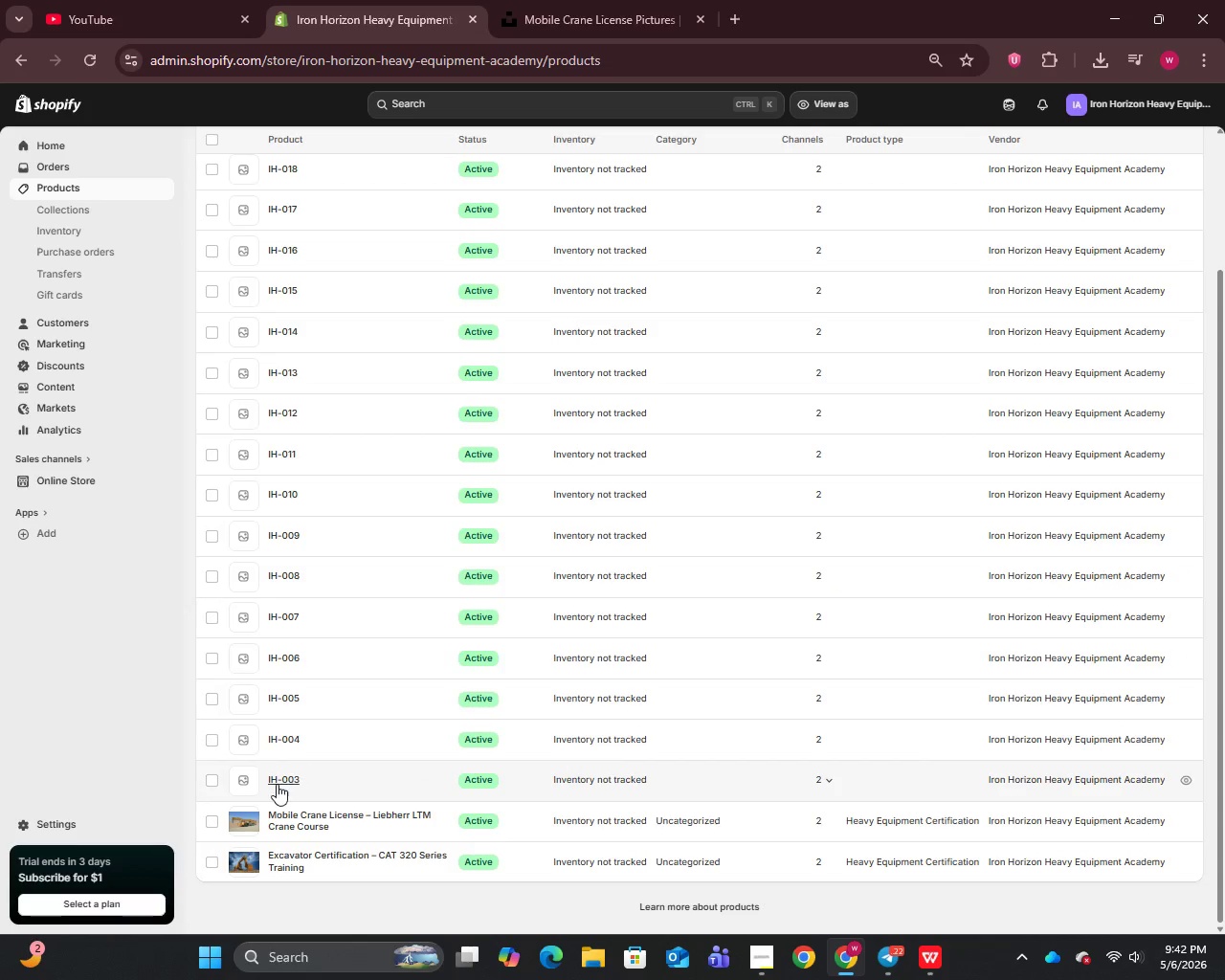 
left_click([276, 784])
 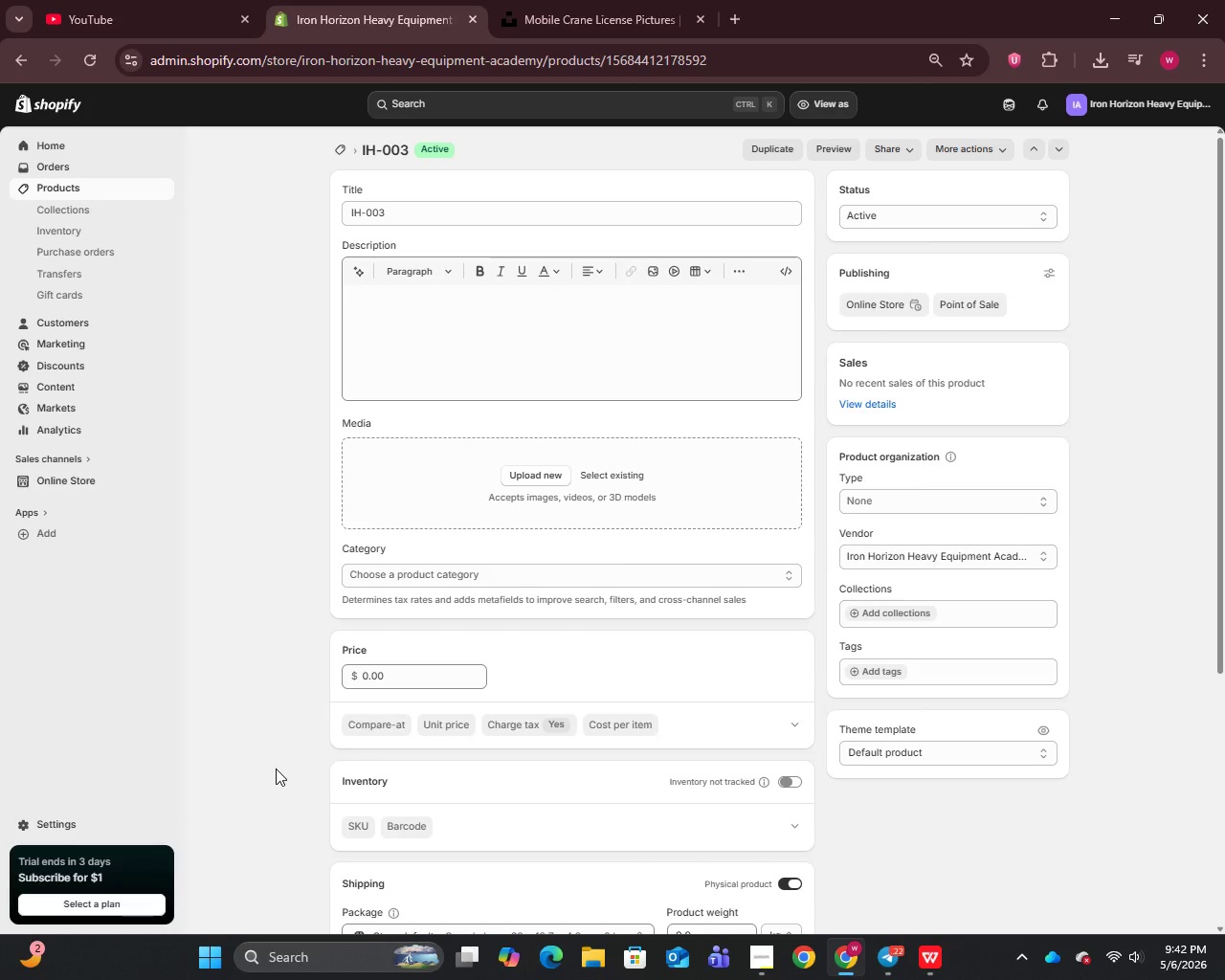 
wait(9.94)
 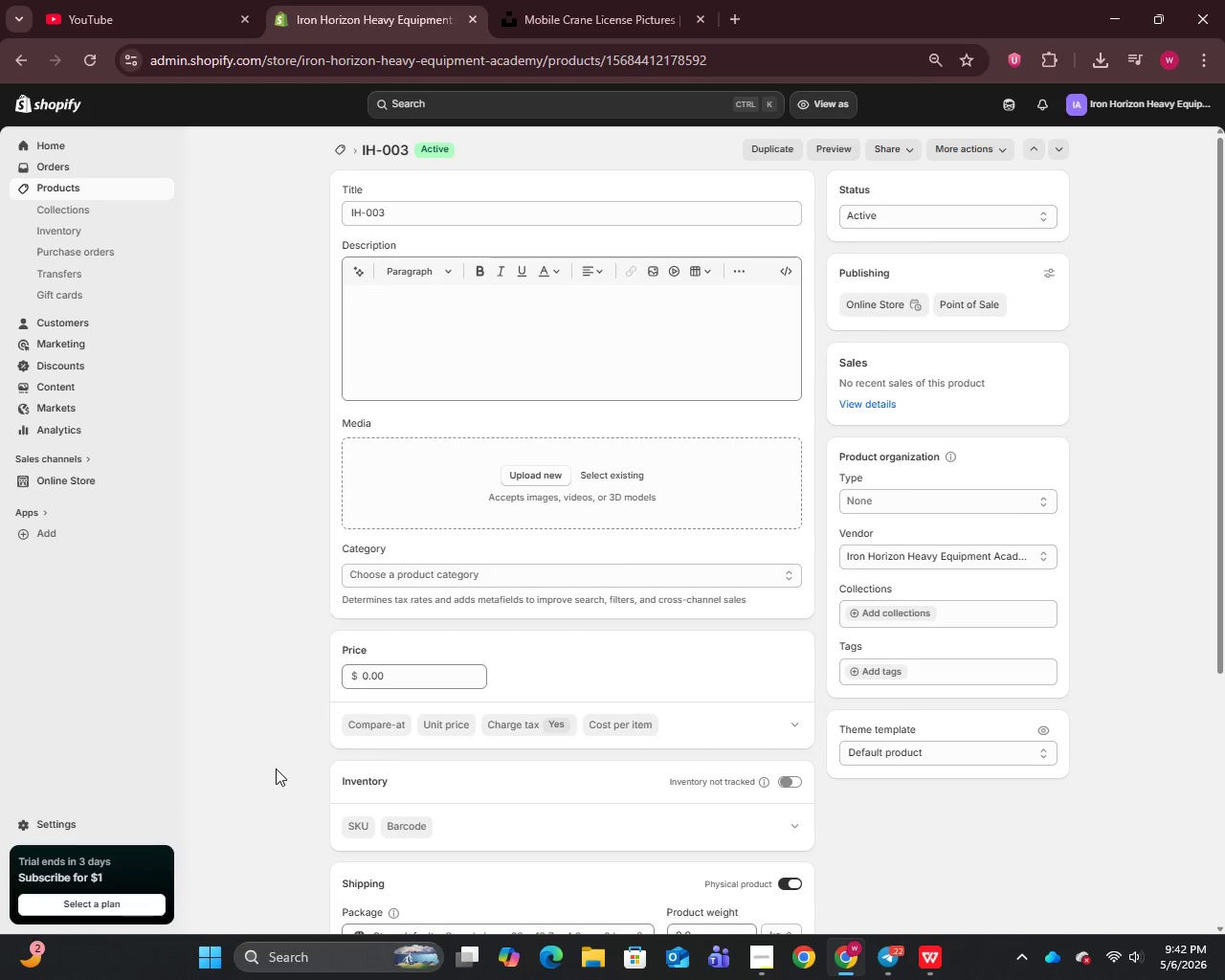 
scroll: coordinate [697, 739], scroll_direction: down, amount: 15.0
 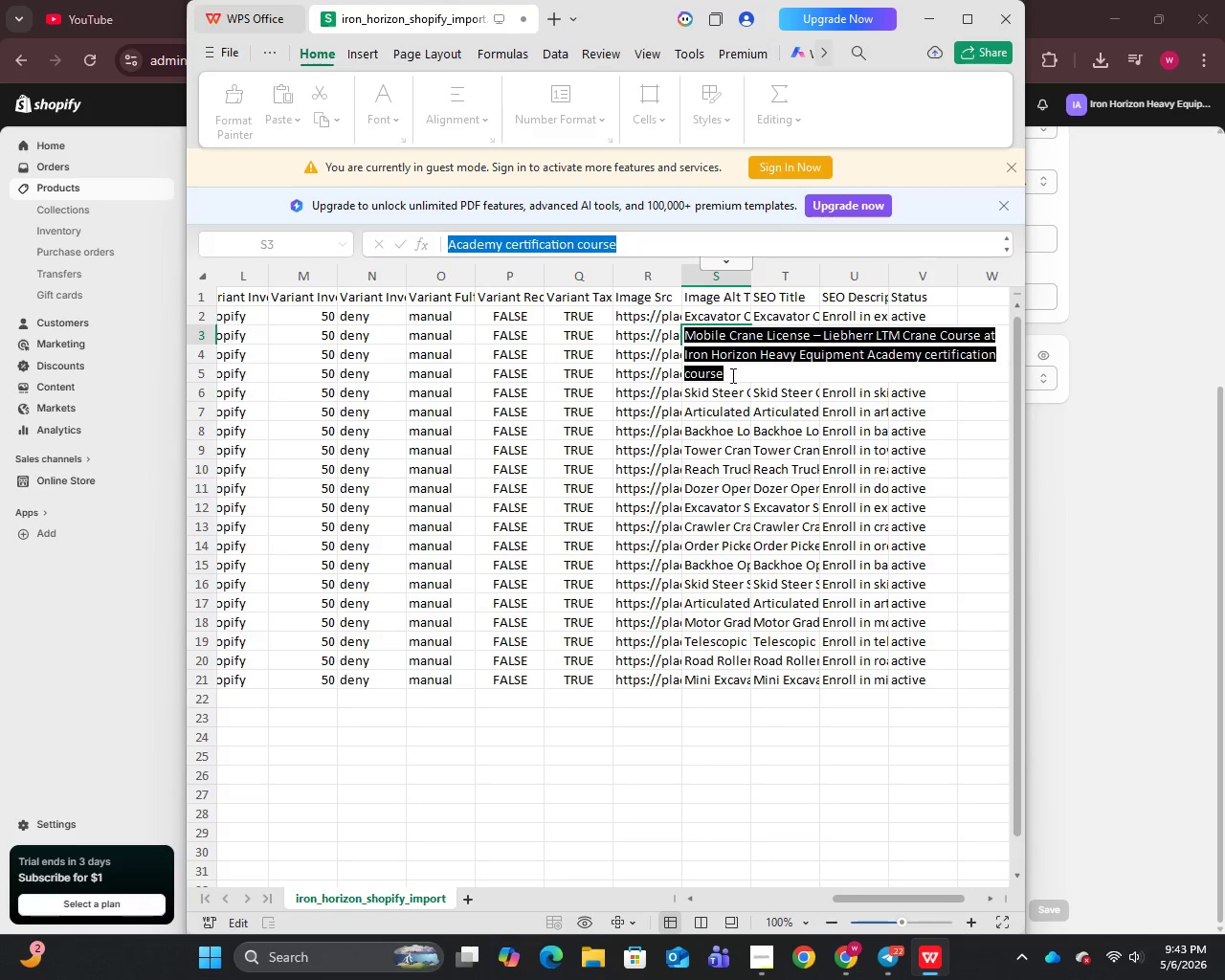 
left_click([777, 297])
 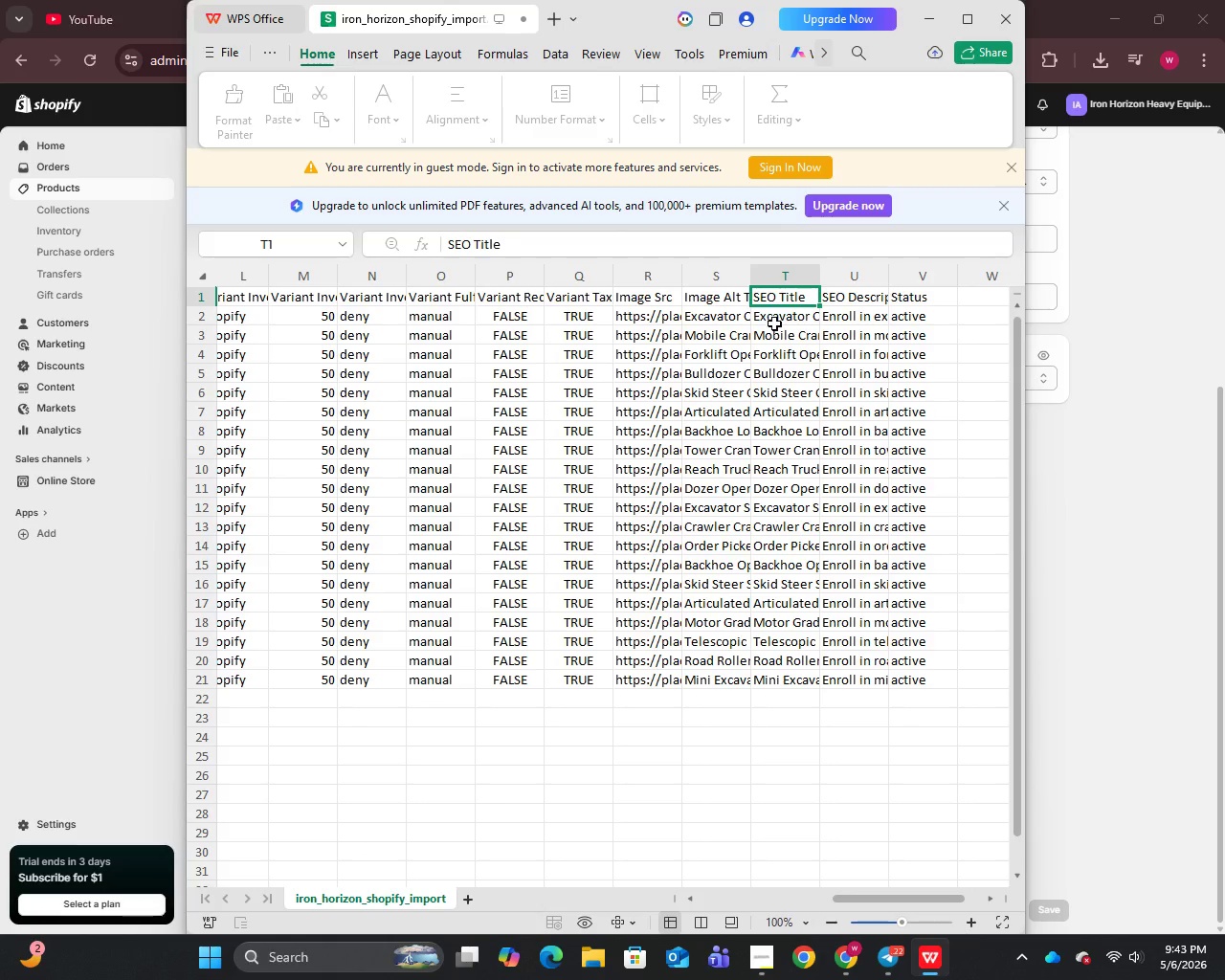 
left_click([773, 355])
 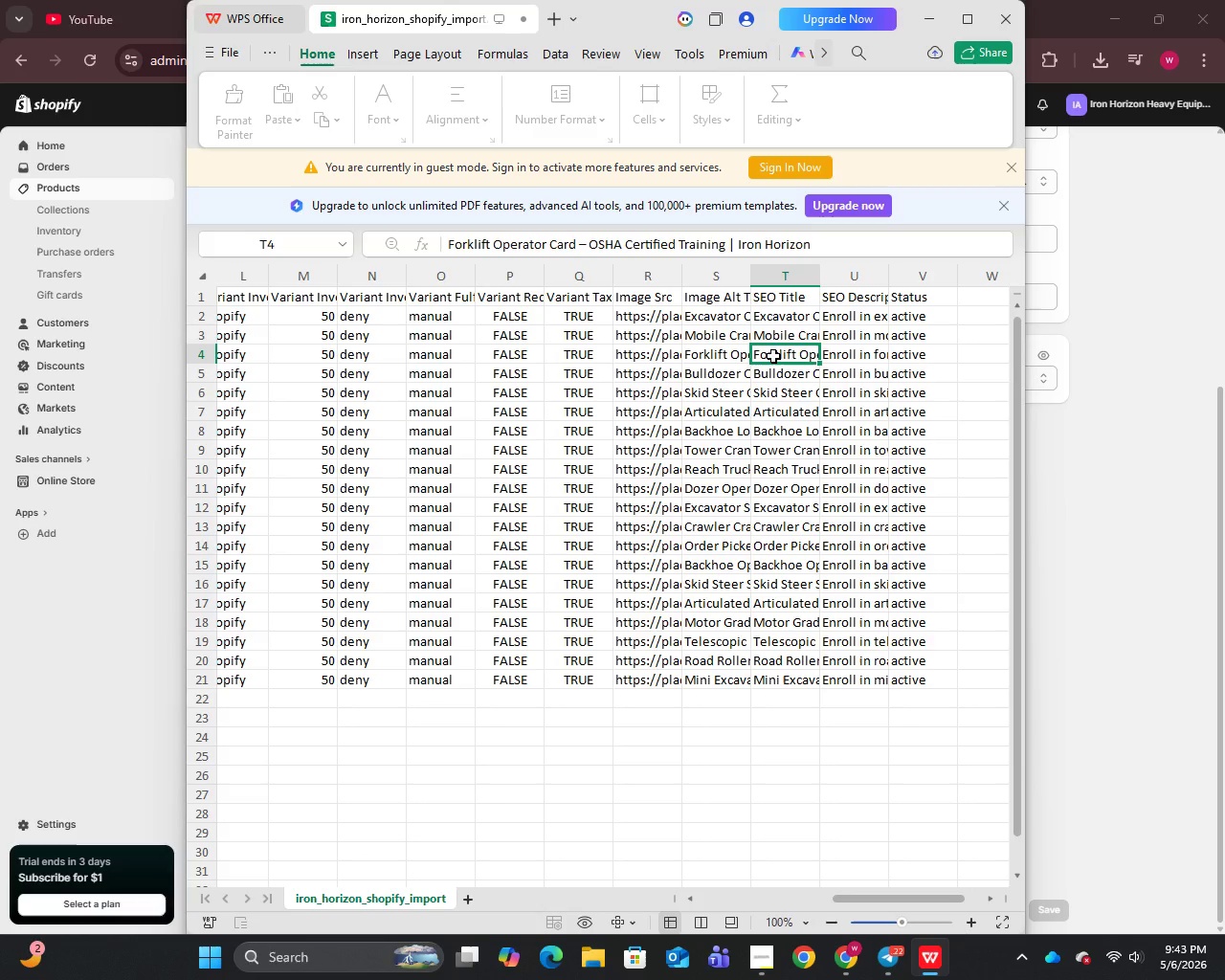 
double_click([773, 355])
 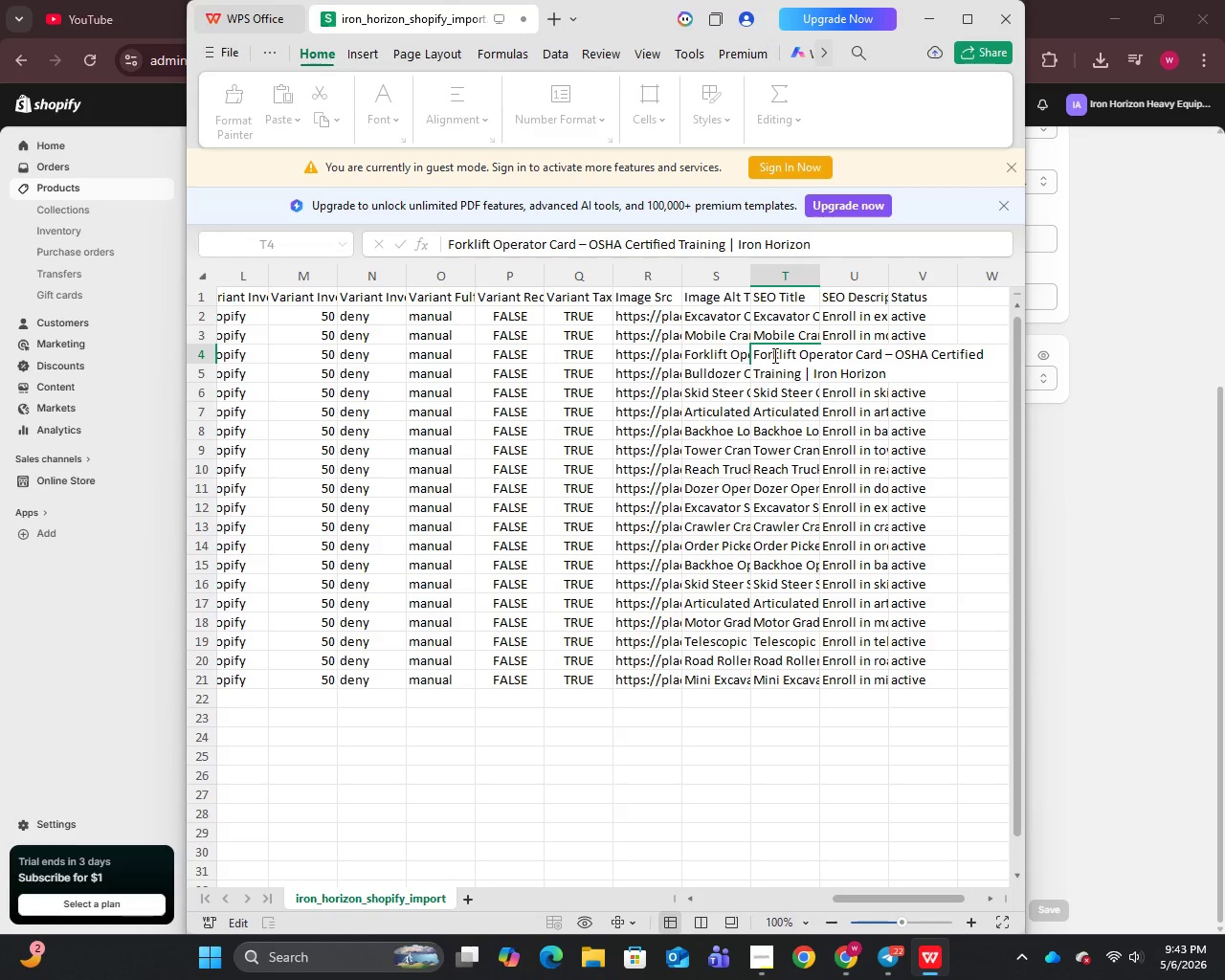 
key(Control+A)
 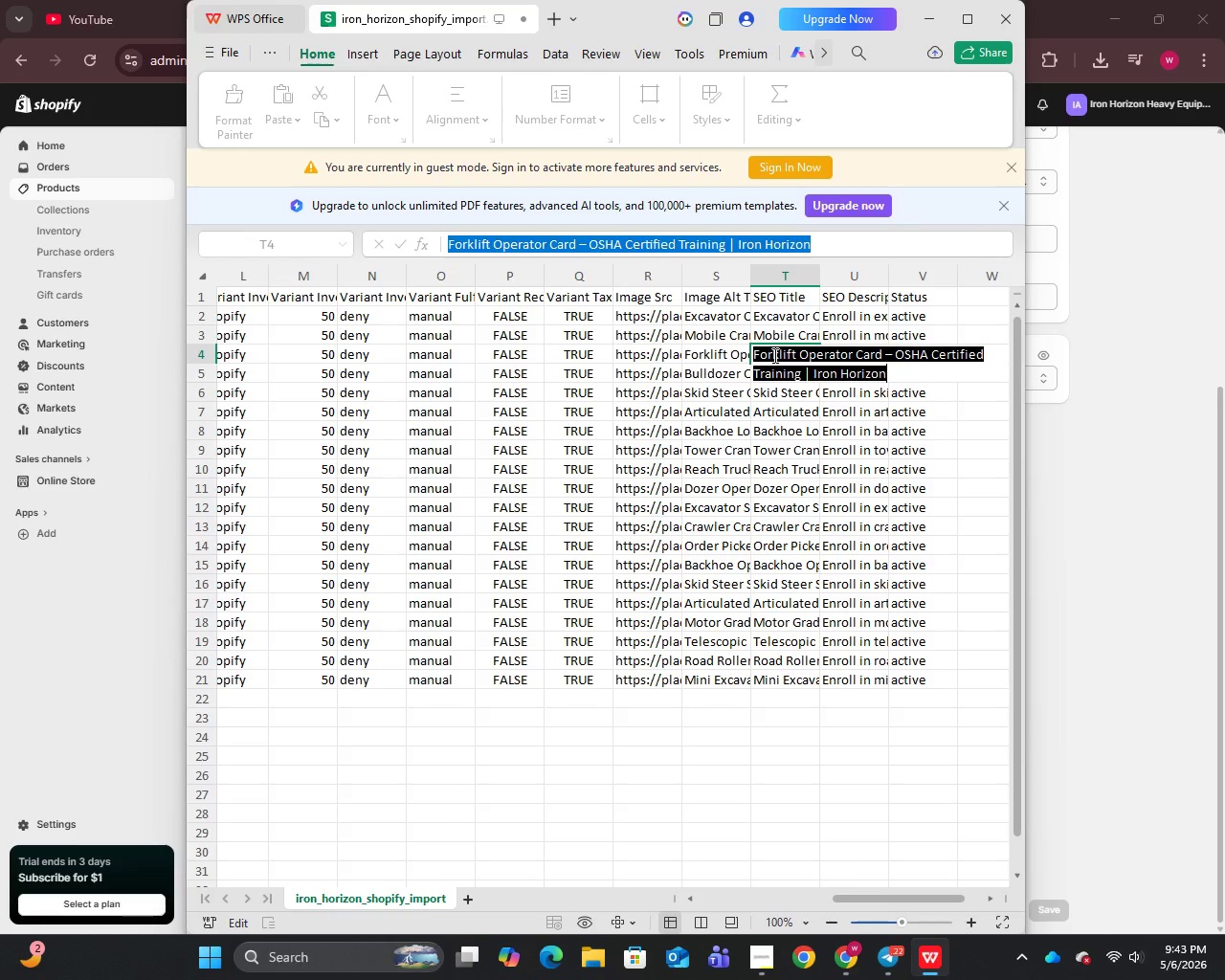 
key(Control+C)
 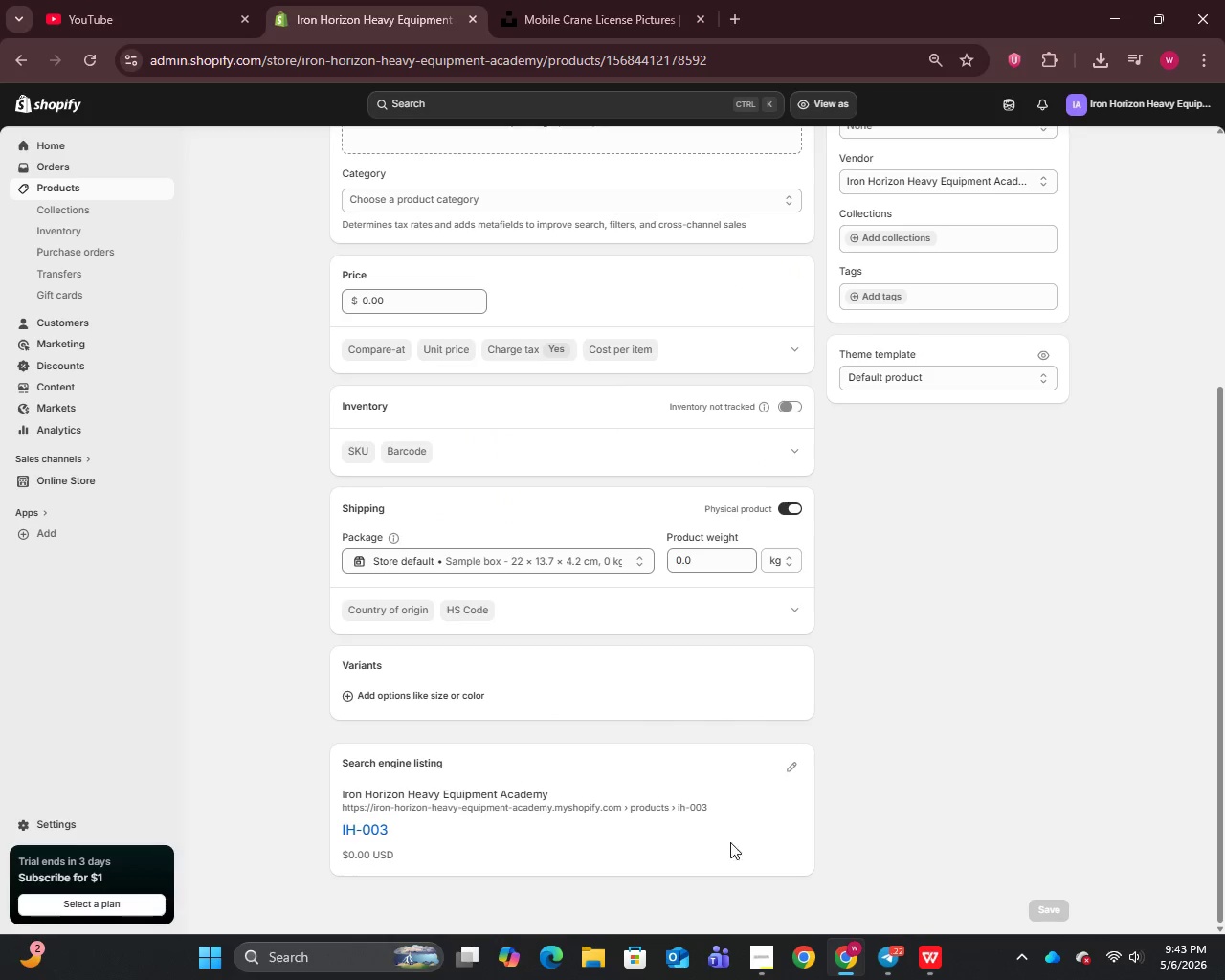 
left_click([794, 772])
 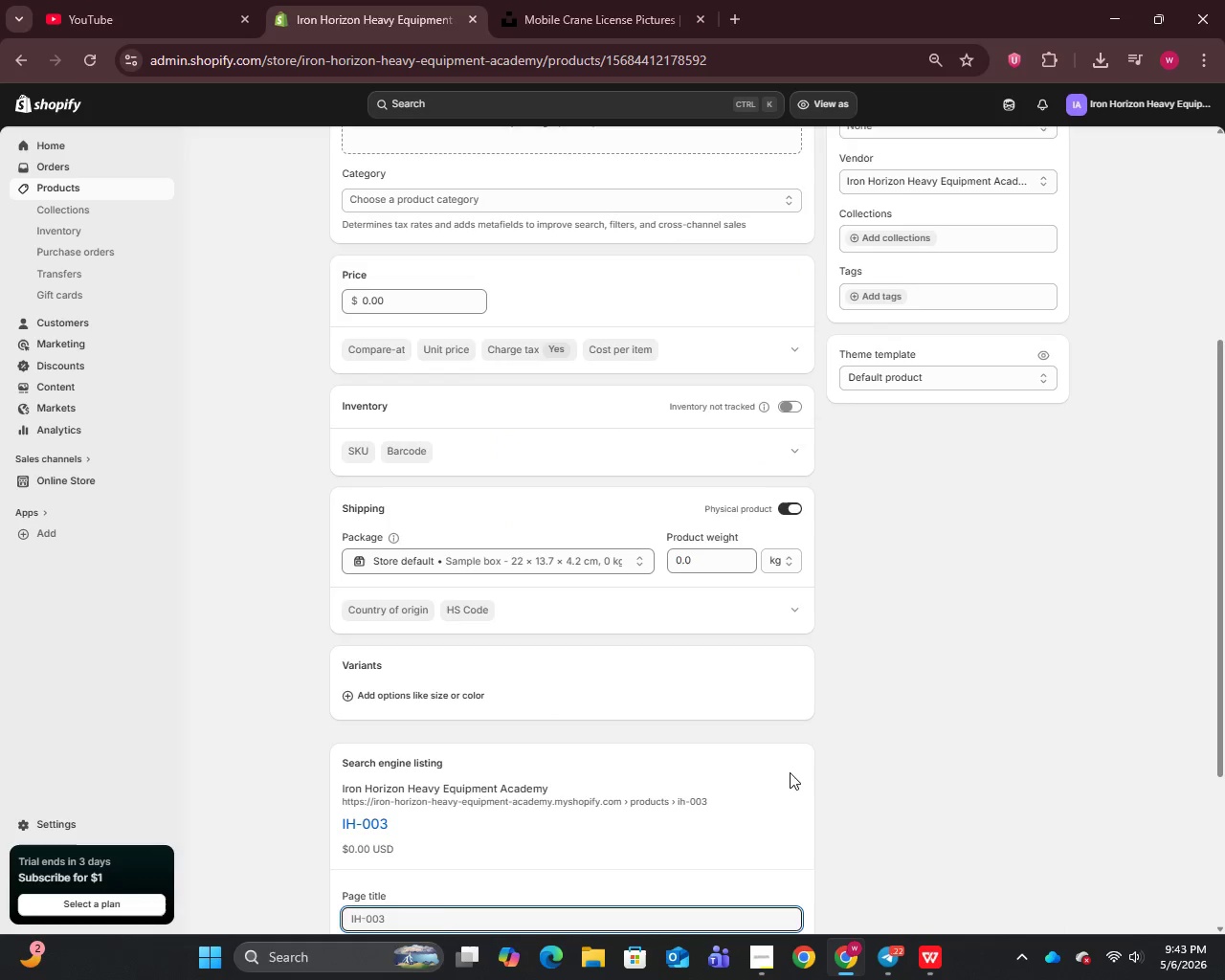 
scroll: coordinate [789, 772], scroll_direction: down, amount: 2.0
 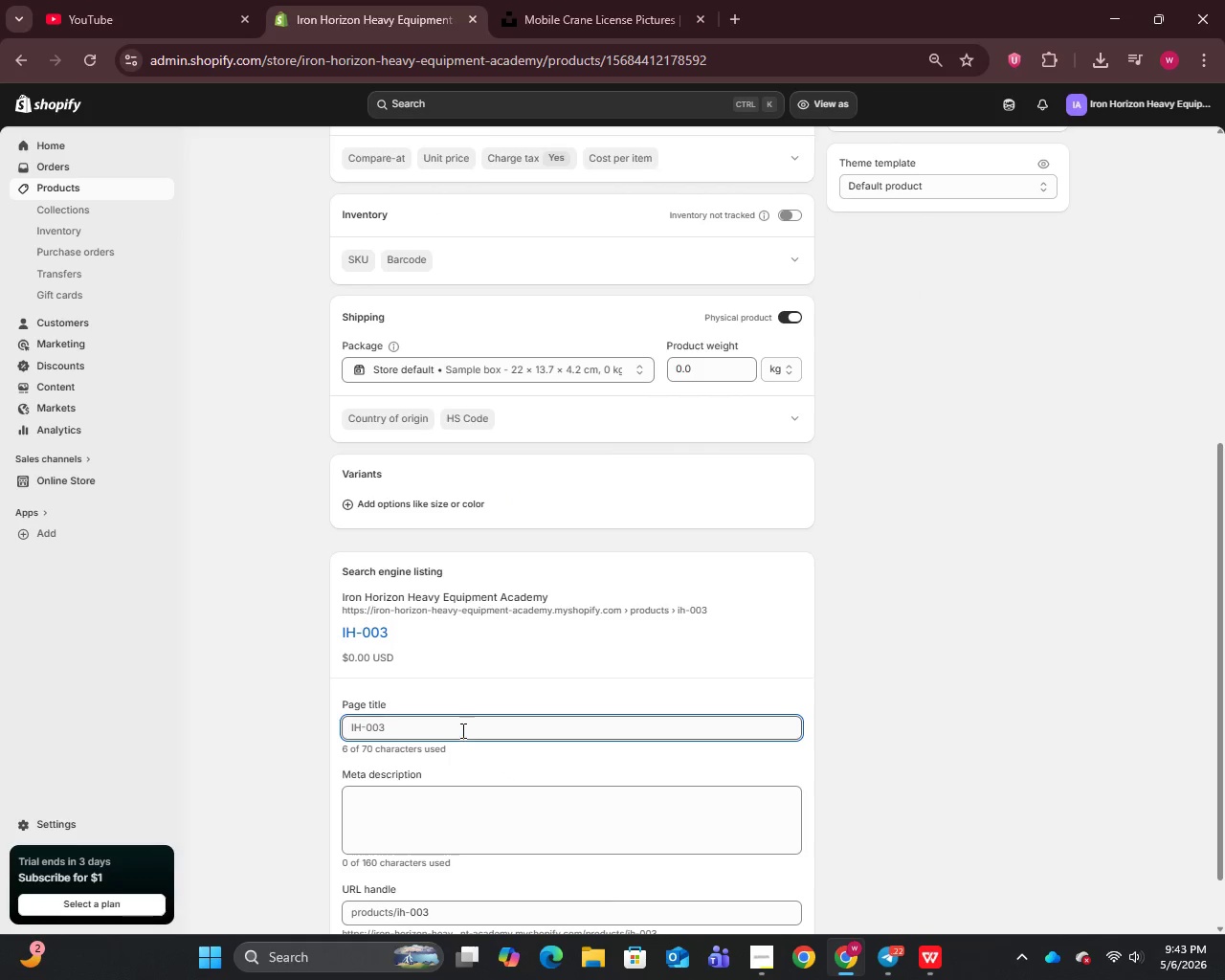 
left_click([459, 725])
 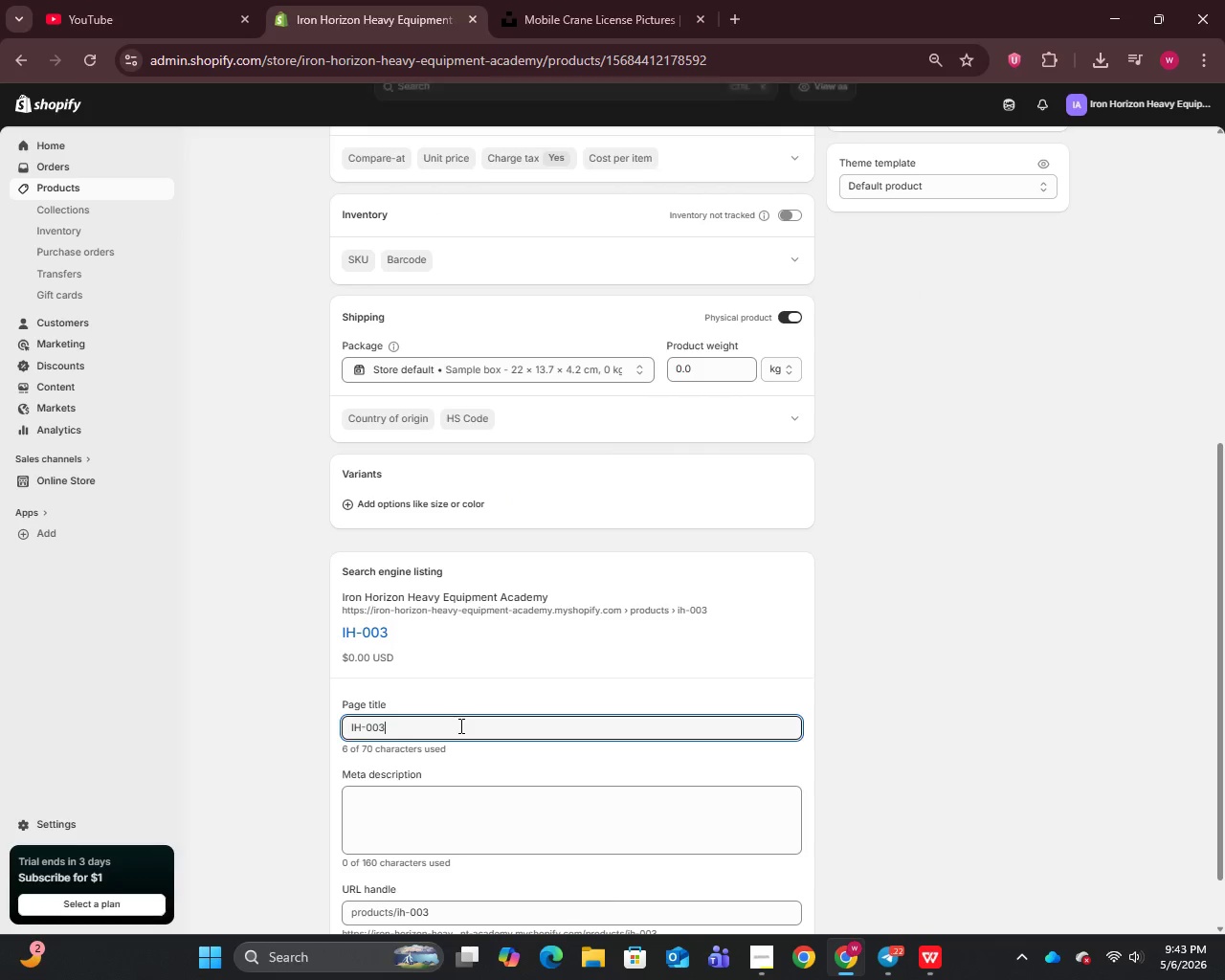 
key(Control+A)
 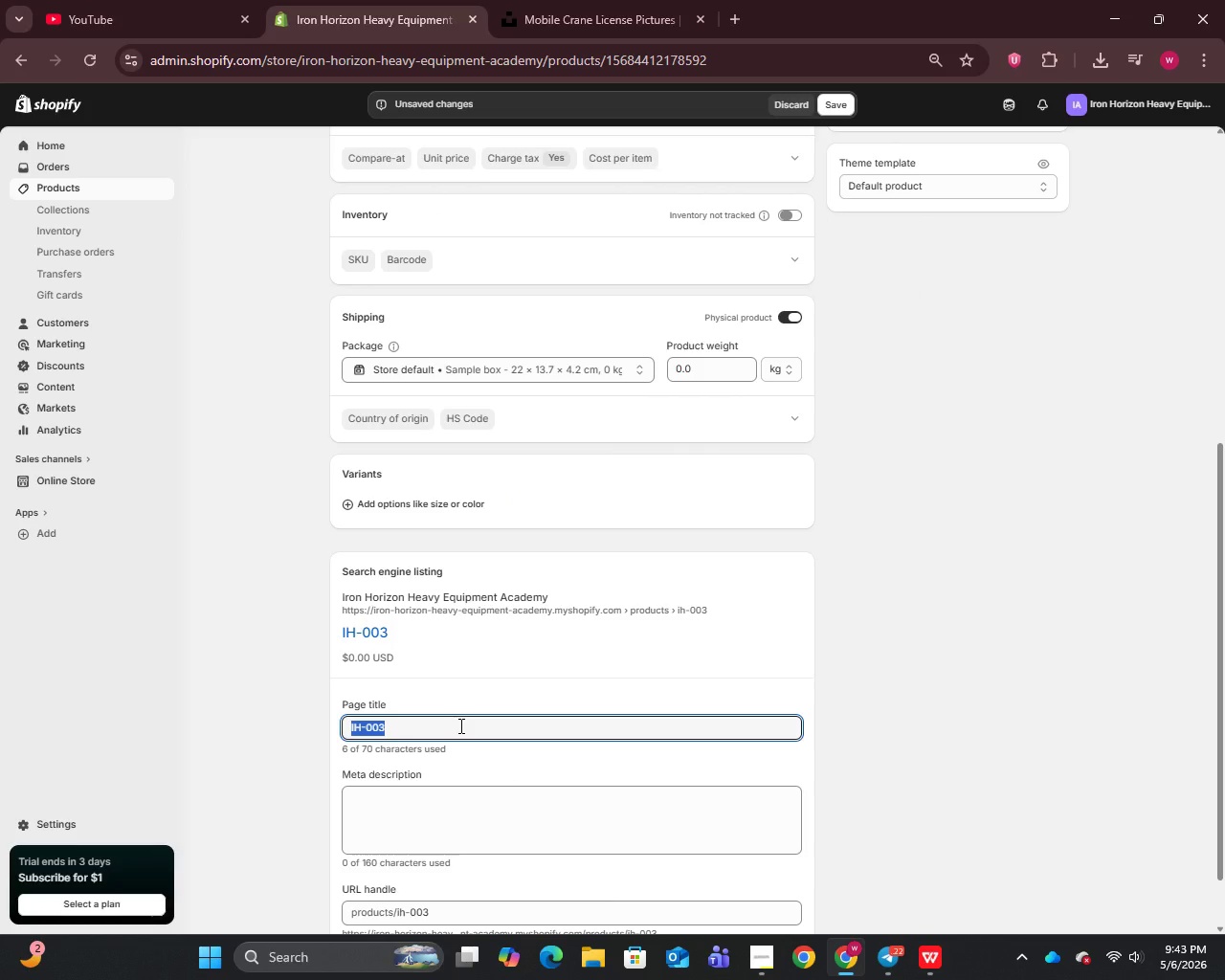 
key(Control+V)
 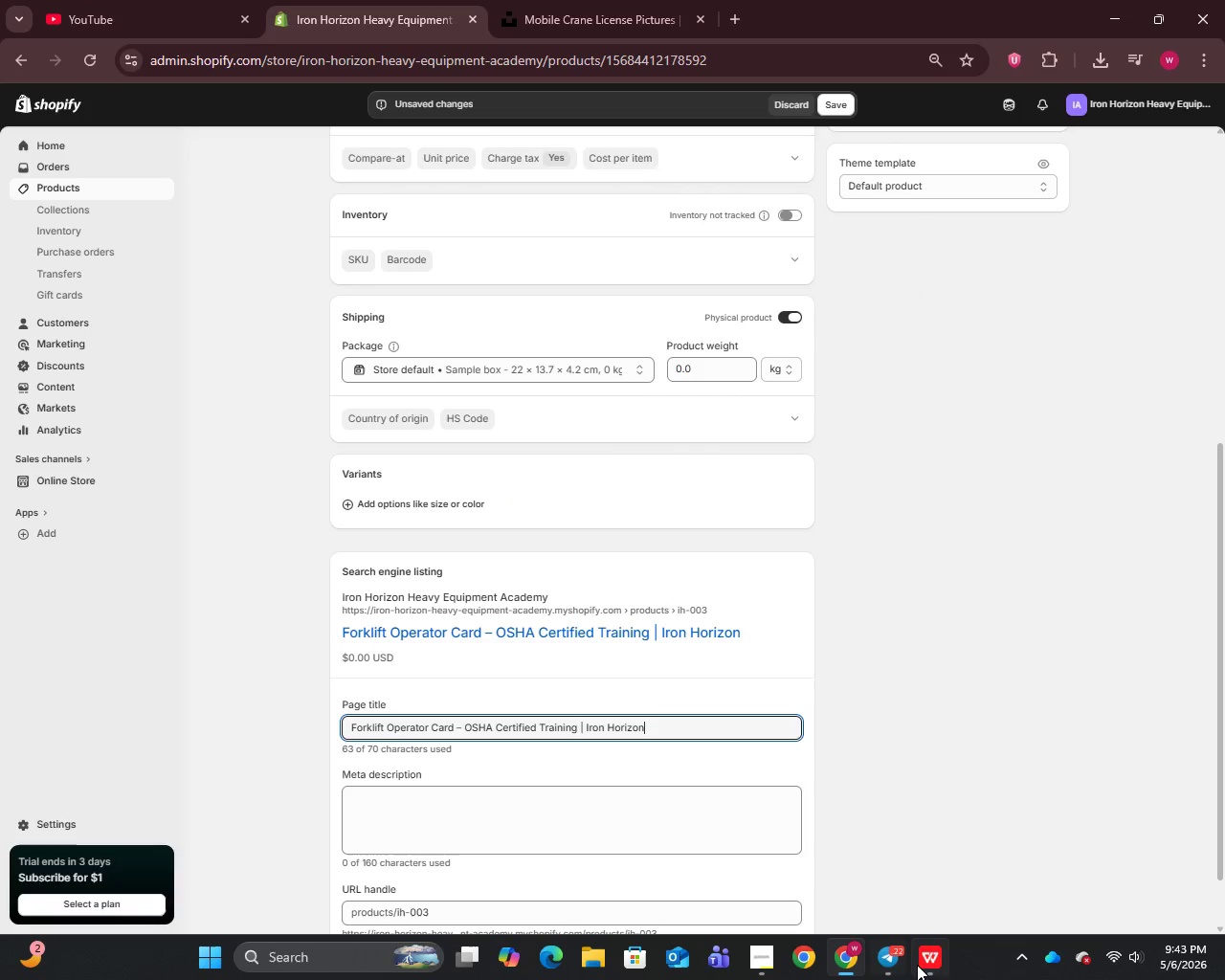 
left_click([934, 968])
 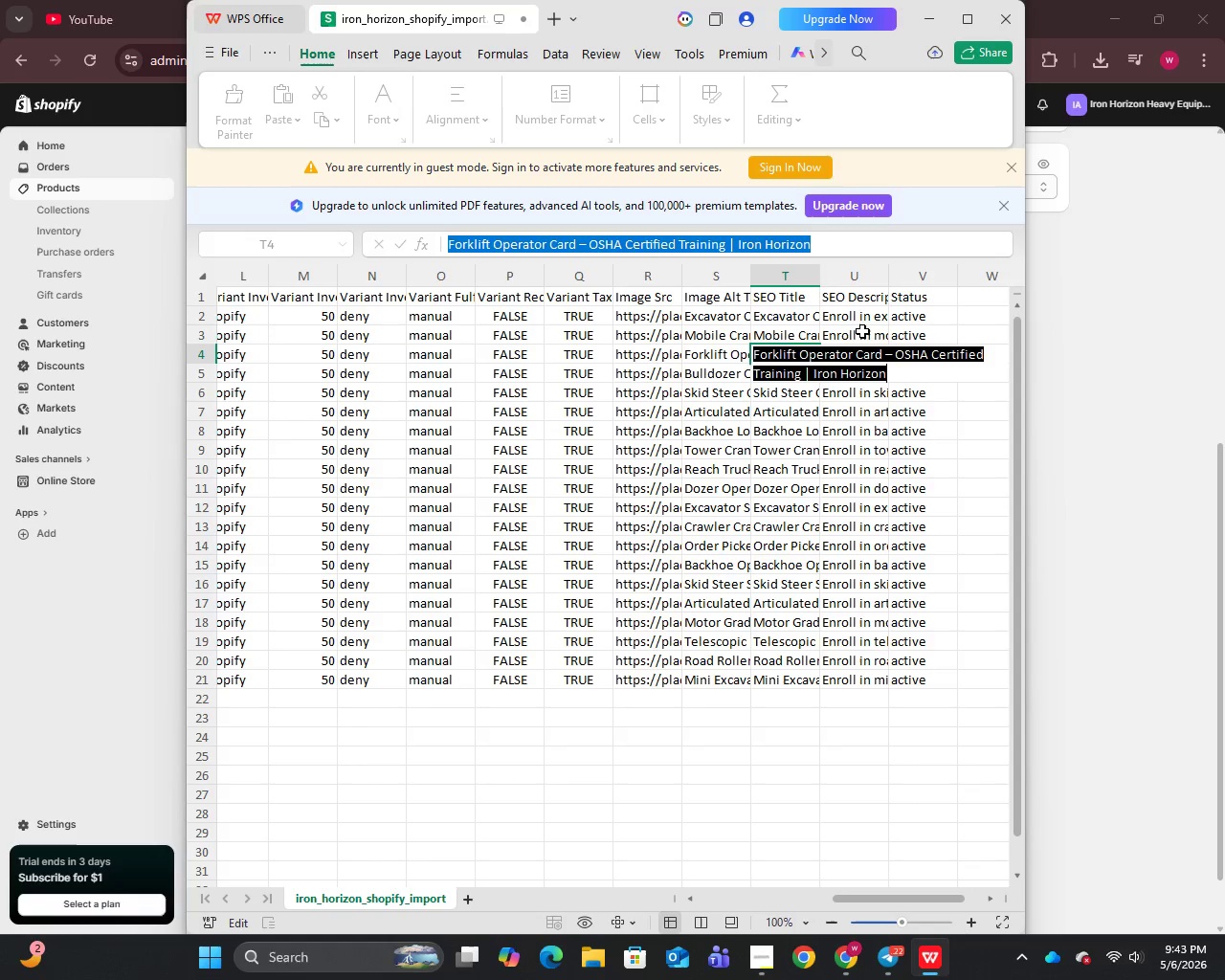 
left_click([847, 334])
 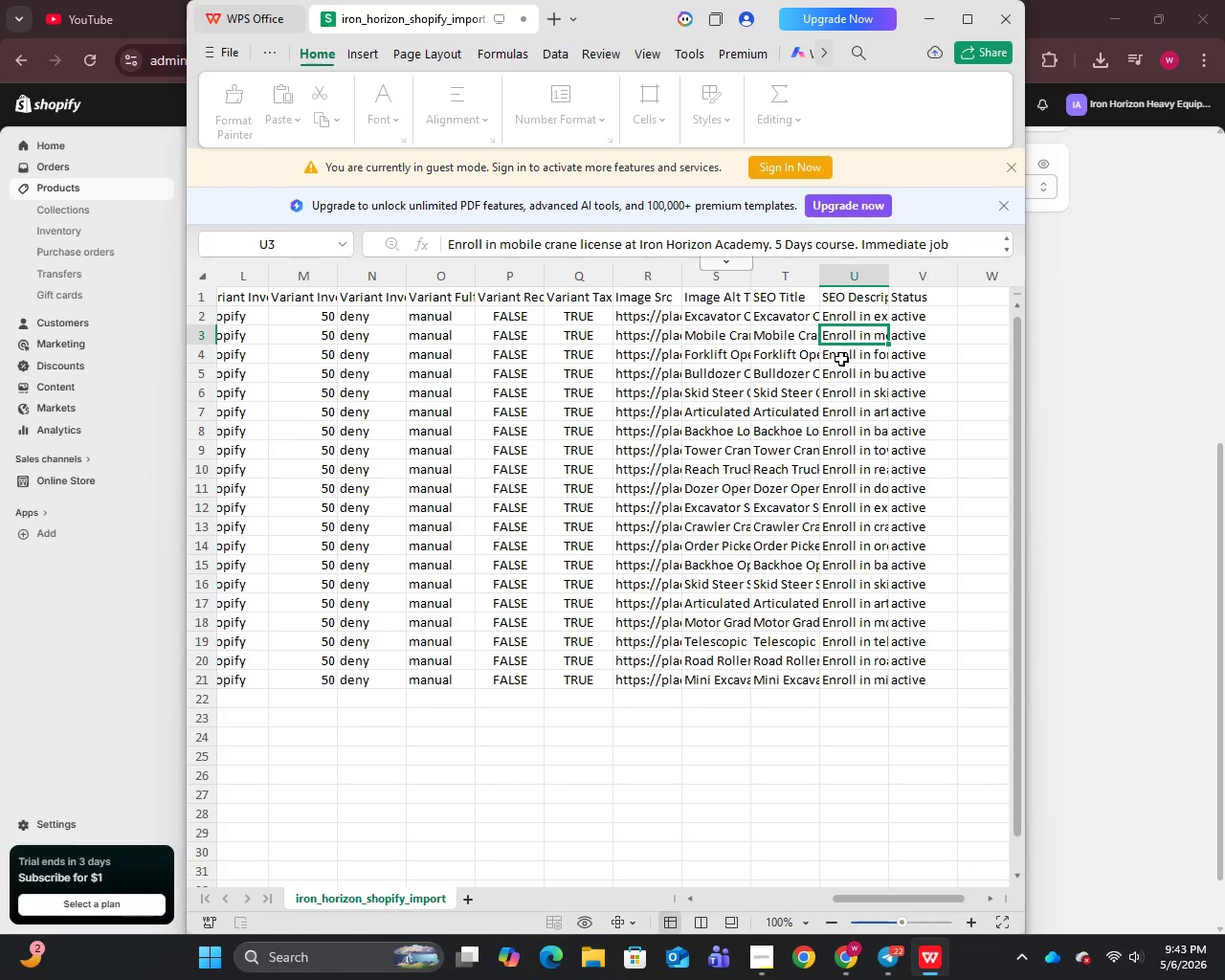 
left_click([841, 358])
 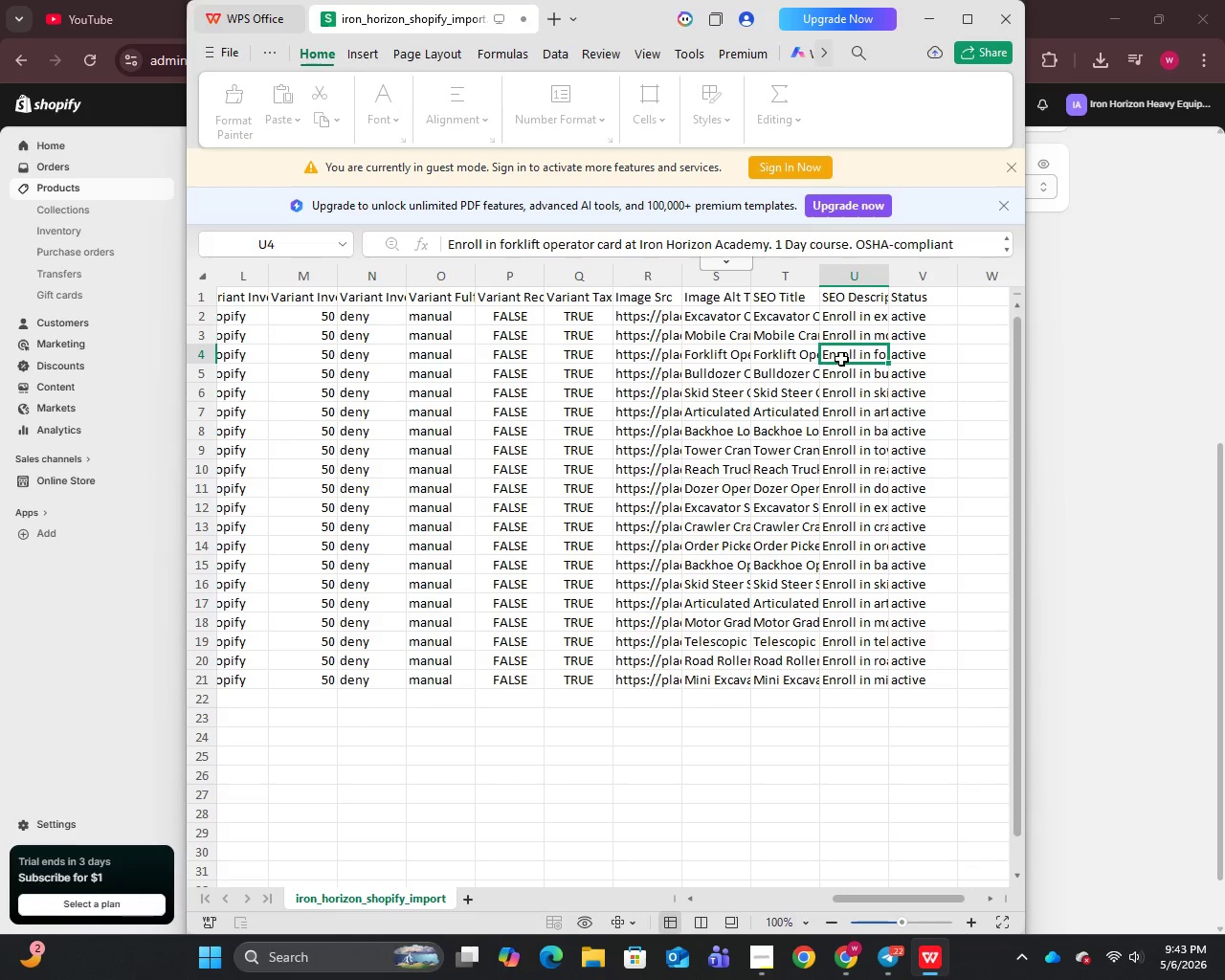 
double_click([841, 358])
 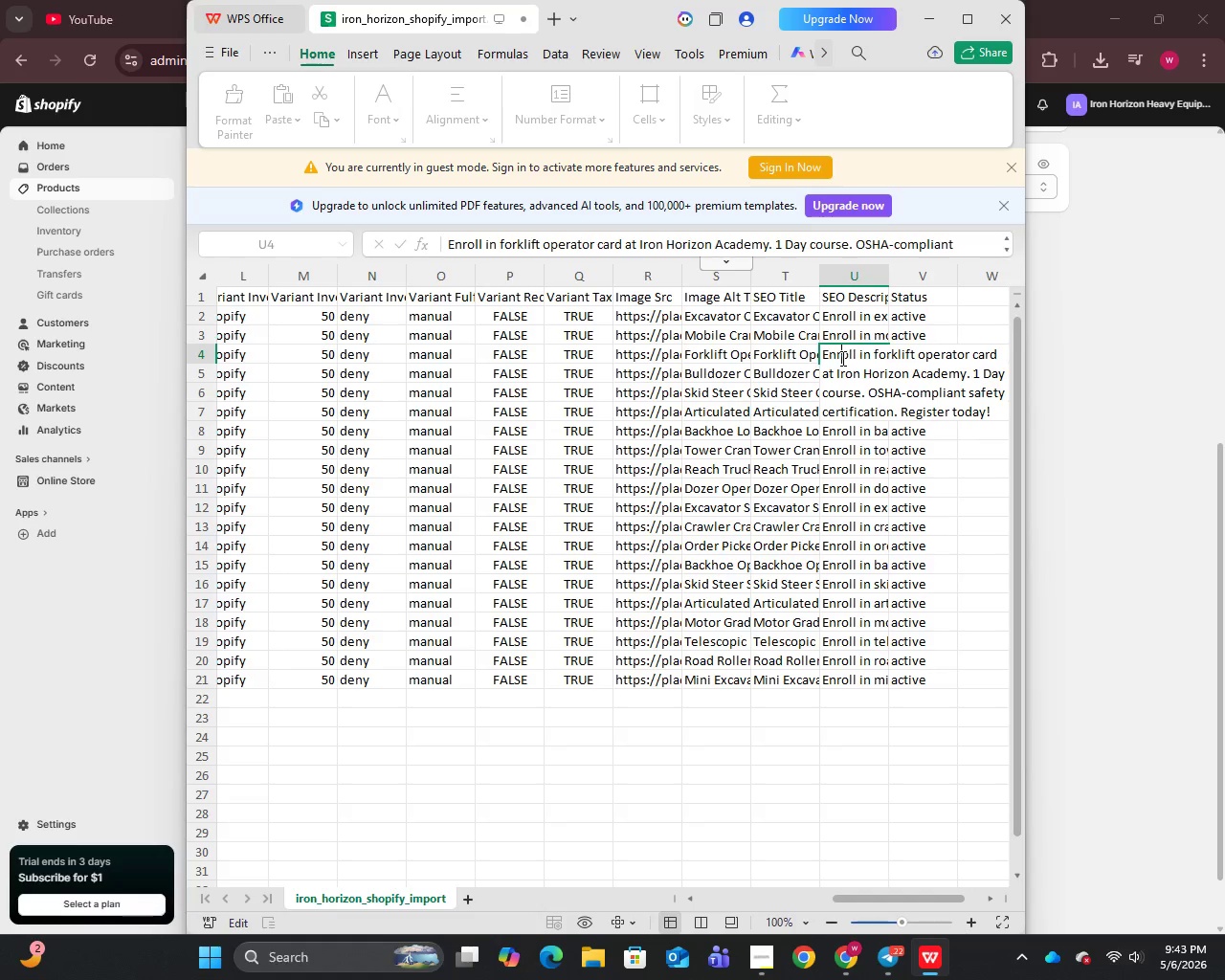 
key(Control+A)
 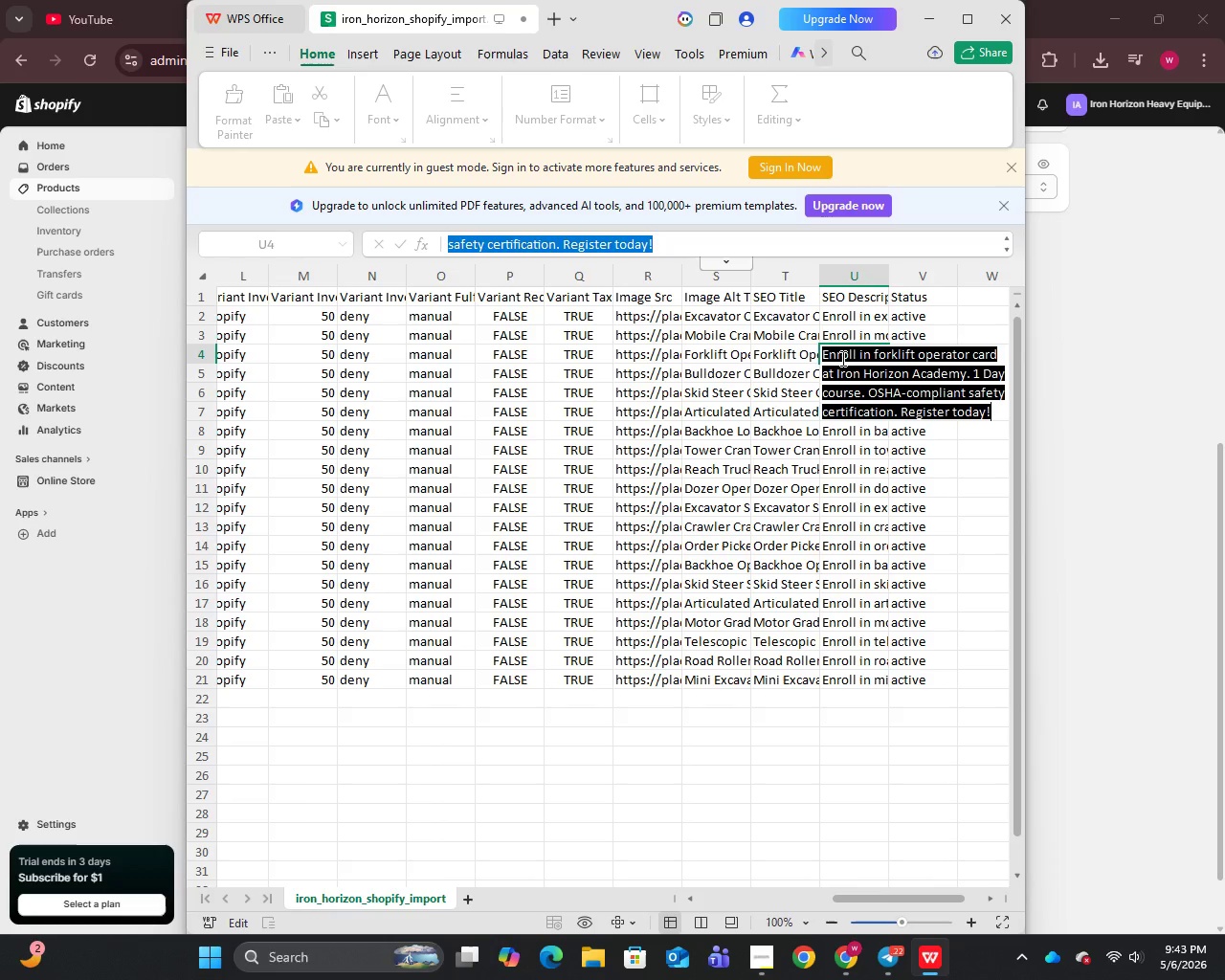 
key(Control+C)
 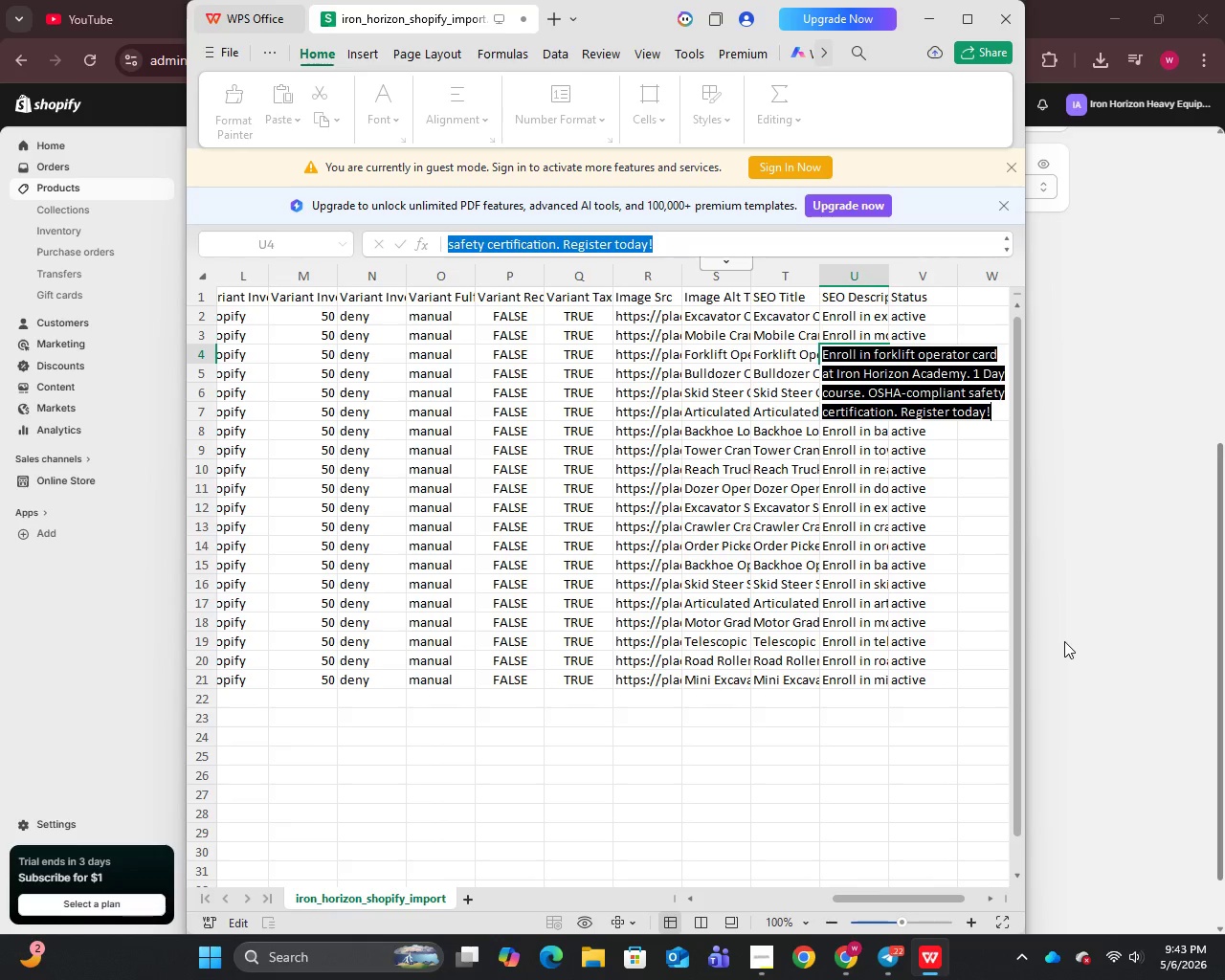 
left_click([1064, 641])
 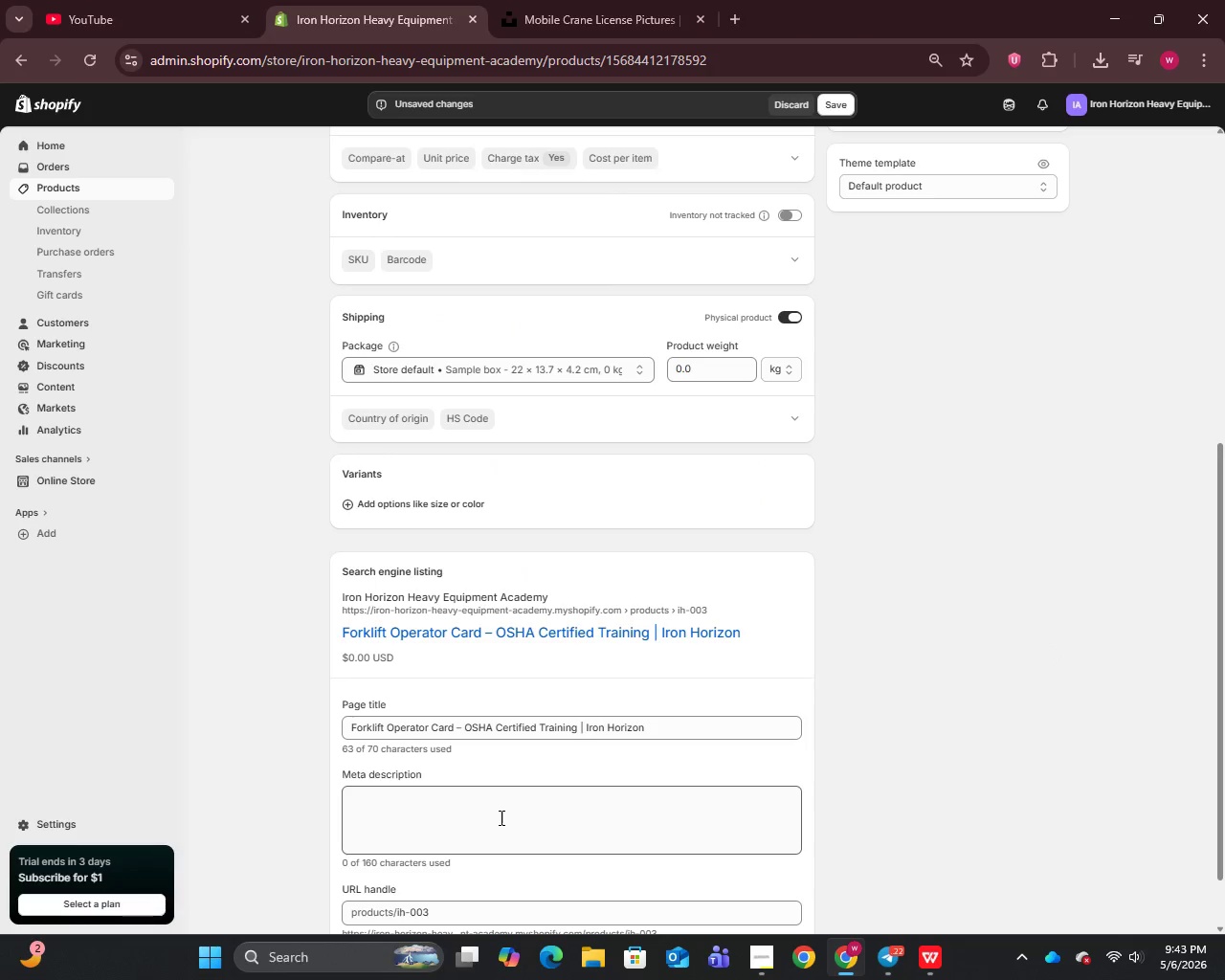 
left_click([500, 817])
 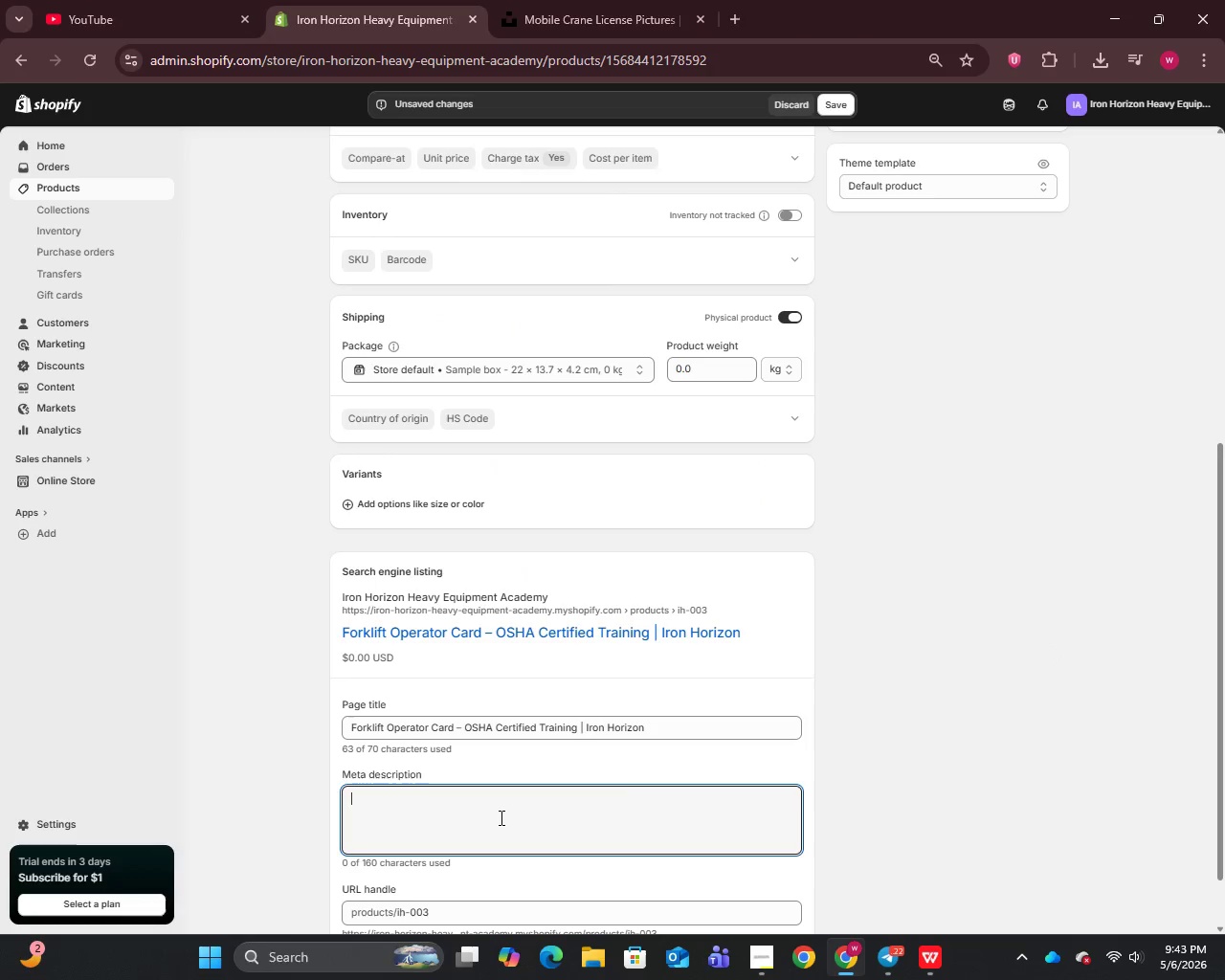 
key(Control+V)
 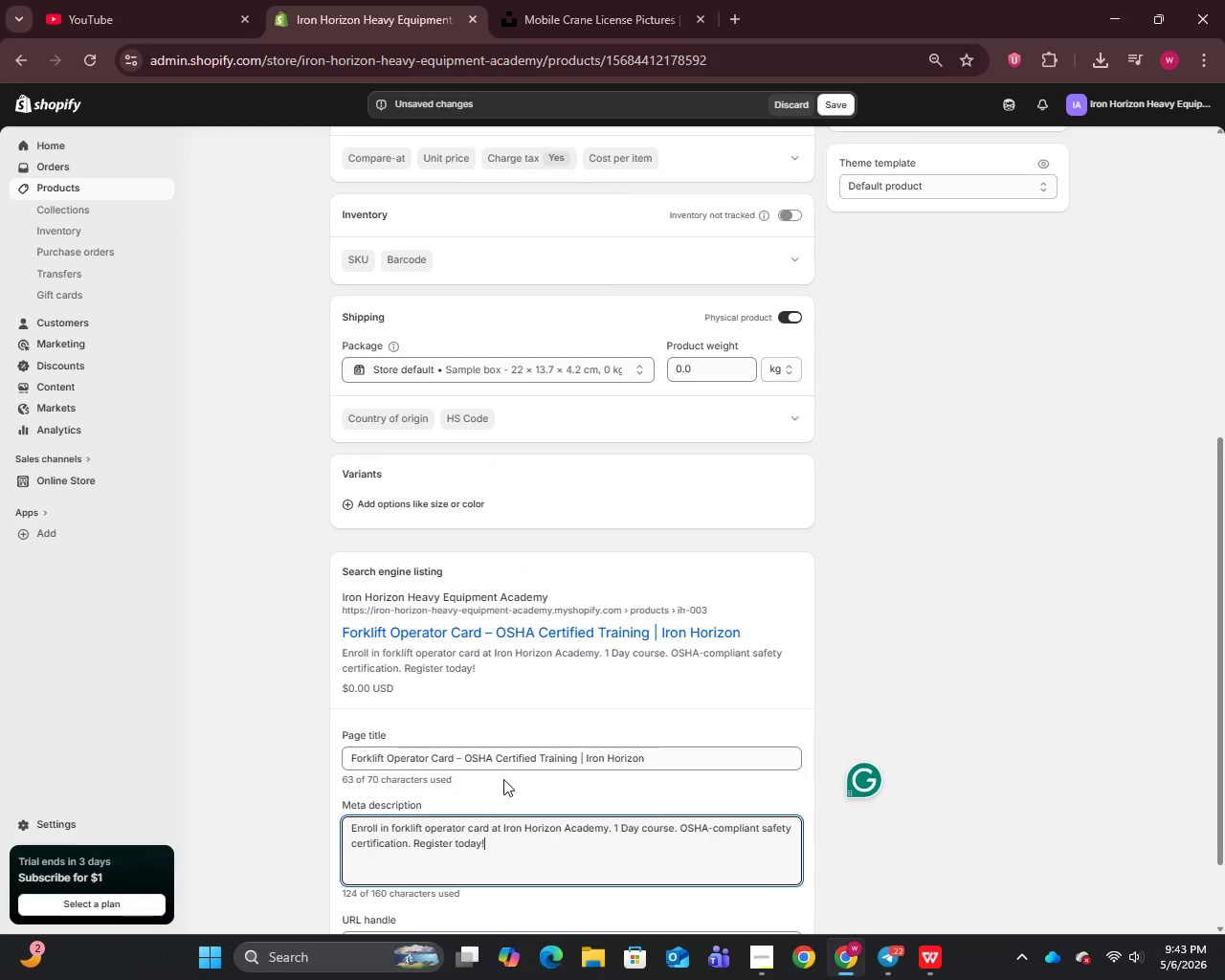 
scroll: coordinate [503, 778], scroll_direction: down, amount: 3.0
 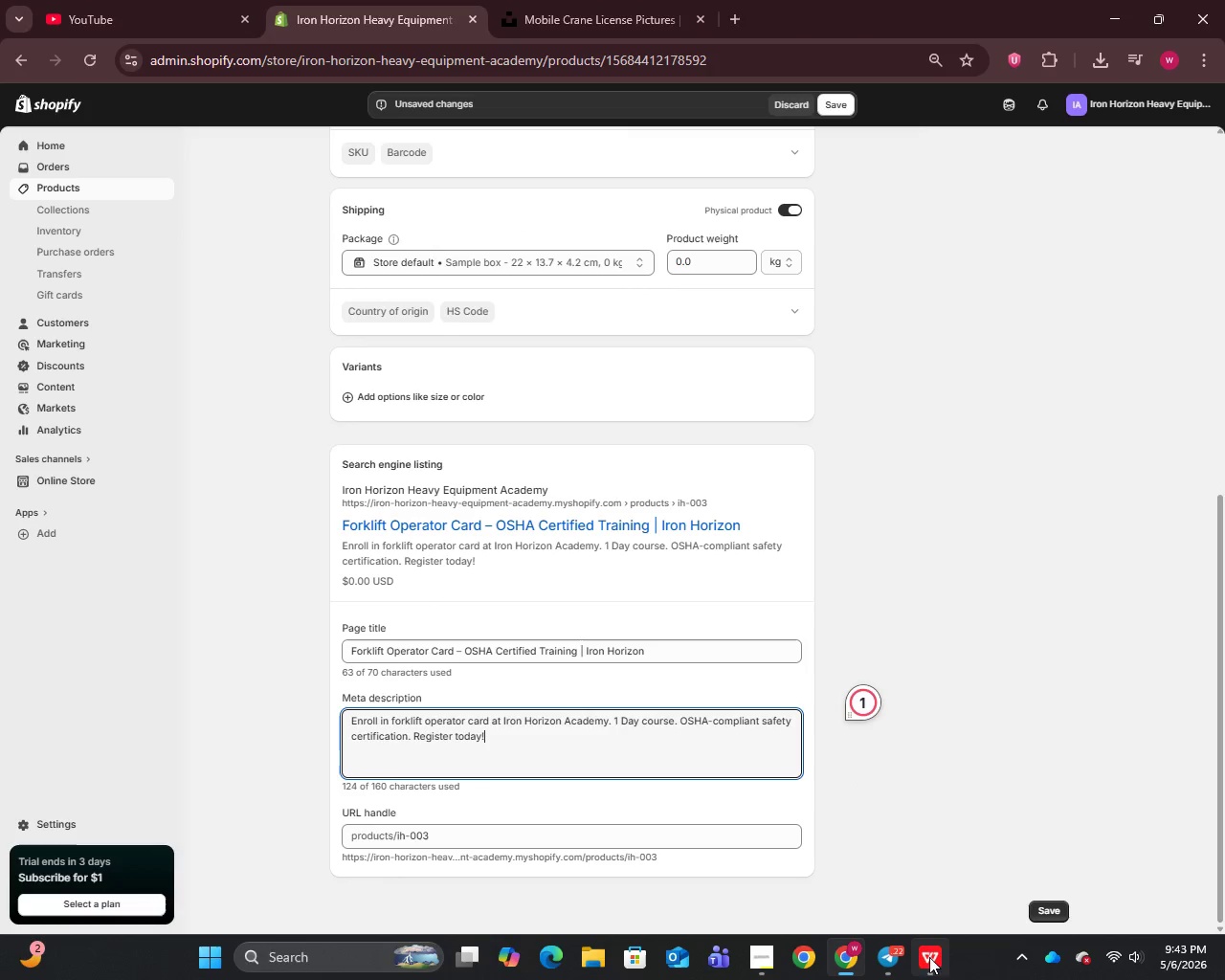 
left_click([937, 959])
 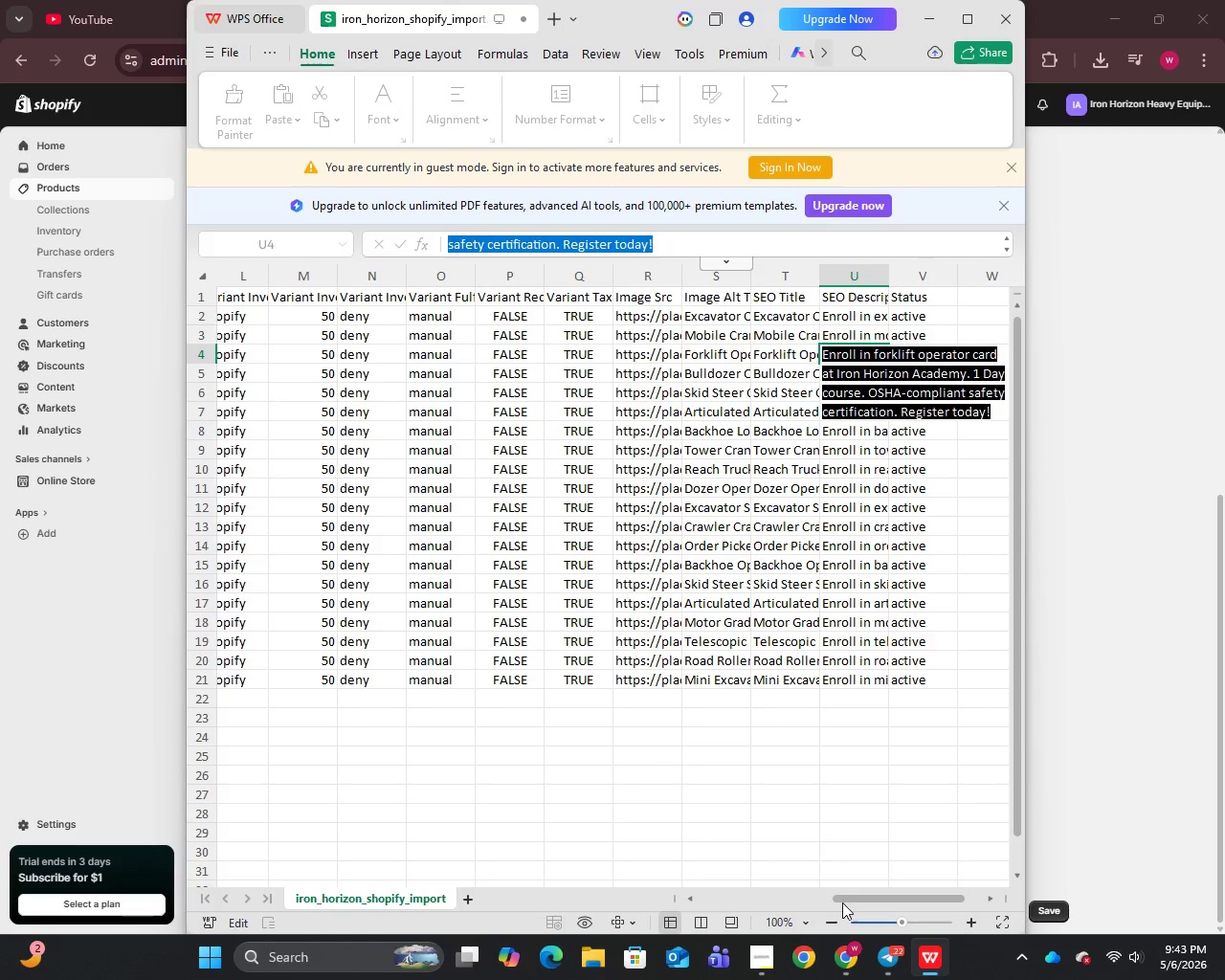 
left_click_drag(start_coordinate=[879, 893], to_coordinate=[398, 871])
 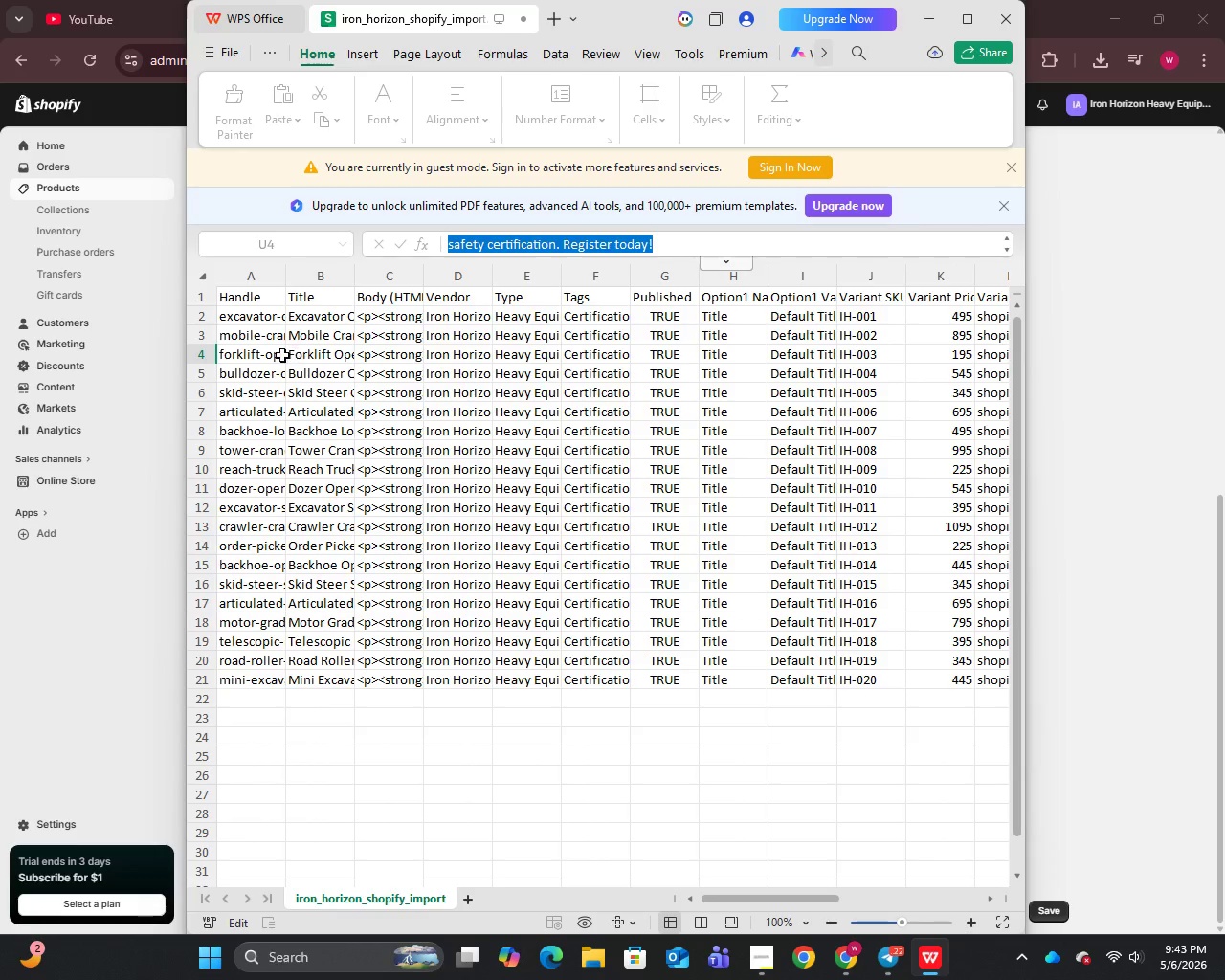 
left_click([242, 354])
 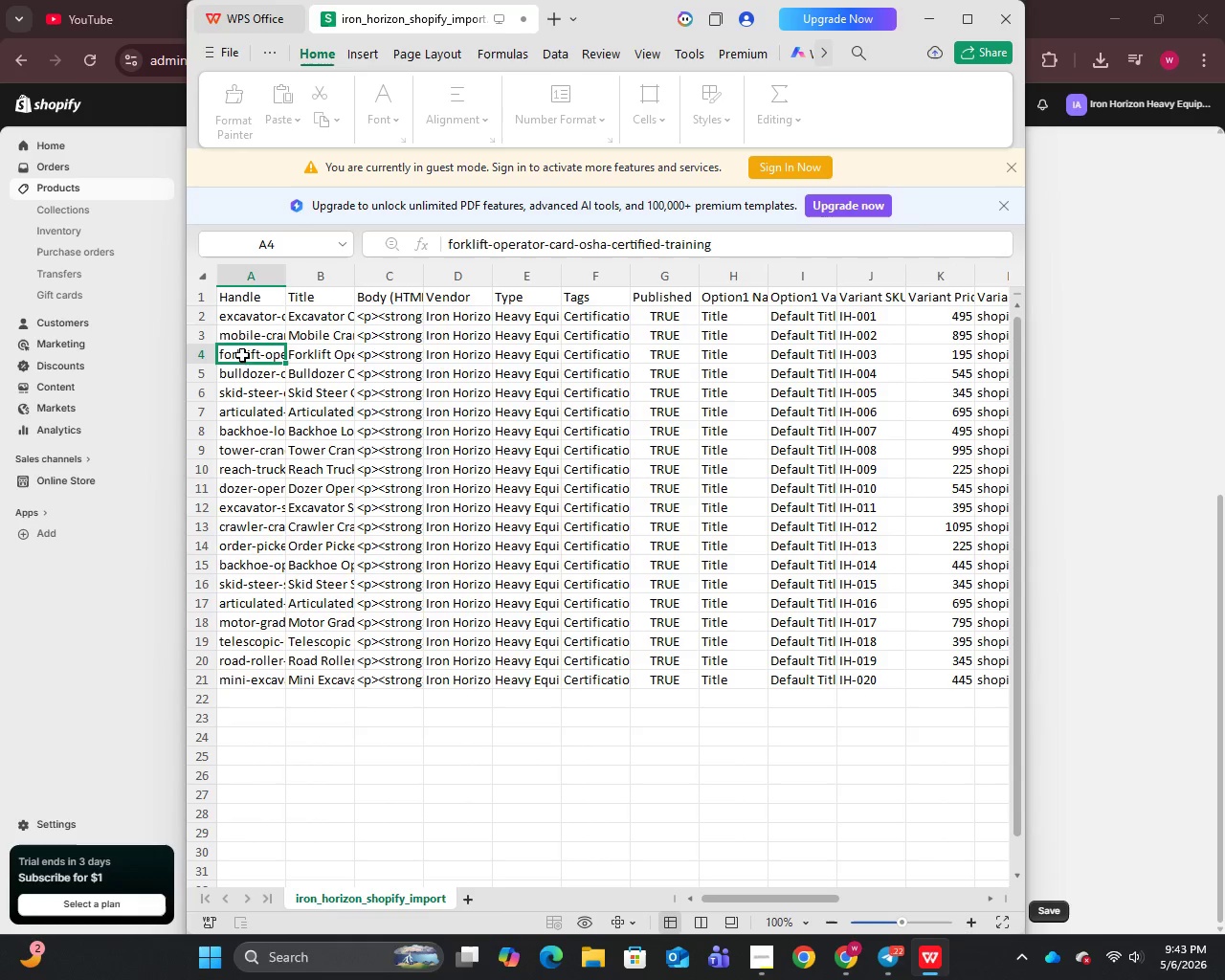 
double_click([242, 354])
 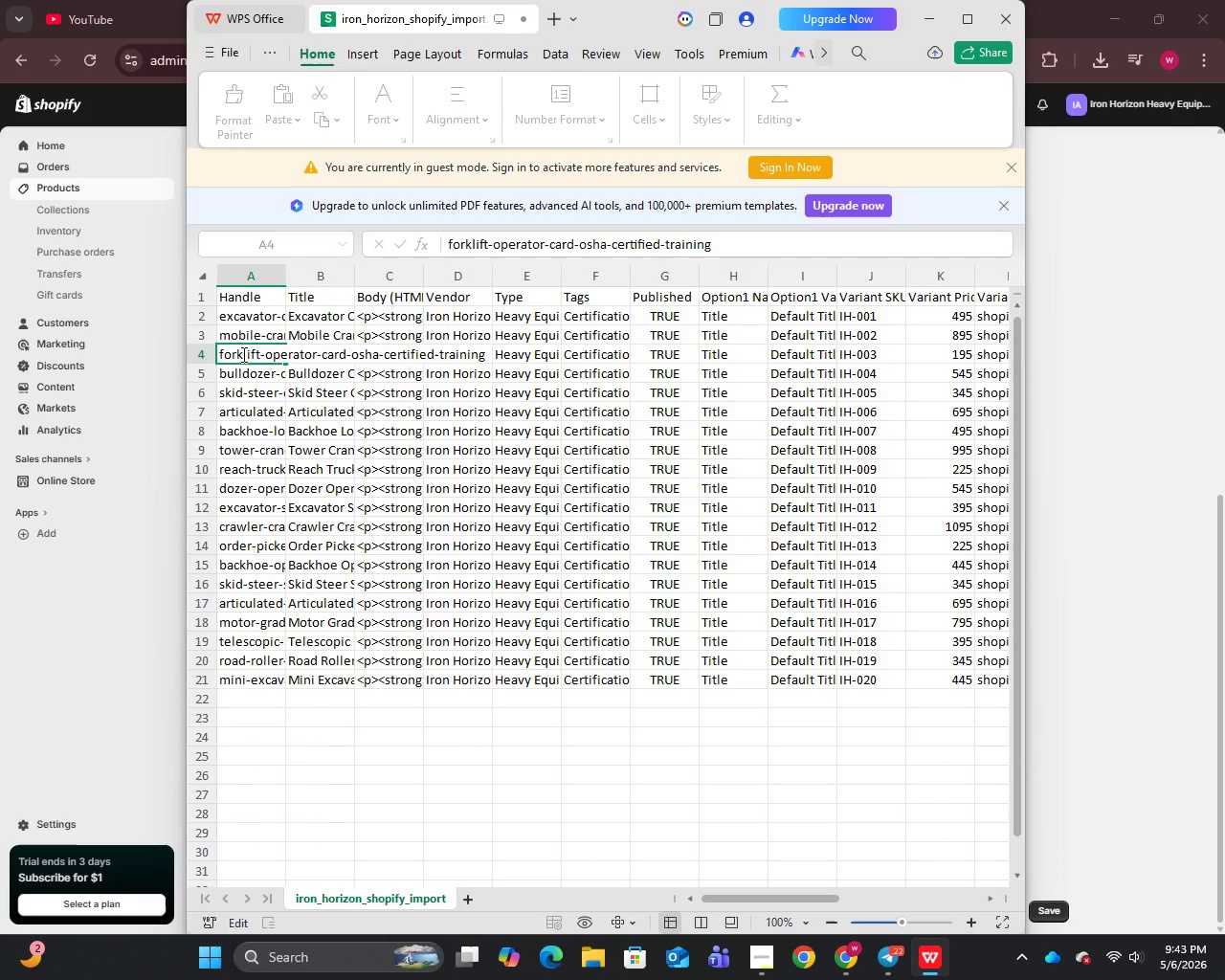 
key(Control+A)
 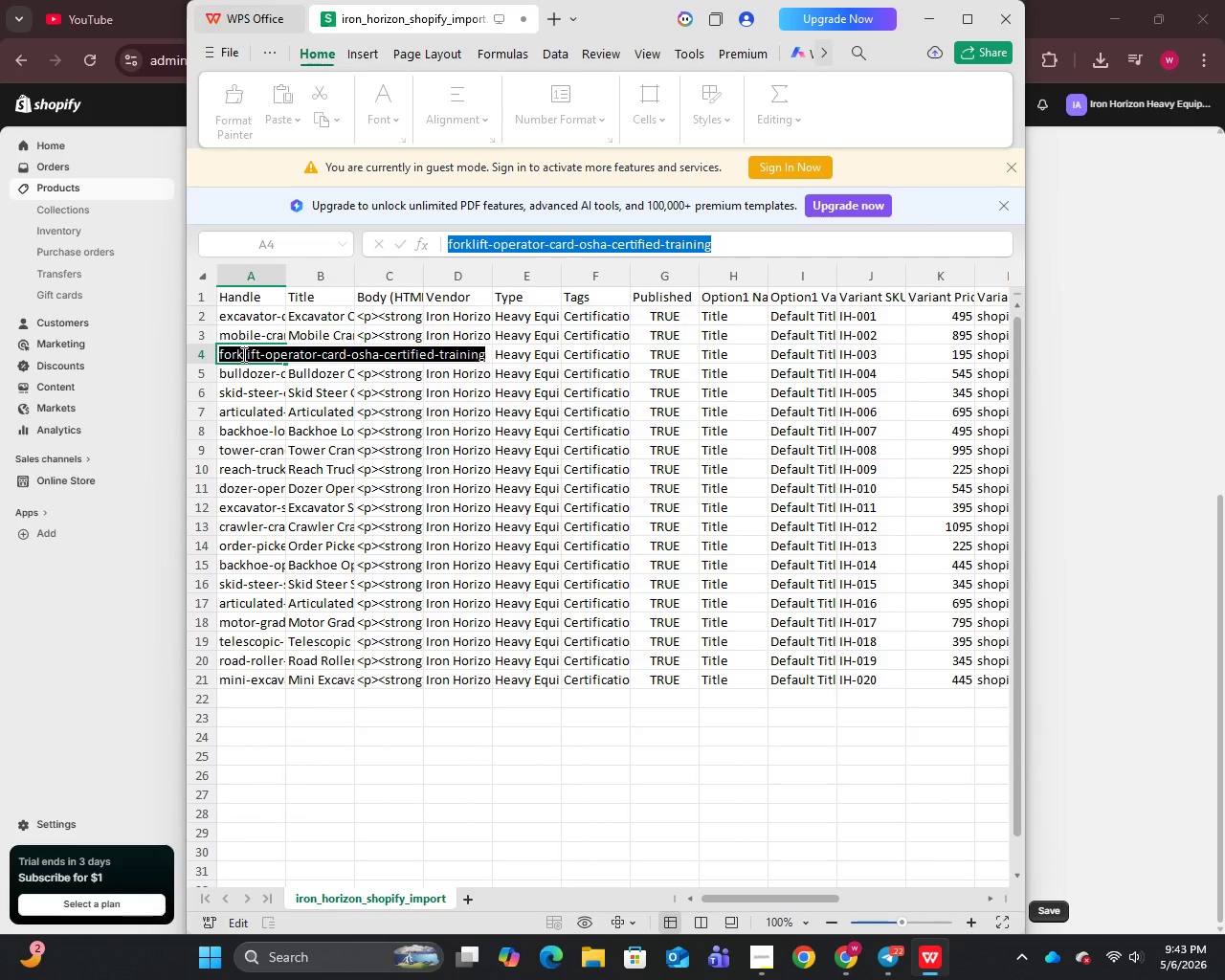 
key(Control+C)
 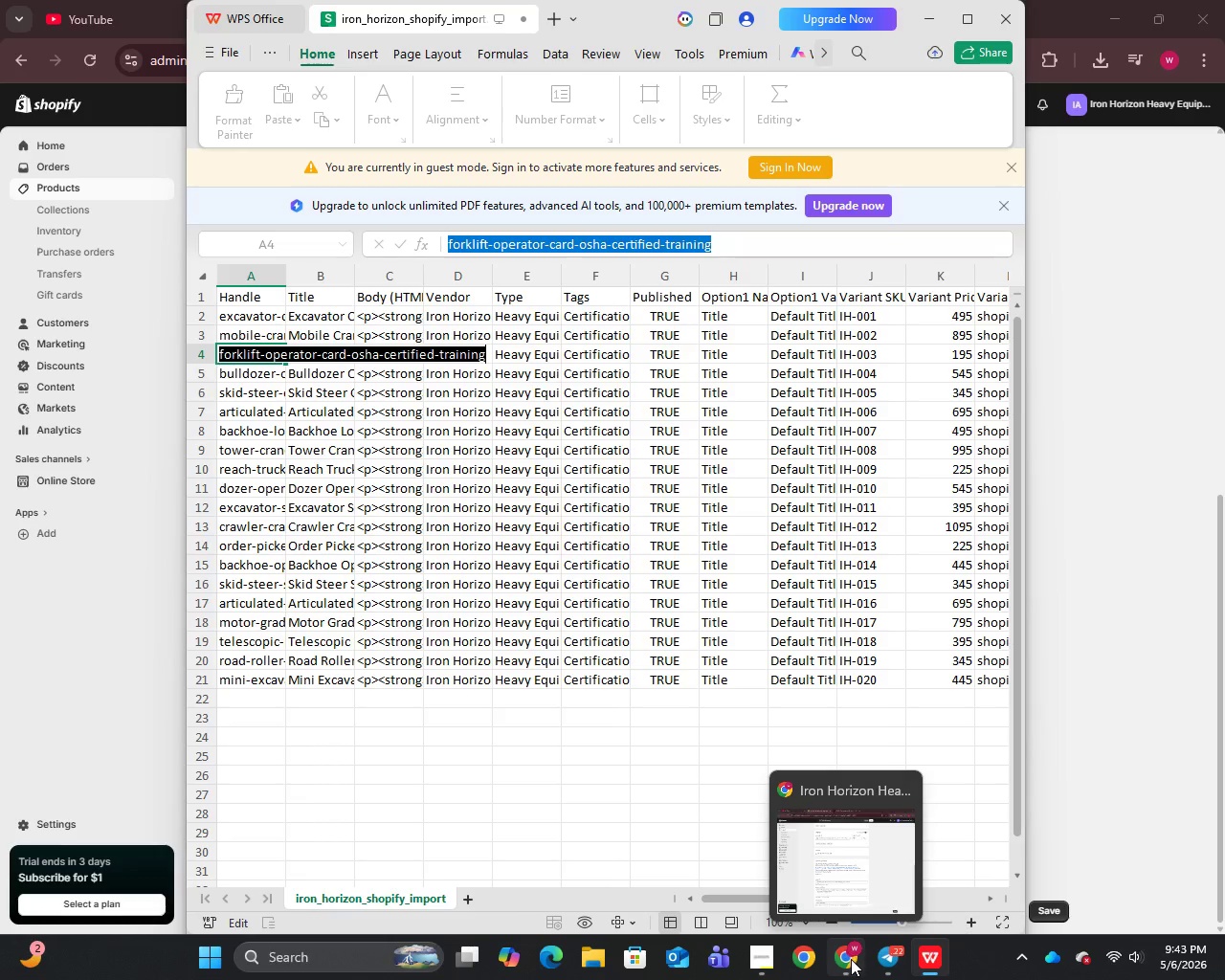 
left_click_drag(start_coordinate=[943, 962], to_coordinate=[880, 966])
 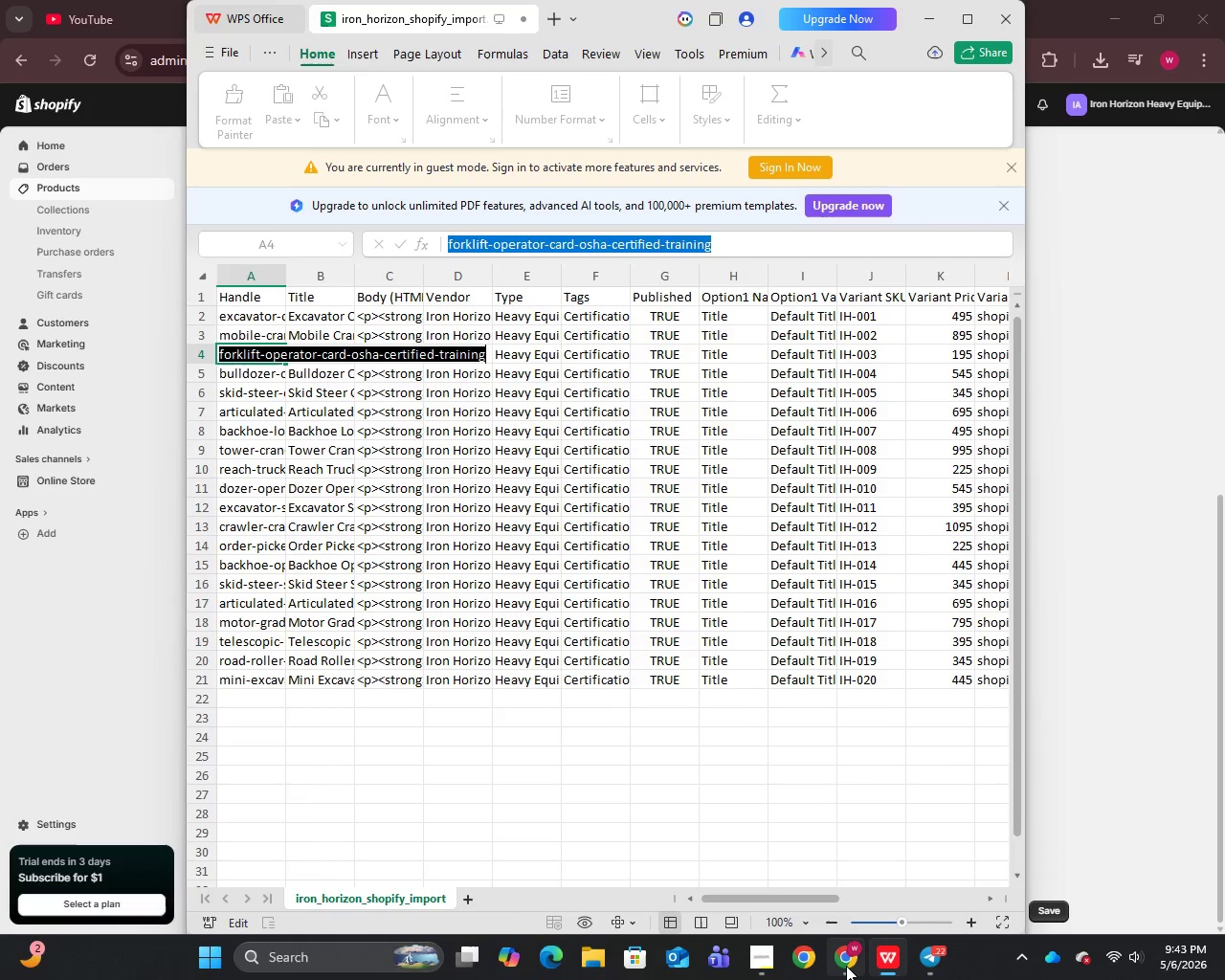 
left_click([847, 966])
 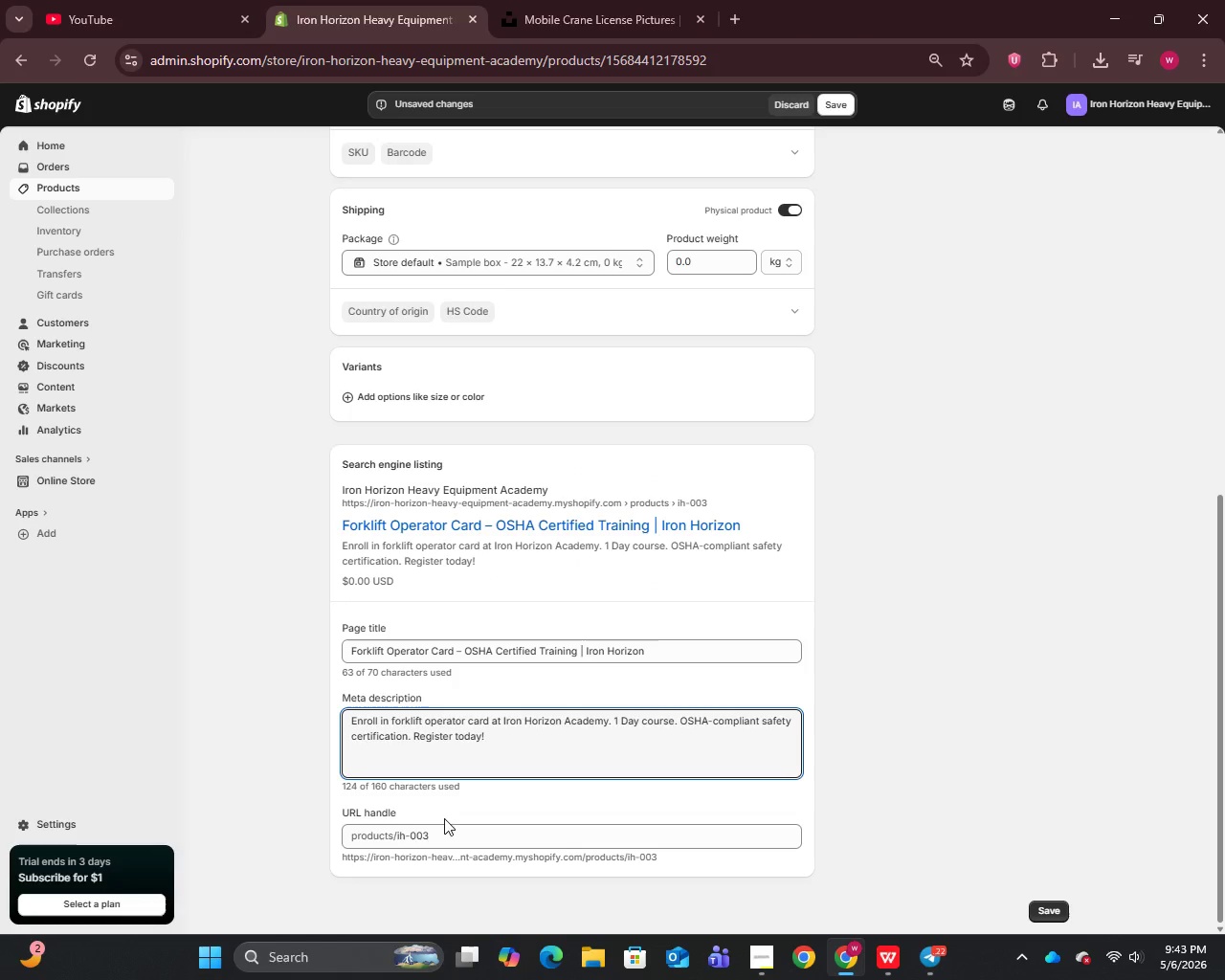 
left_click([444, 835])
 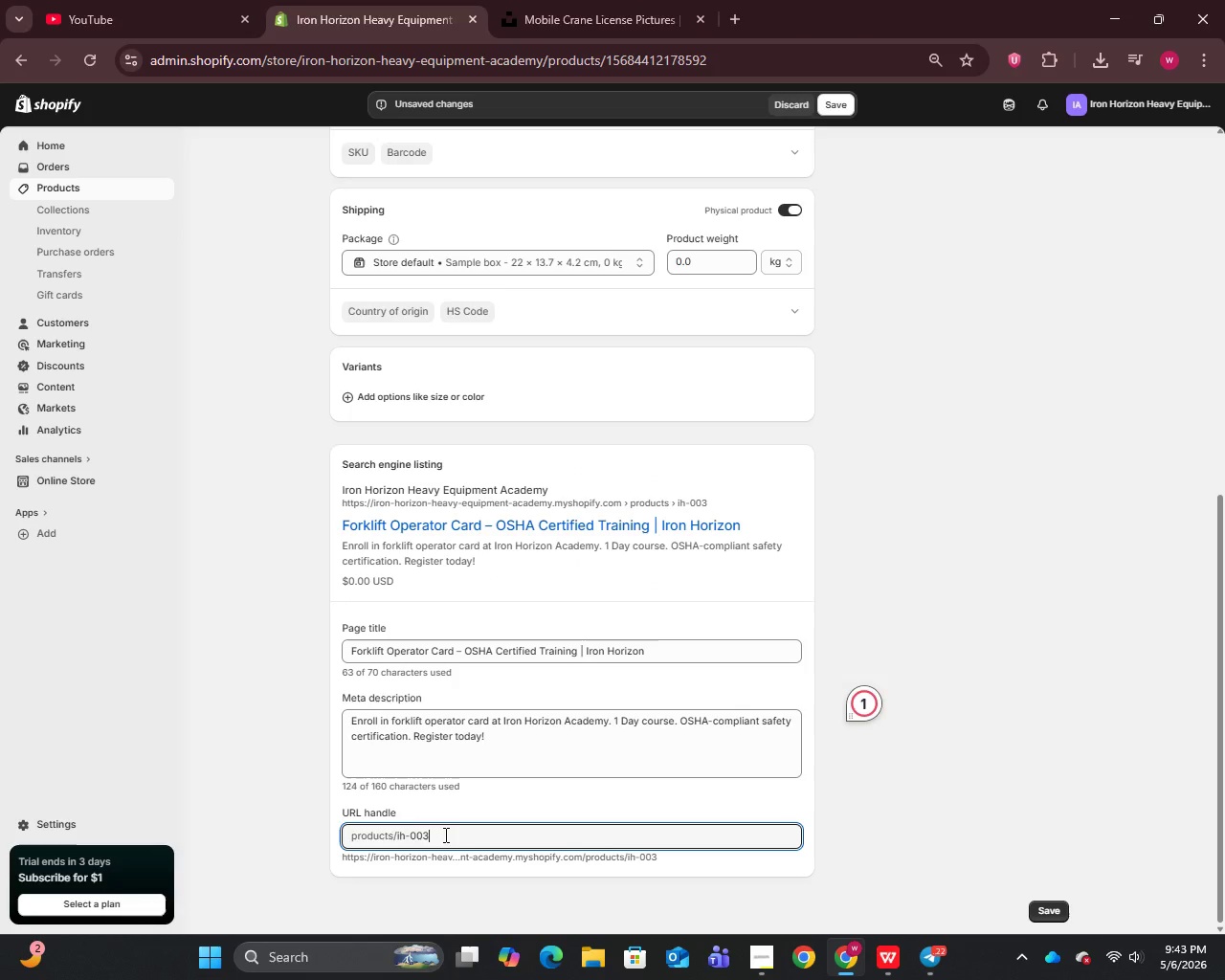 
key(Control+A)
 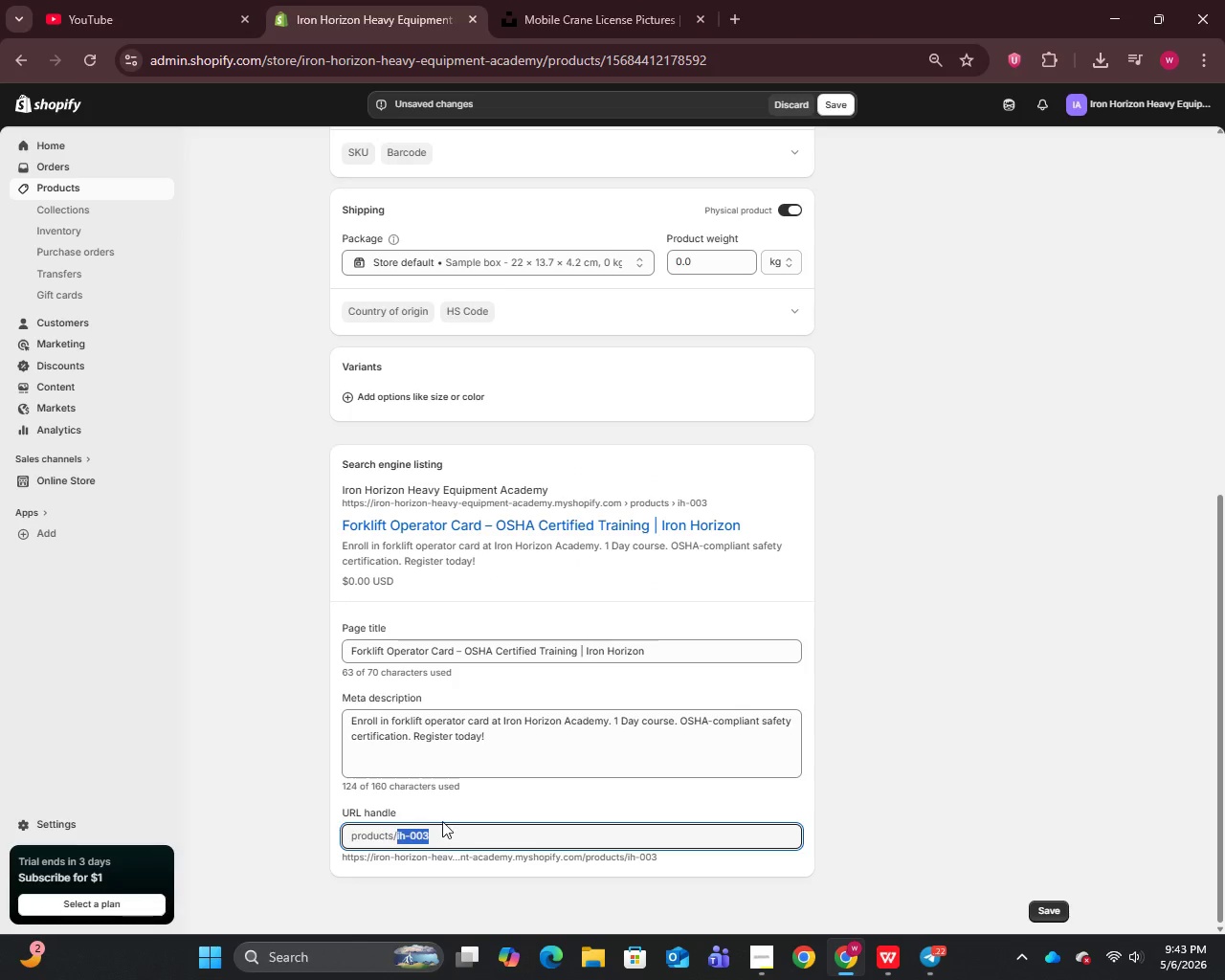 
key(Control+V)
 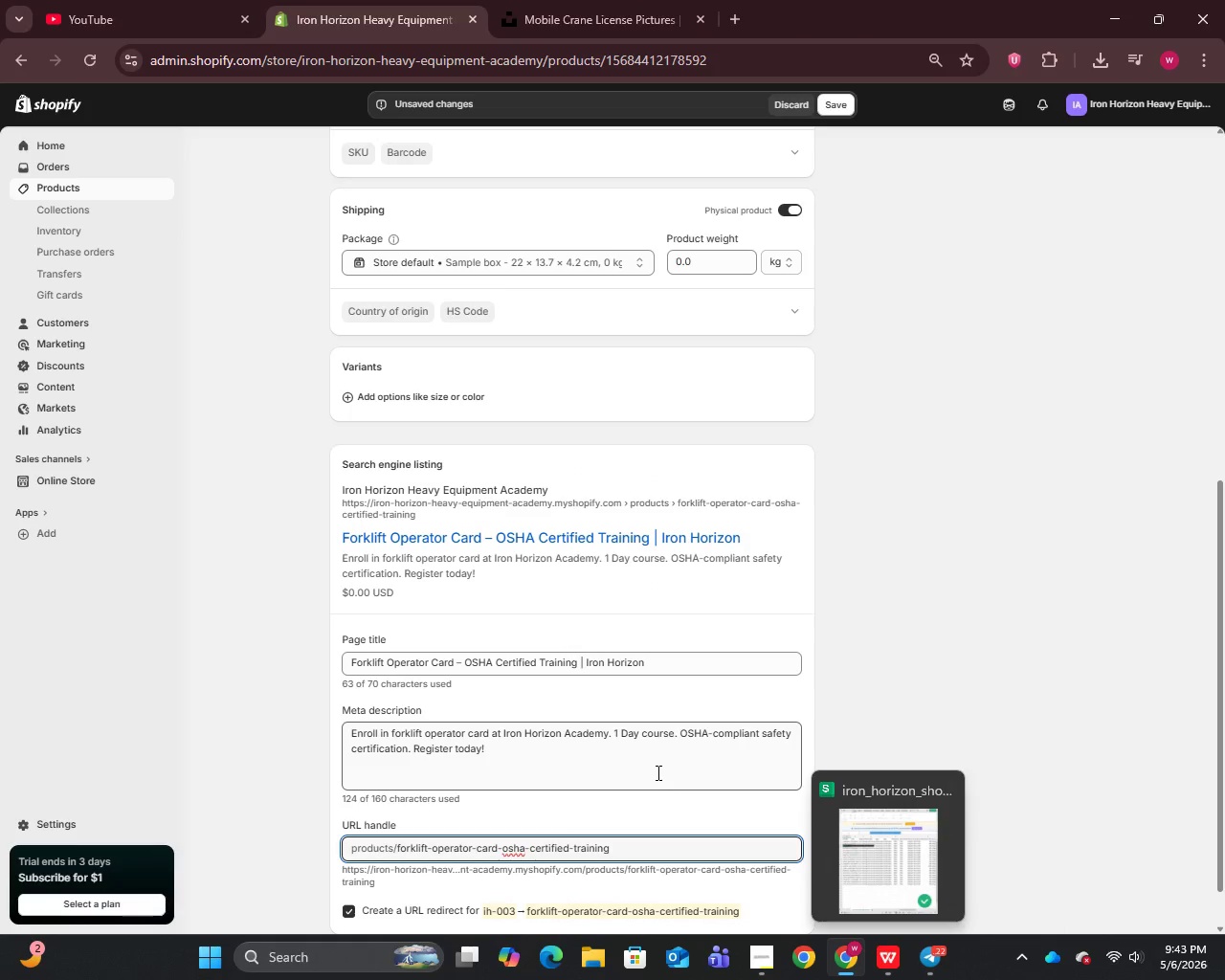 
scroll: coordinate [654, 765], scroll_direction: up, amount: 13.0
 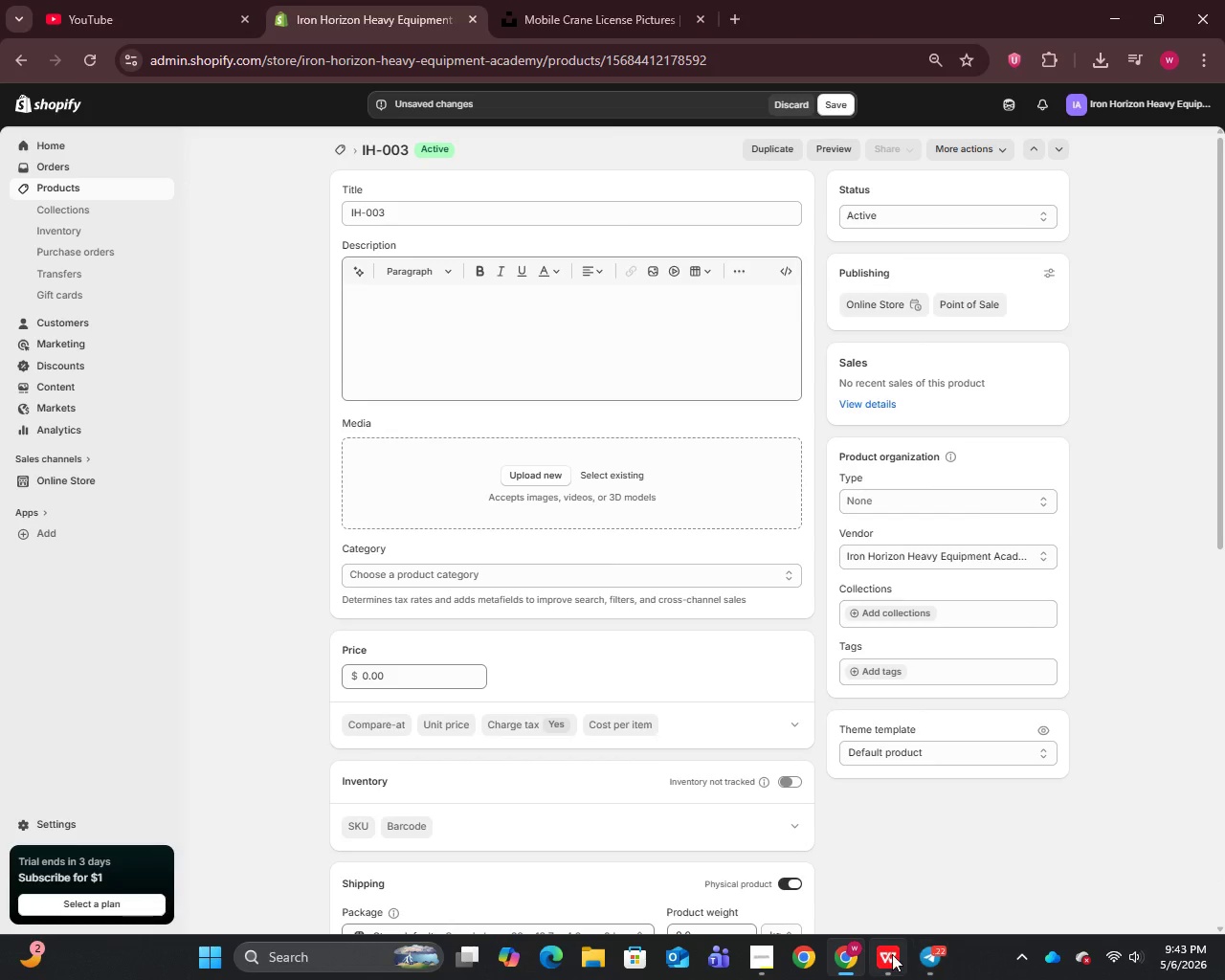 
left_click([892, 955])
 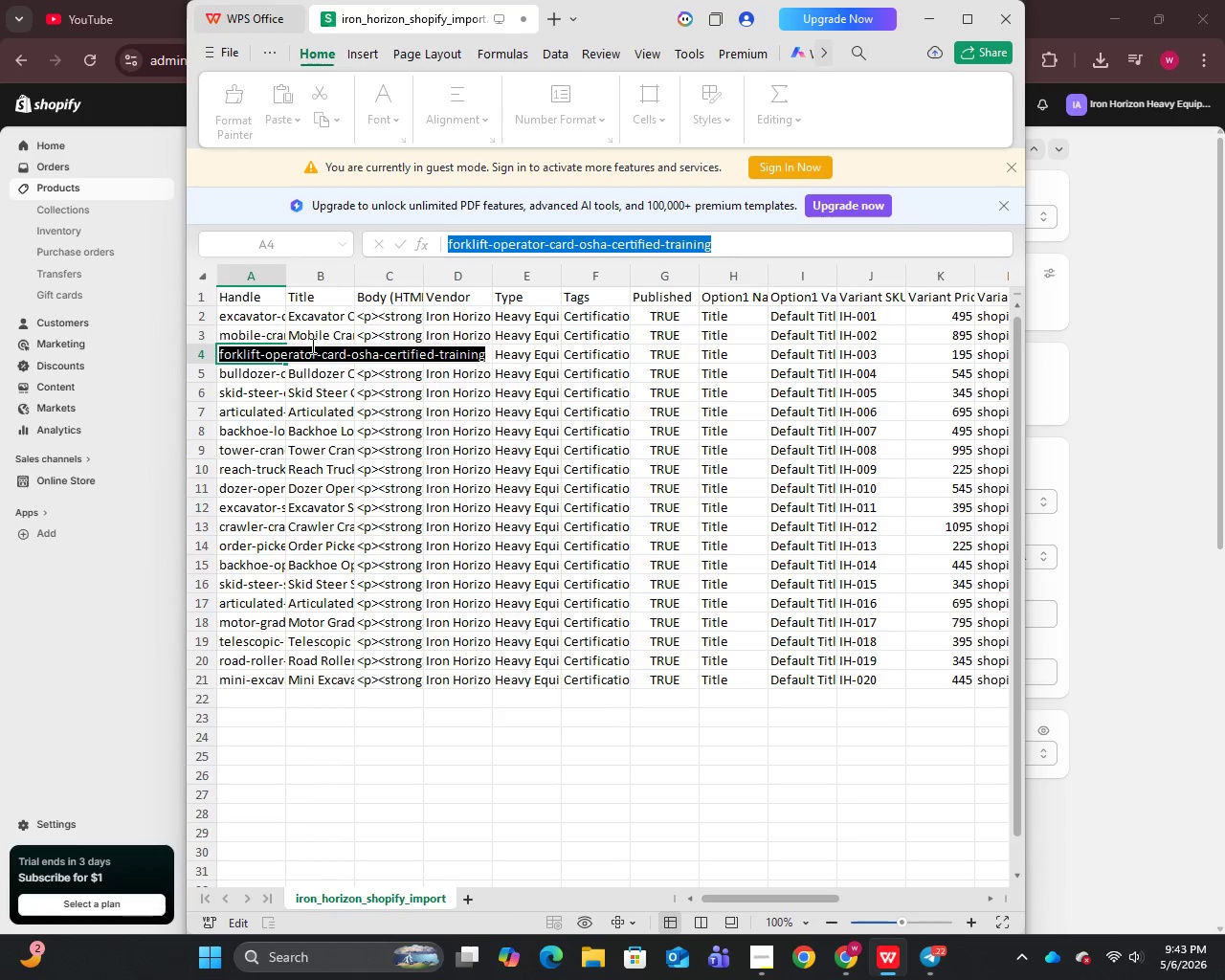 
left_click([310, 333])
 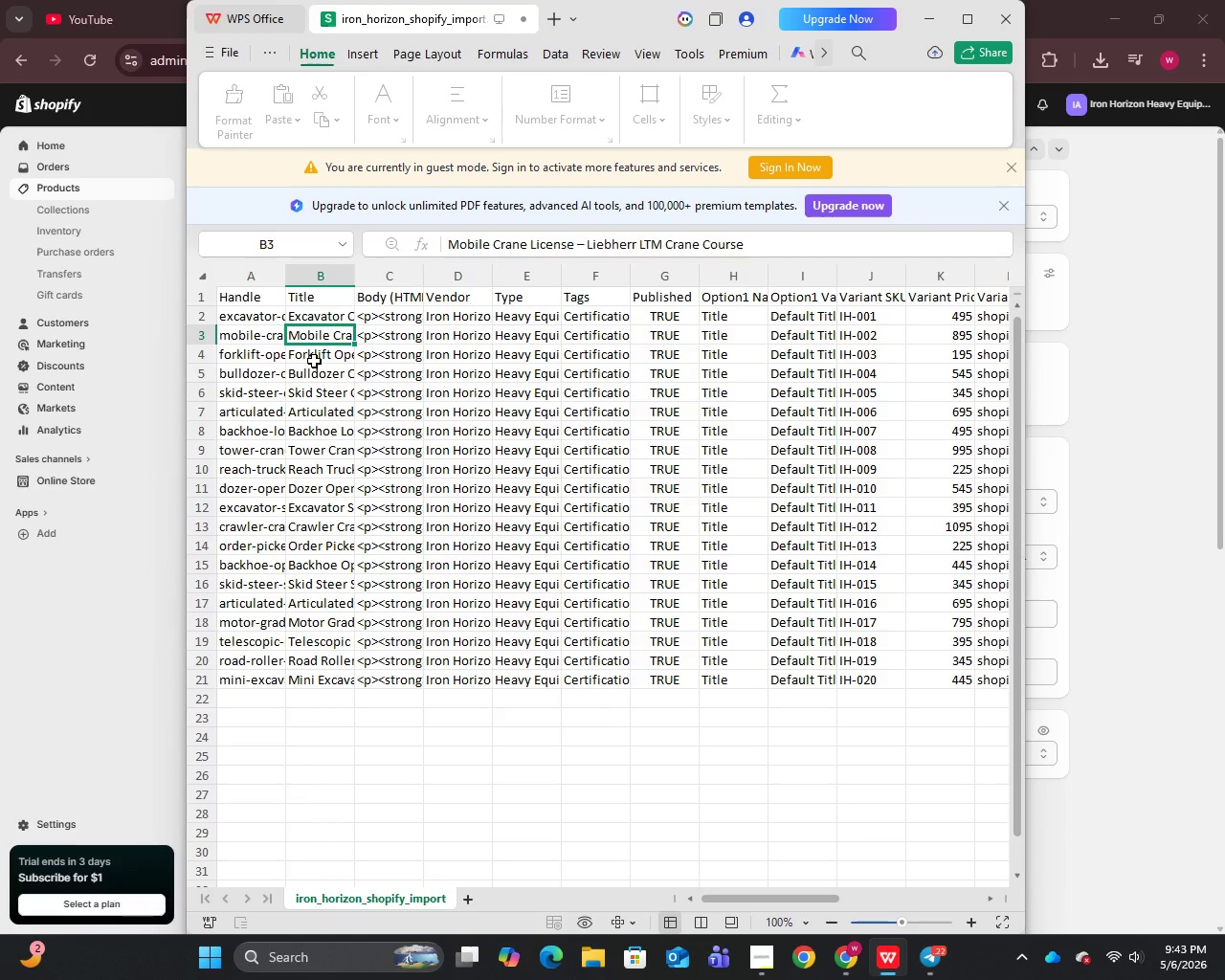 
left_click([314, 360])
 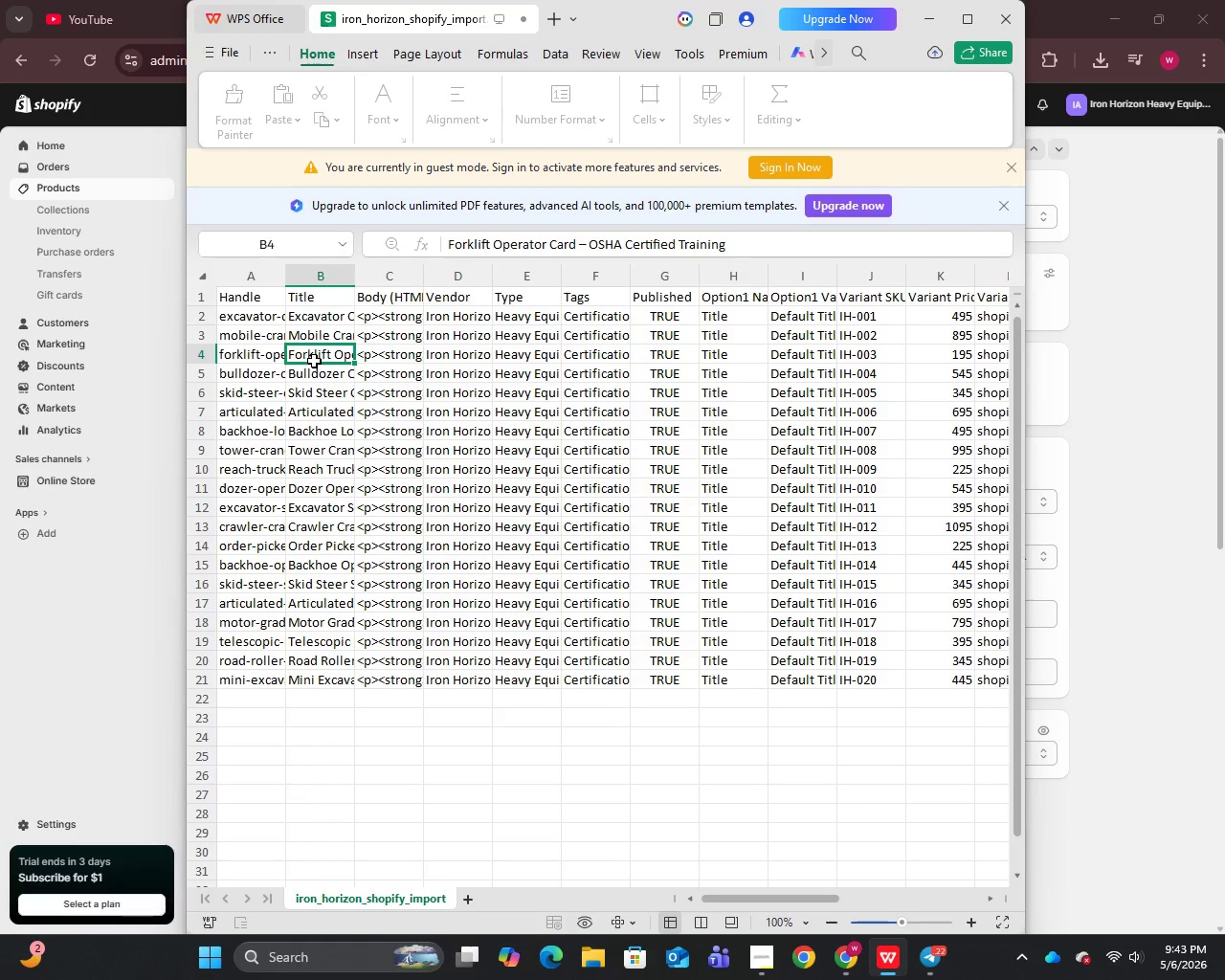 
double_click([314, 360])
 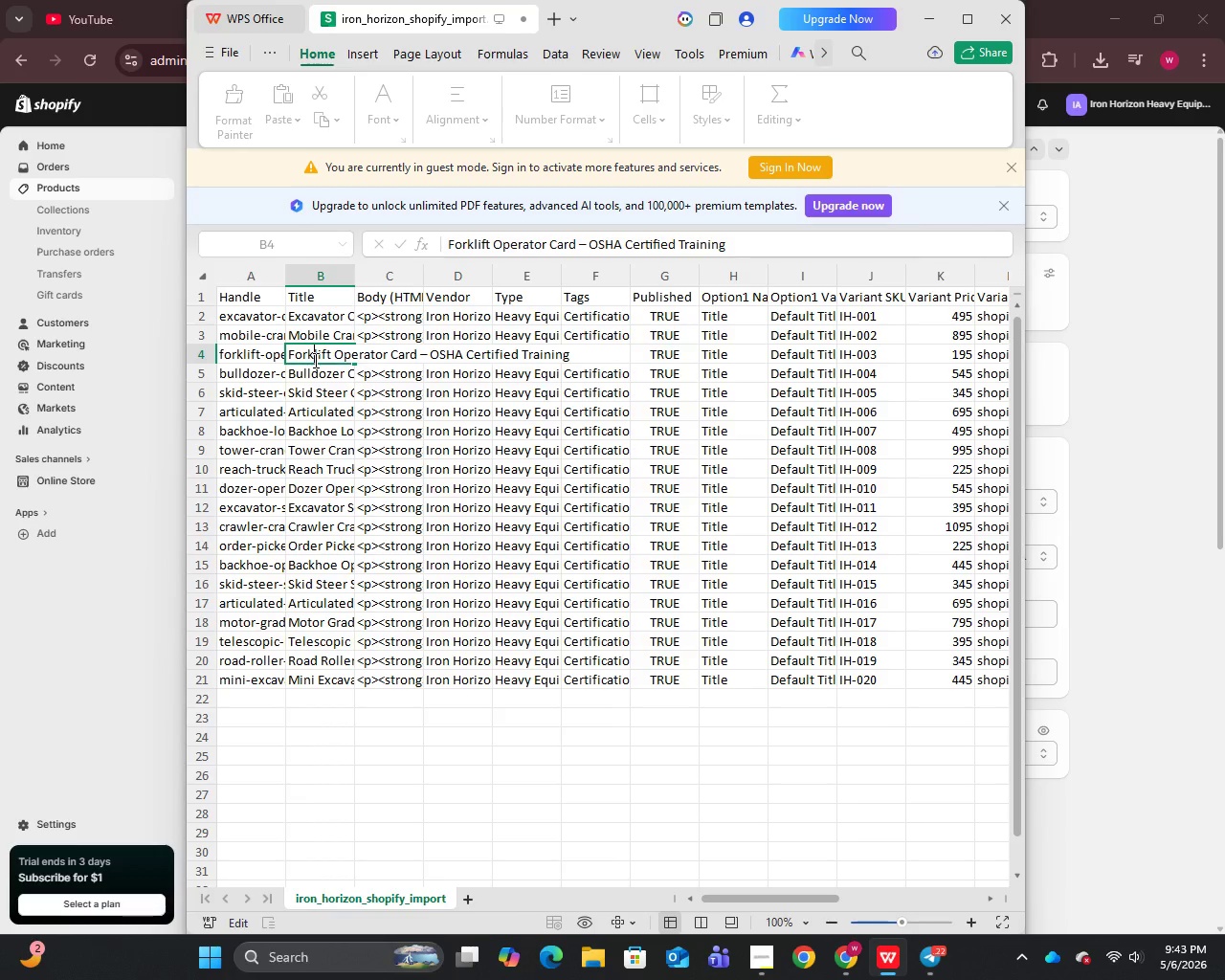 
key(Control+A)
 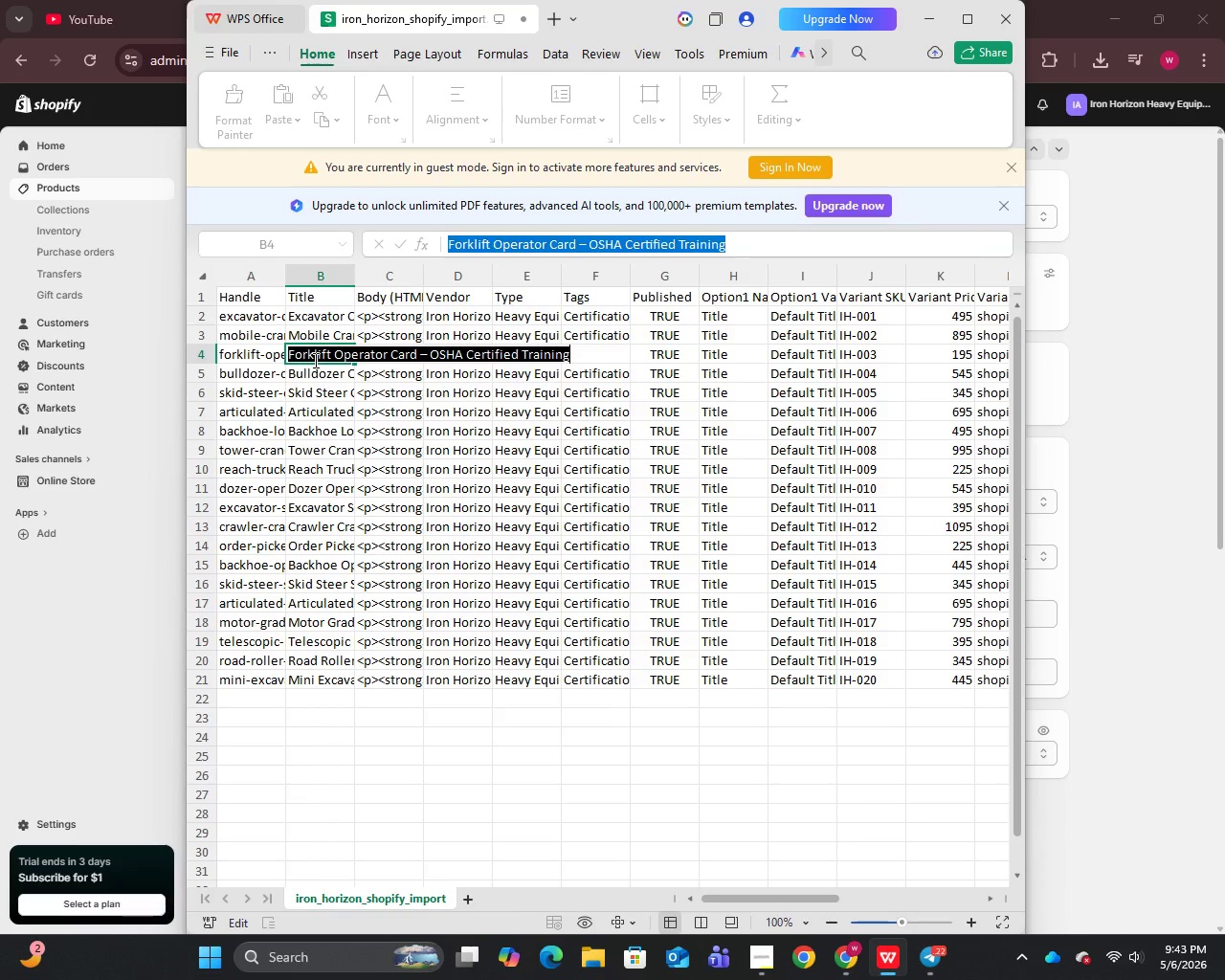 
key(Control+C)
 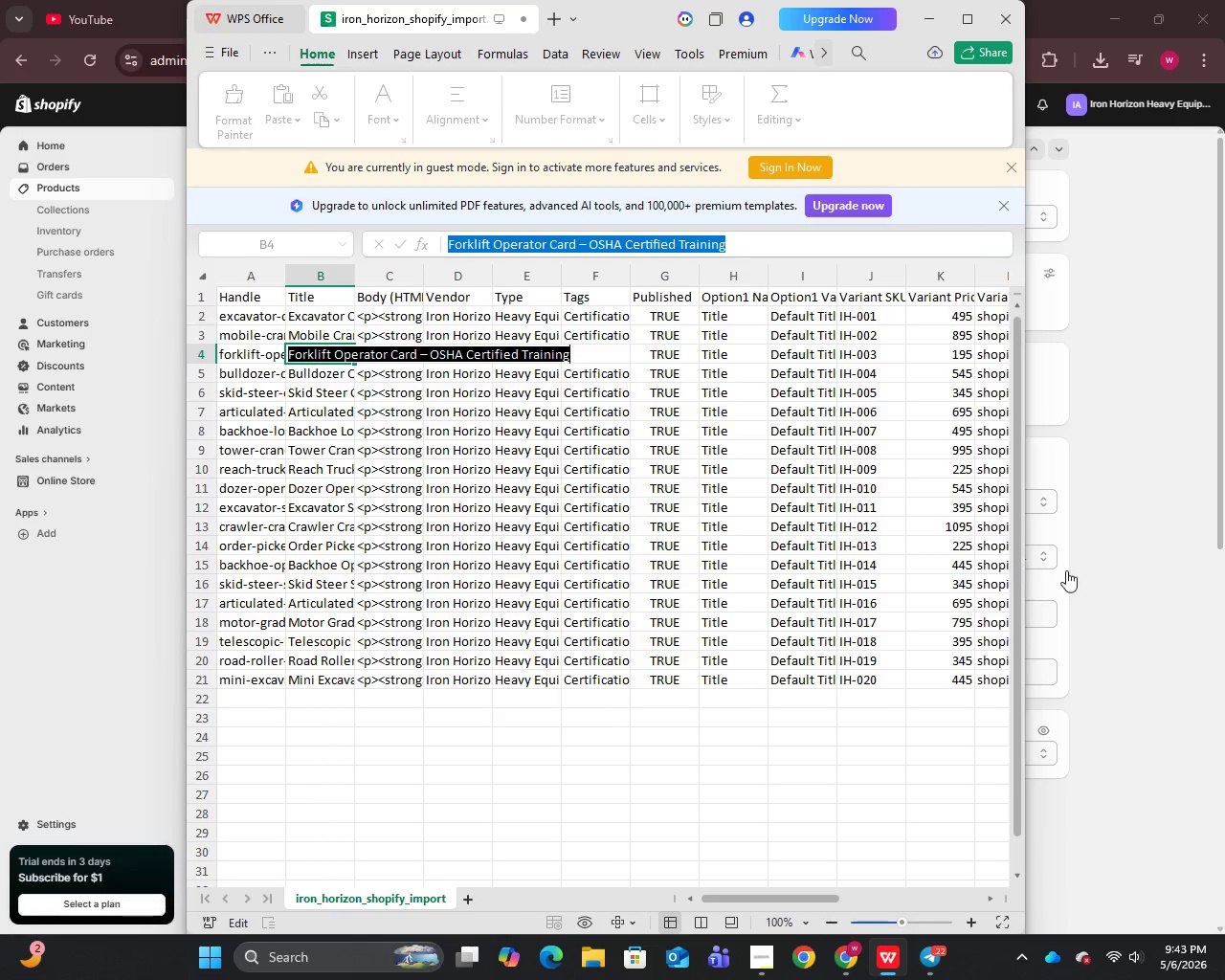 
left_click([1116, 573])
 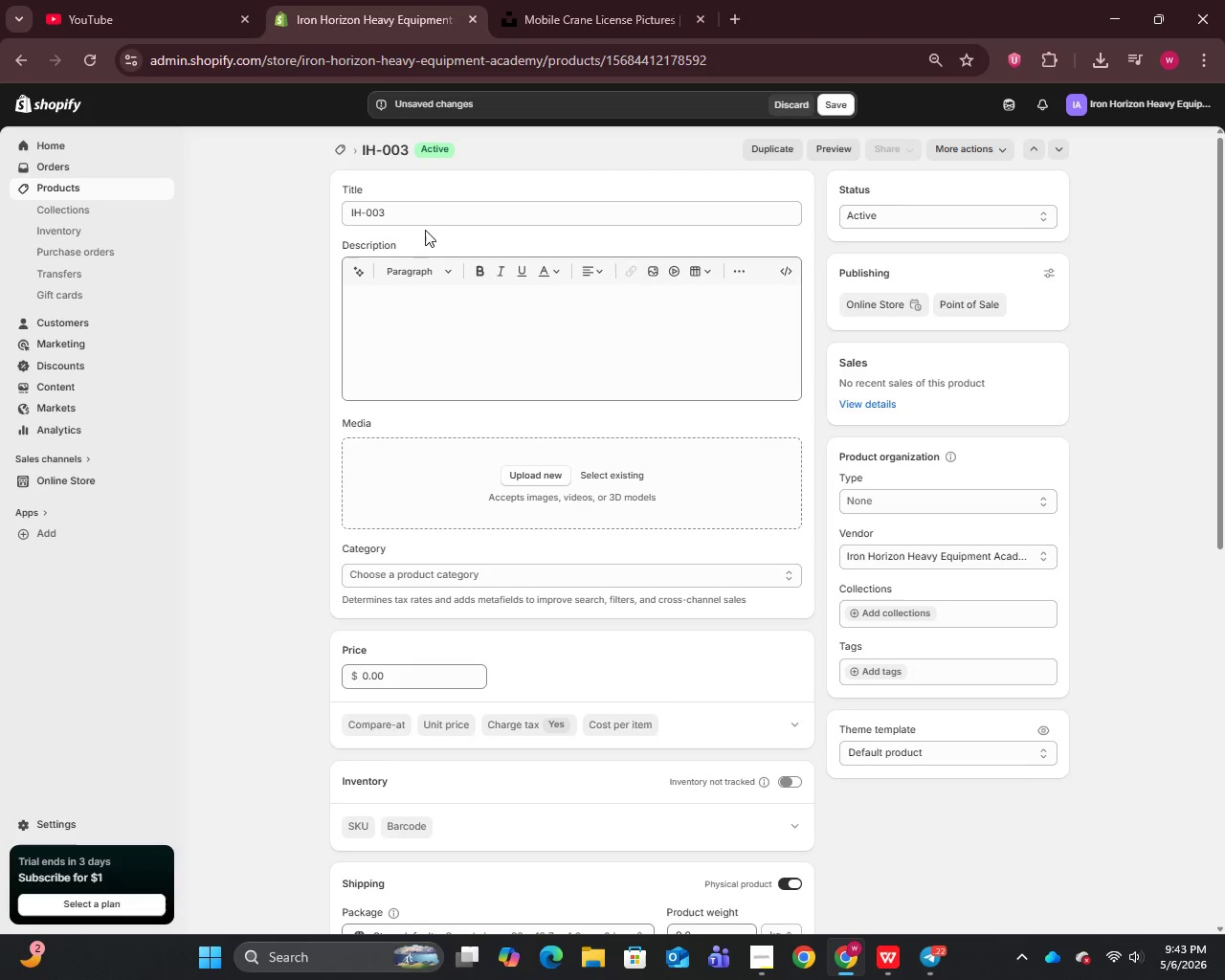 
left_click([432, 214])
 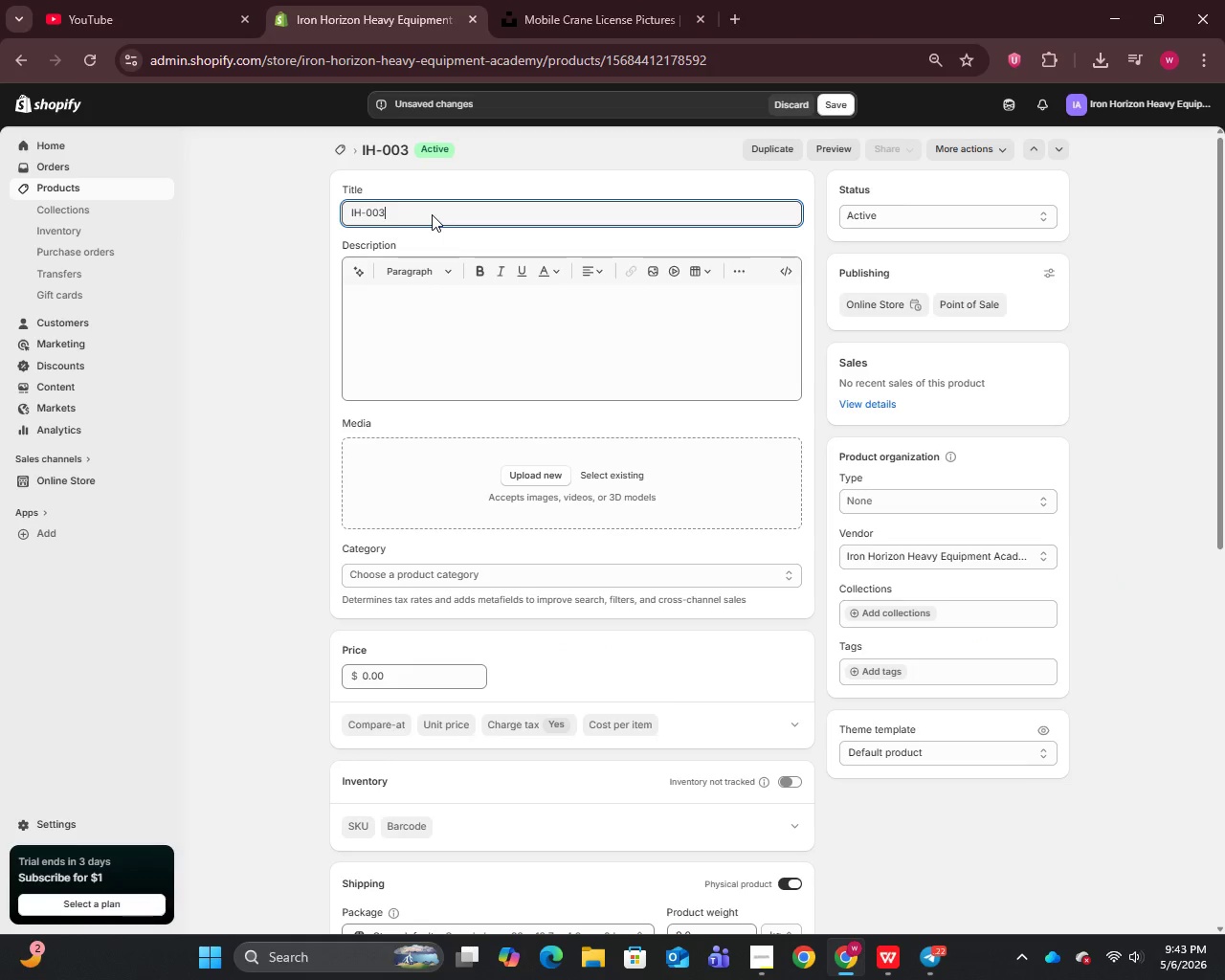 
key(Control+A)
 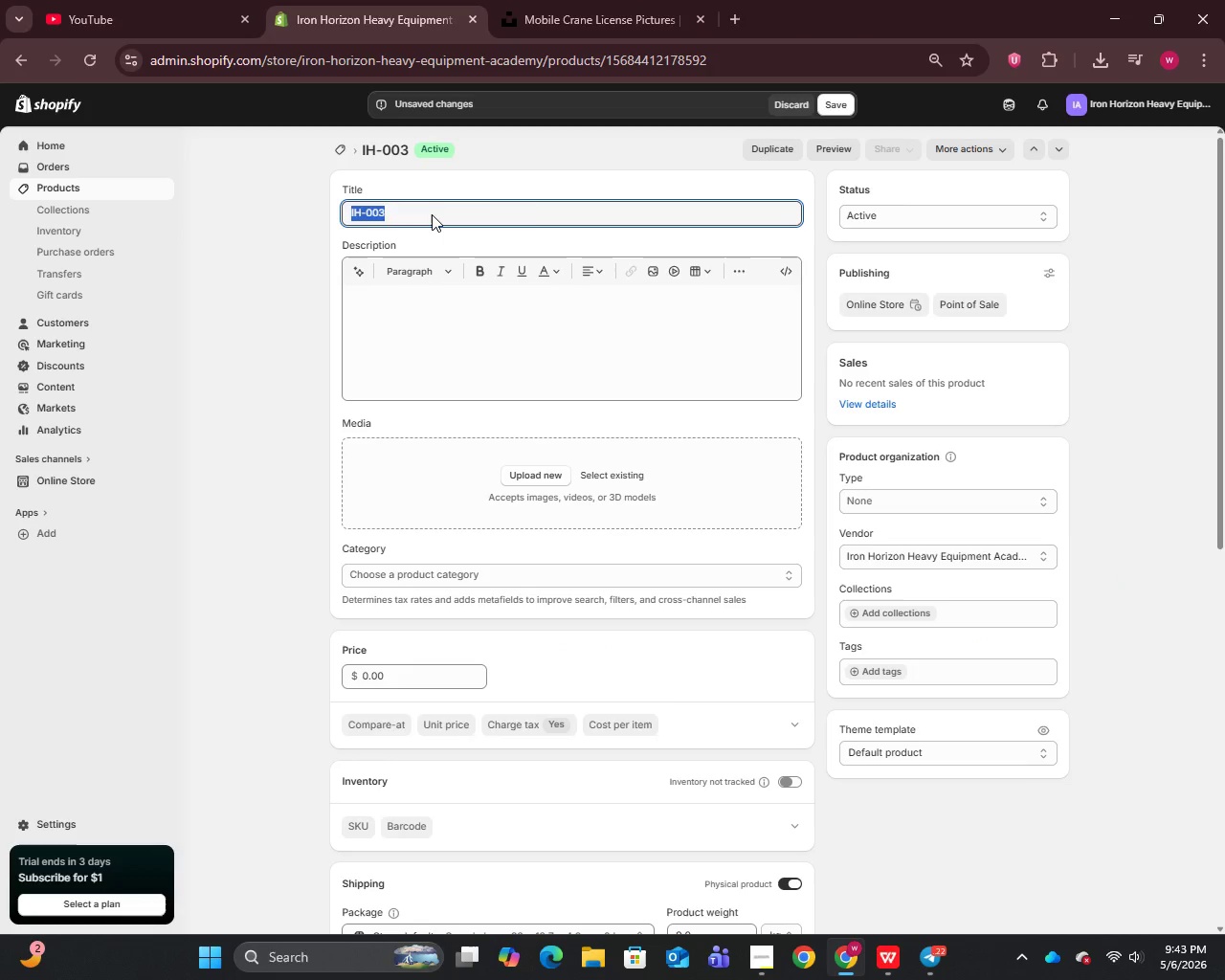 
key(Control+V)
 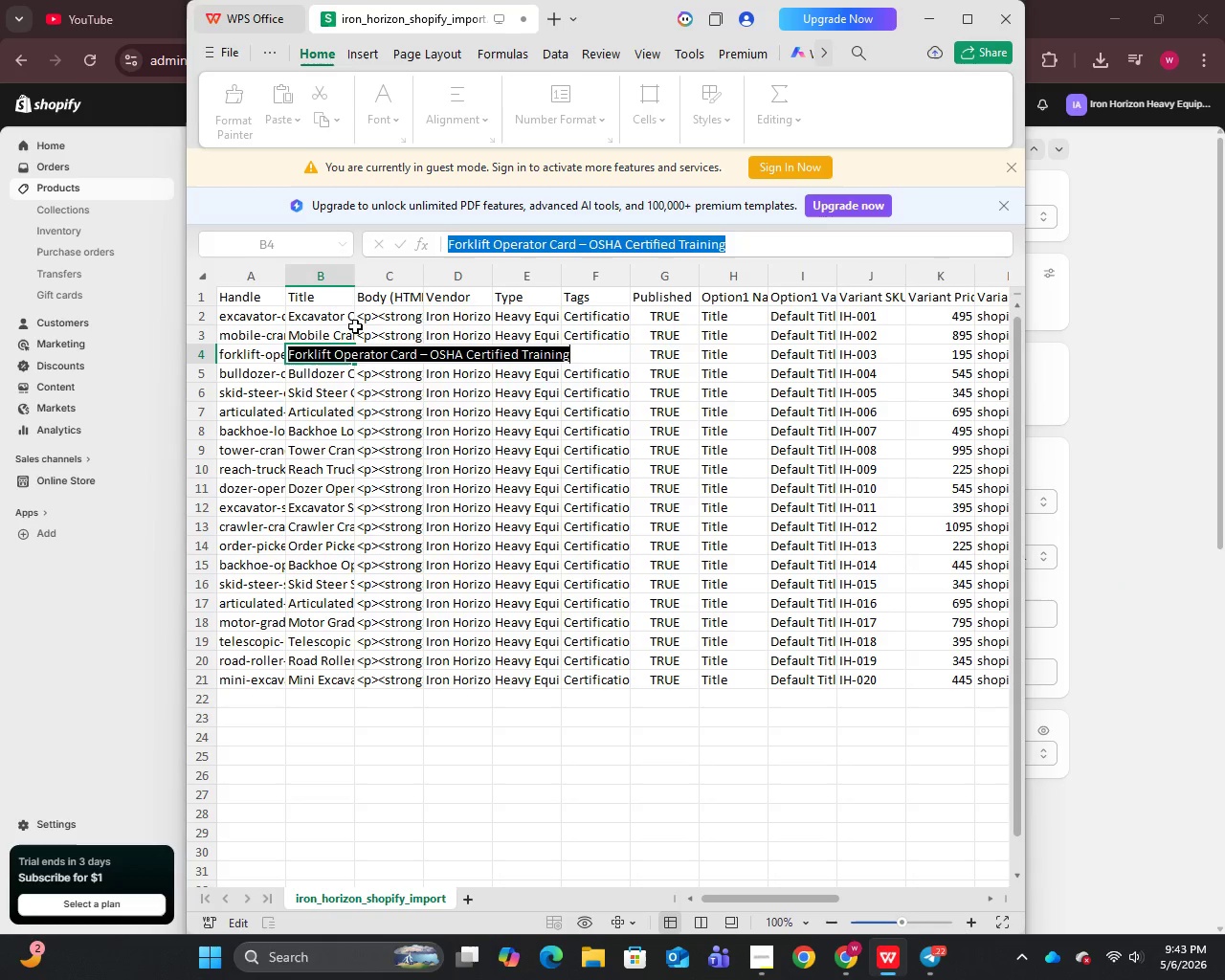 
left_click([390, 334])
 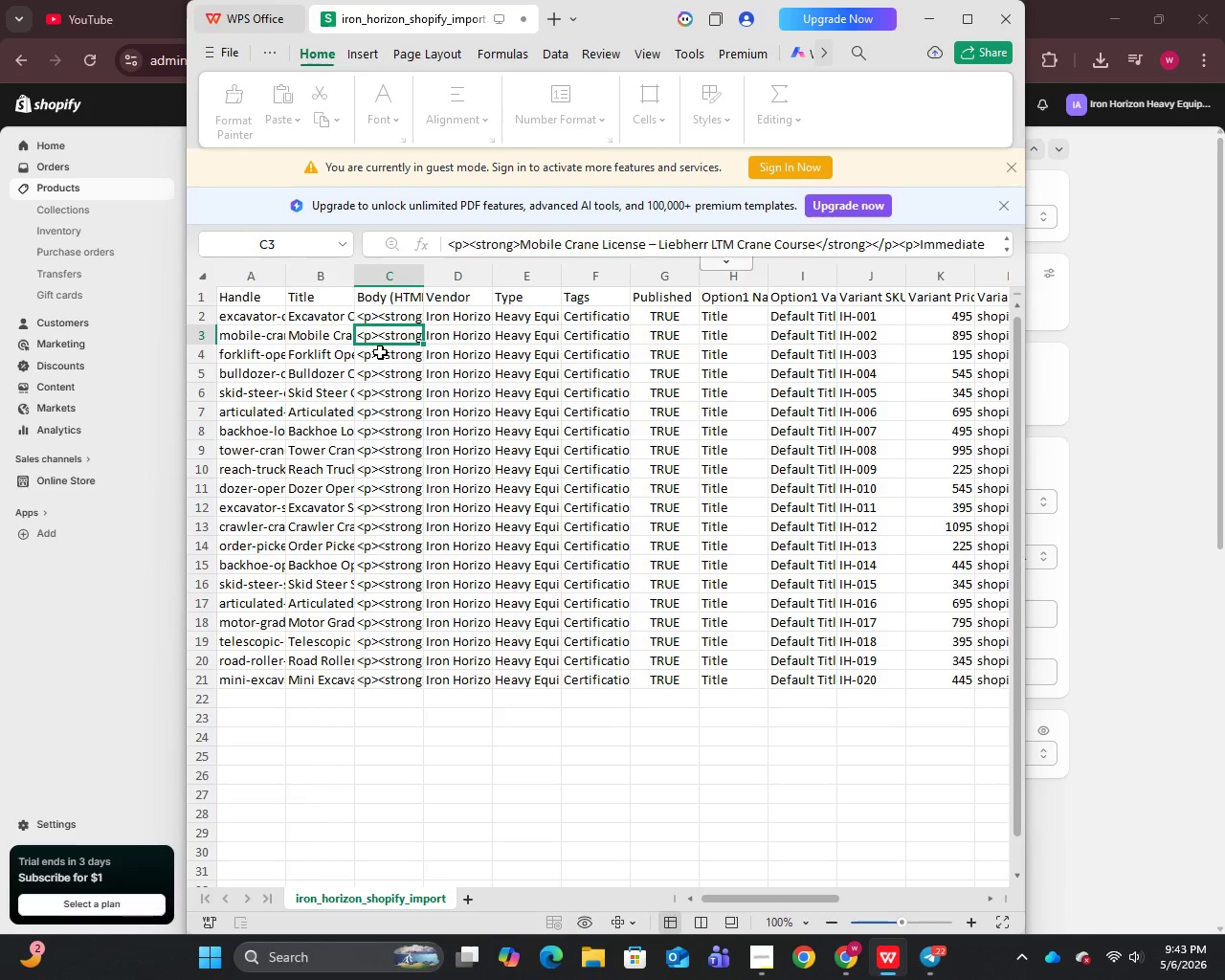 
left_click([380, 351])
 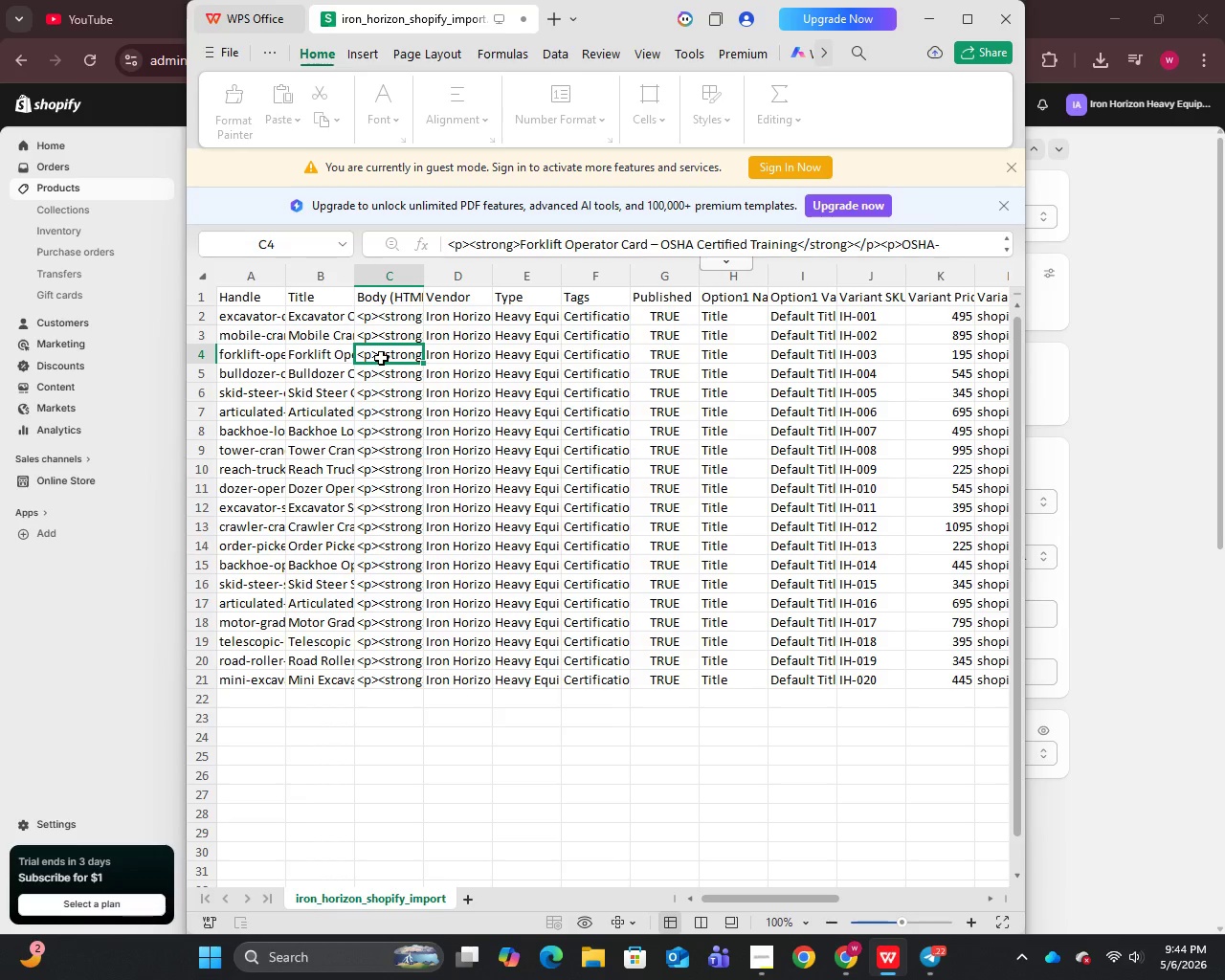 
double_click([381, 357])
 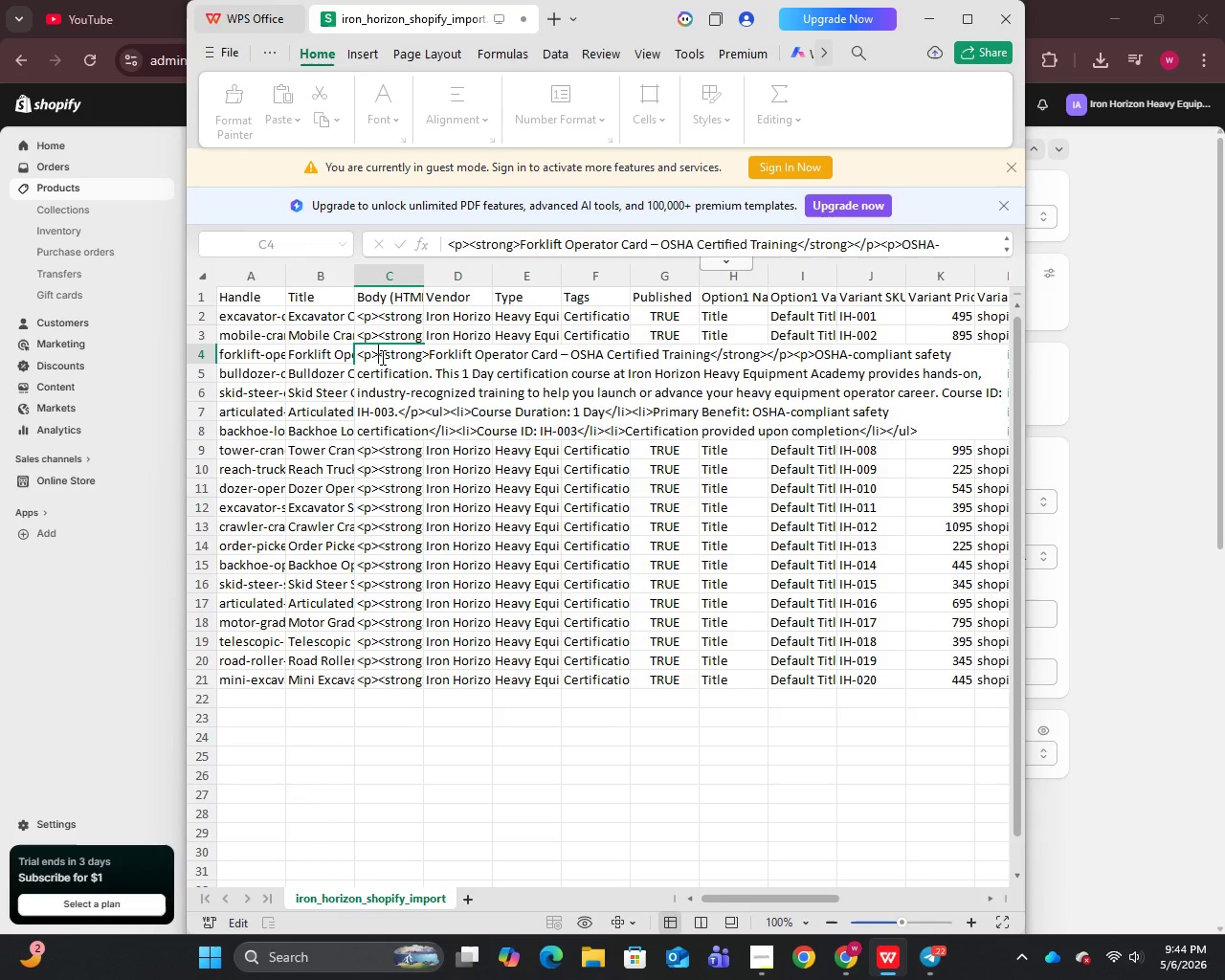 
key(Control+A)
 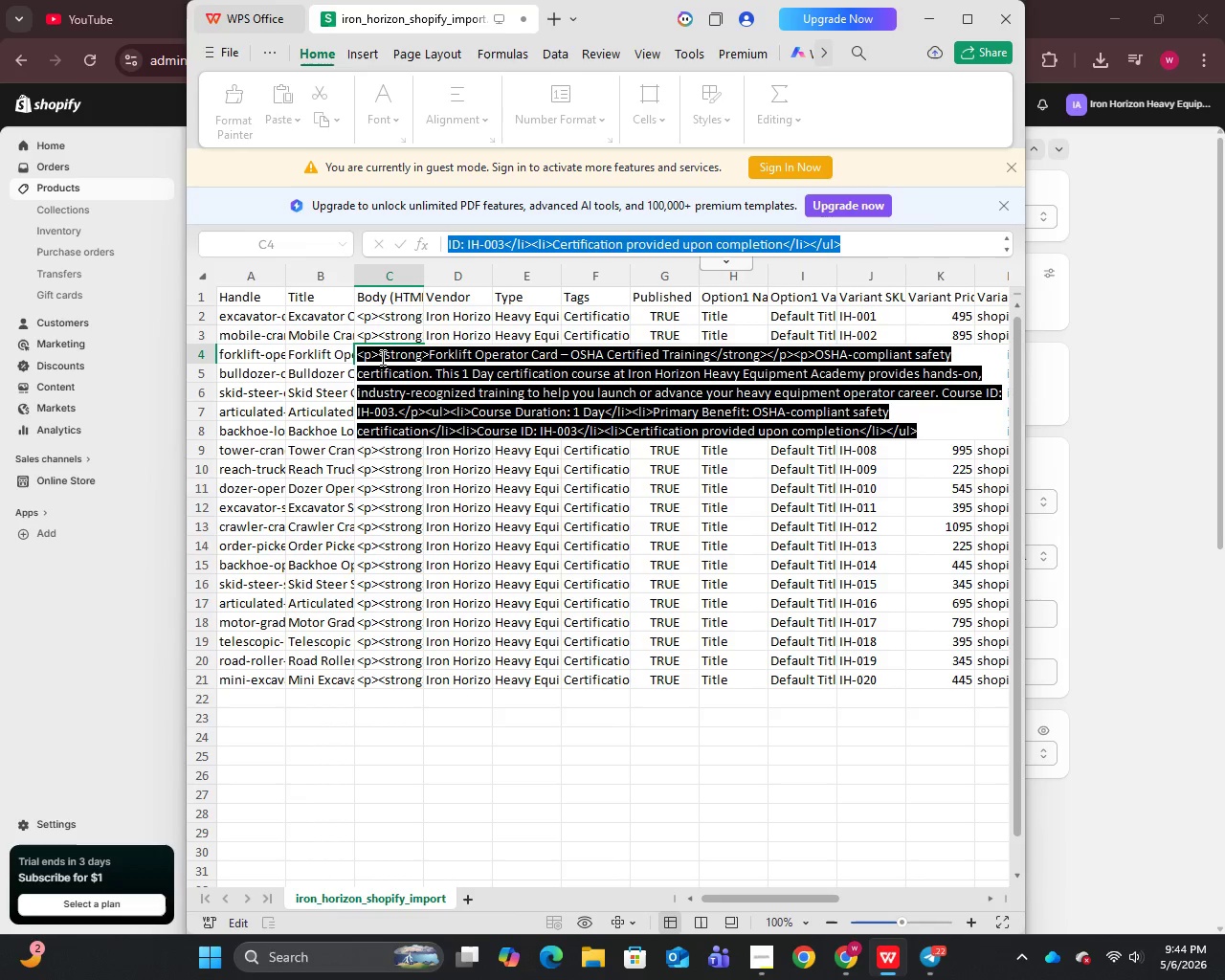 
key(Control+C)
 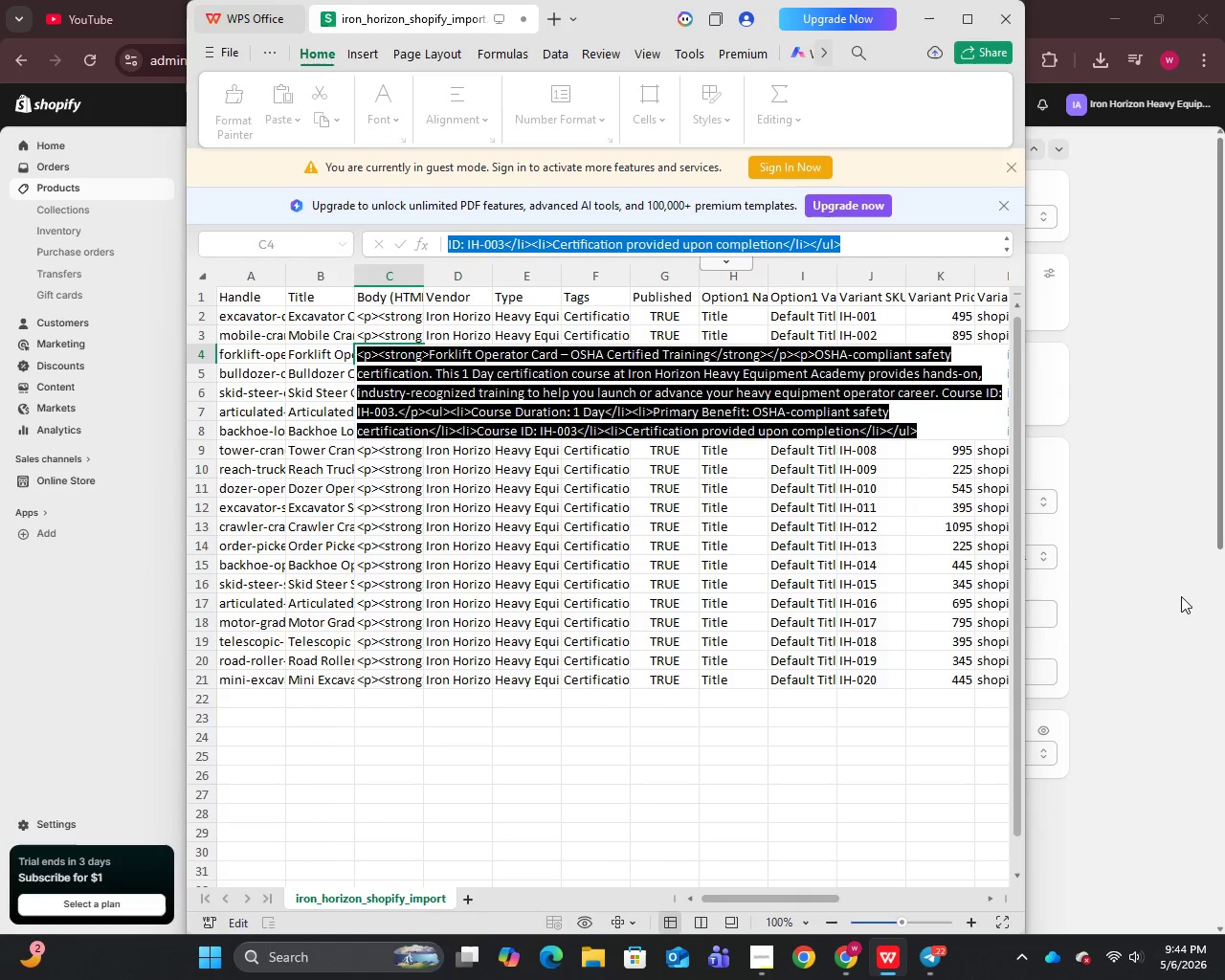 
left_click([1119, 596])
 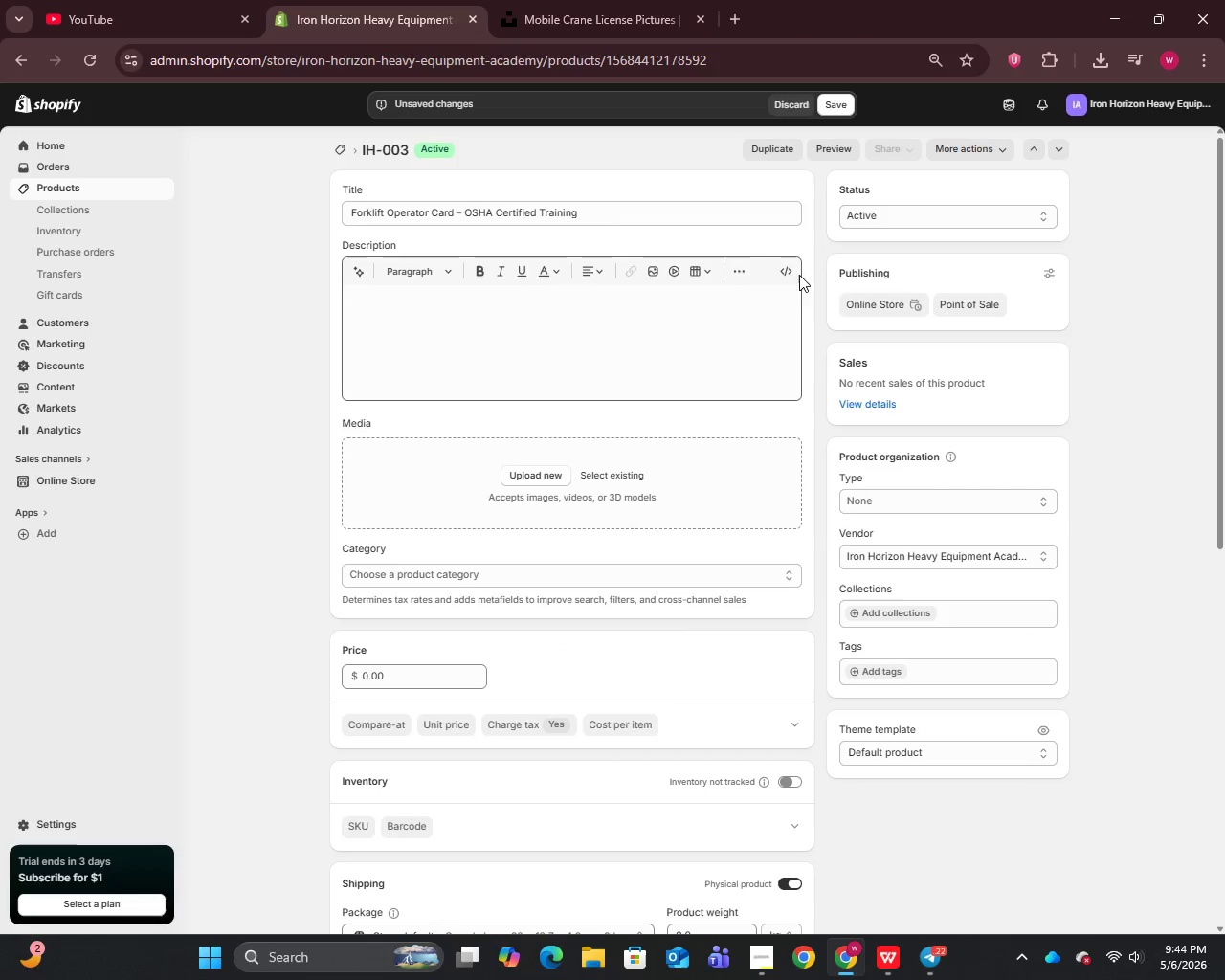 
left_click([782, 271])
 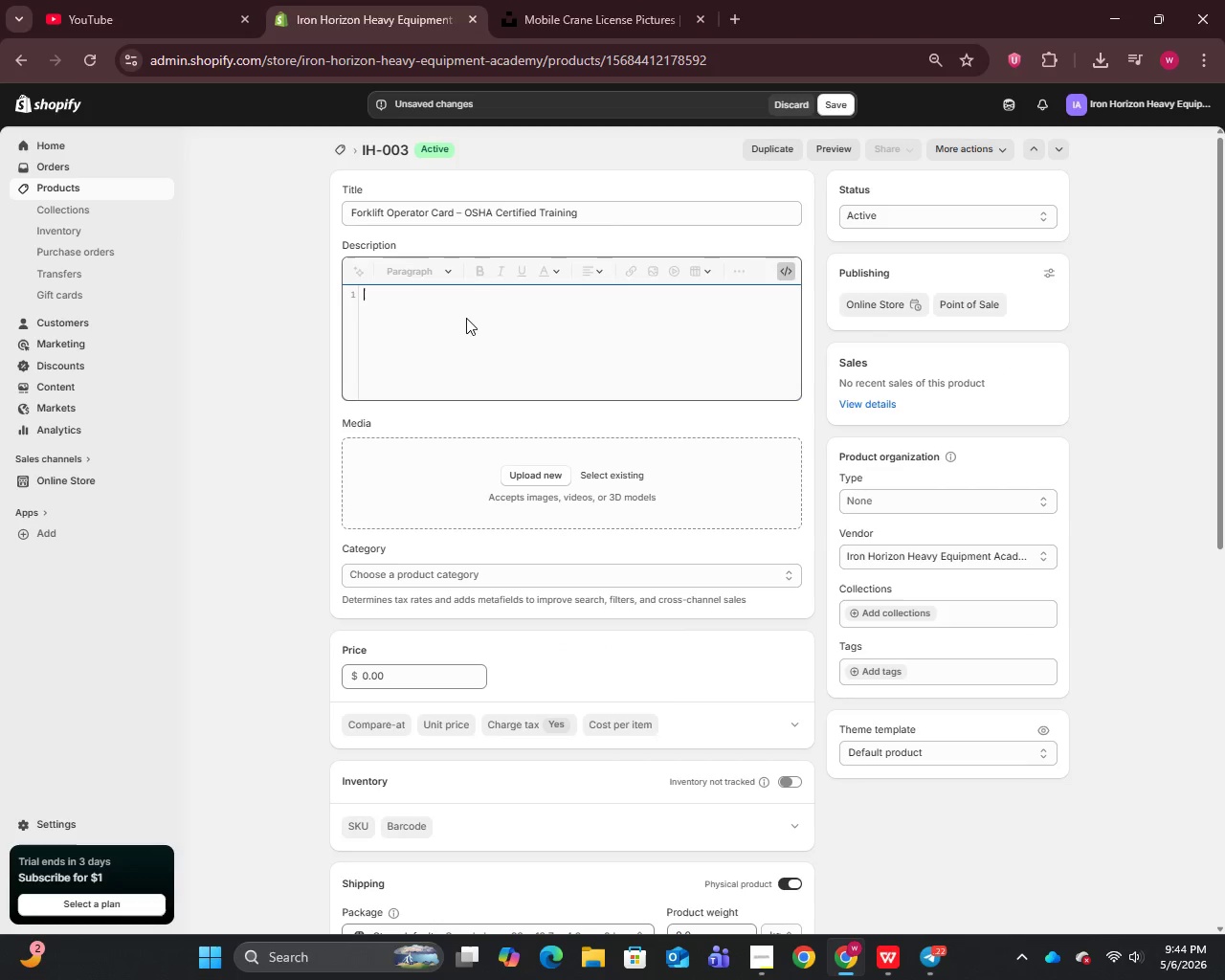 
key(Control+V)
 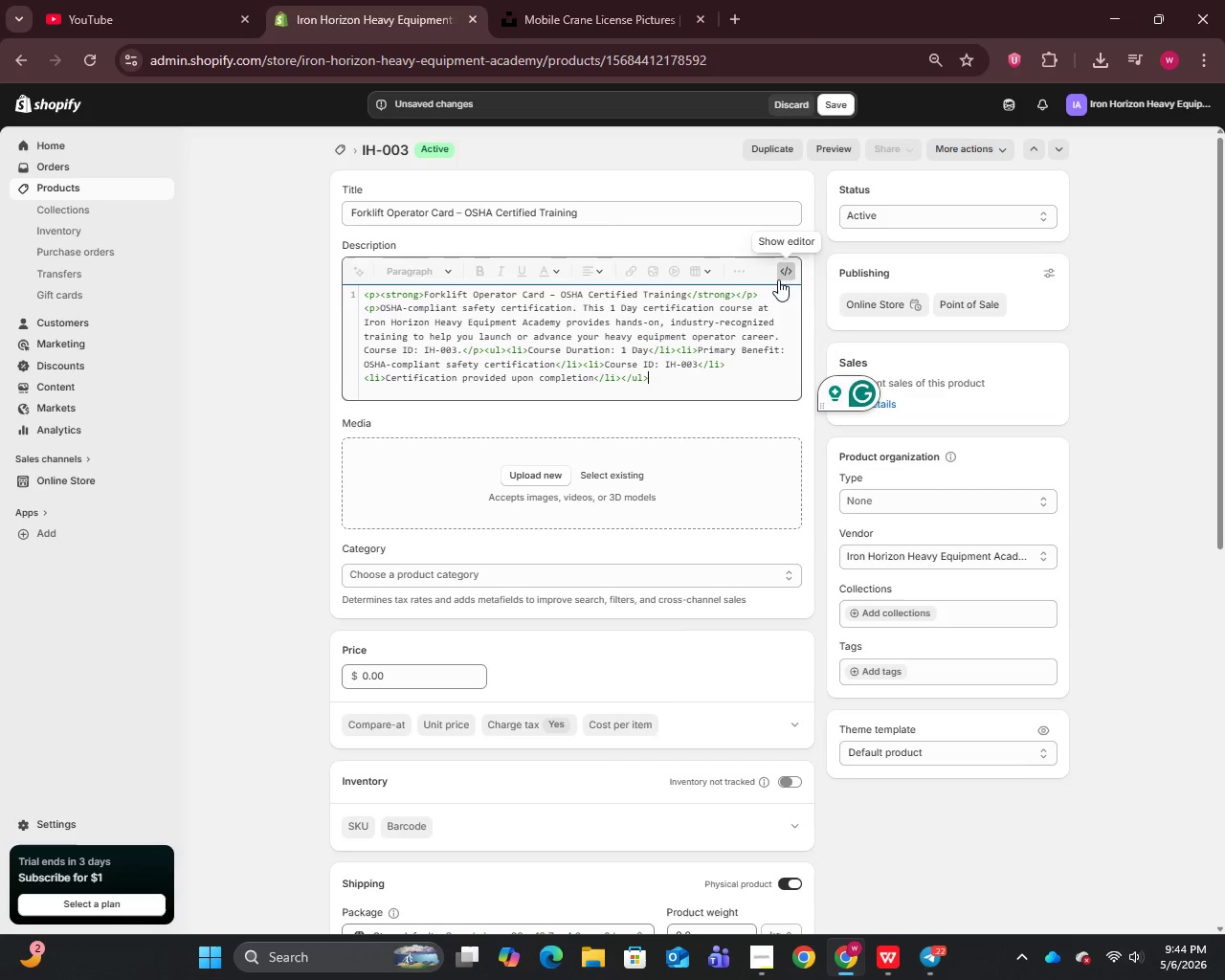 
left_click([794, 275])
 